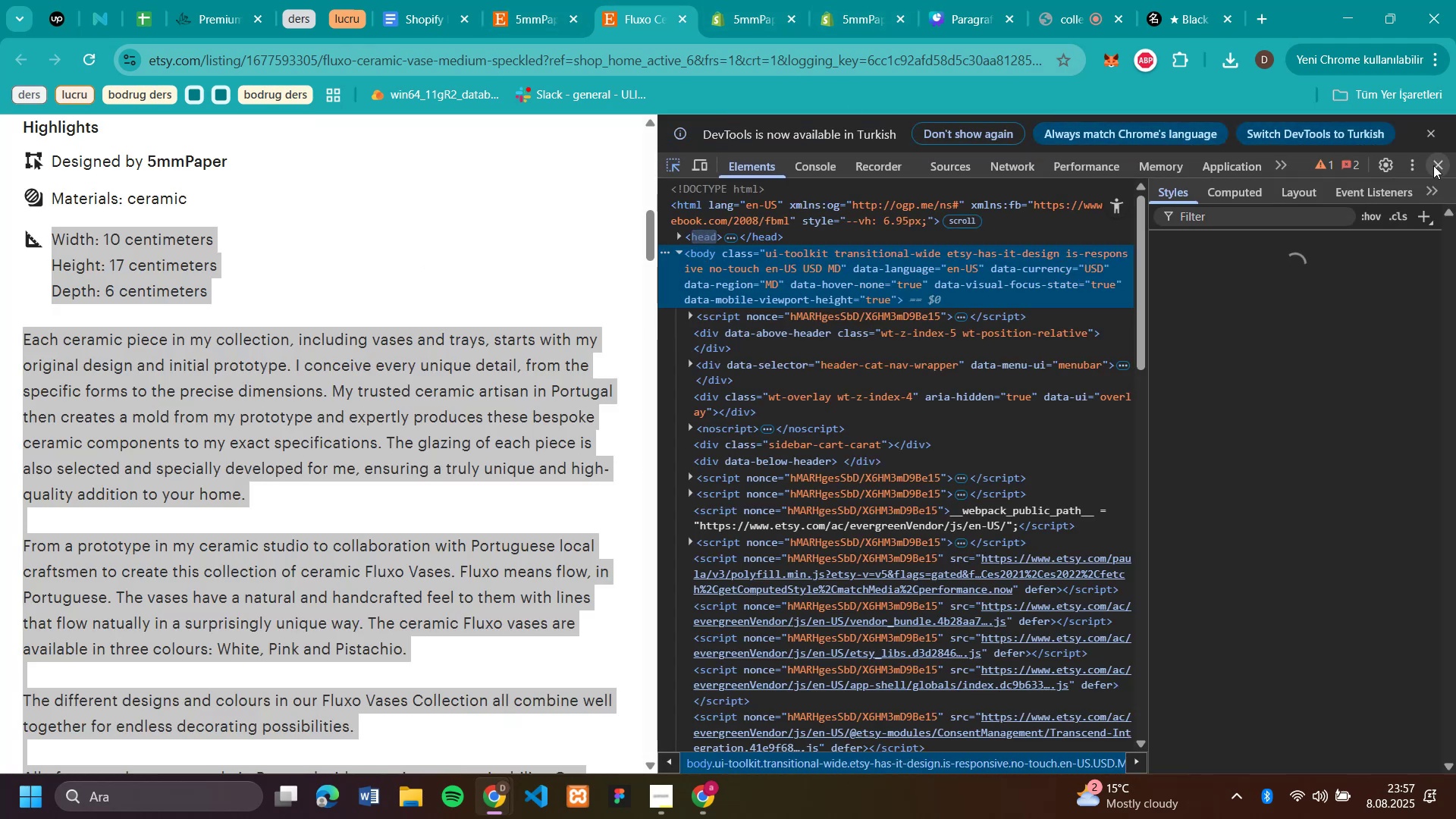 
left_click([1436, 134])
 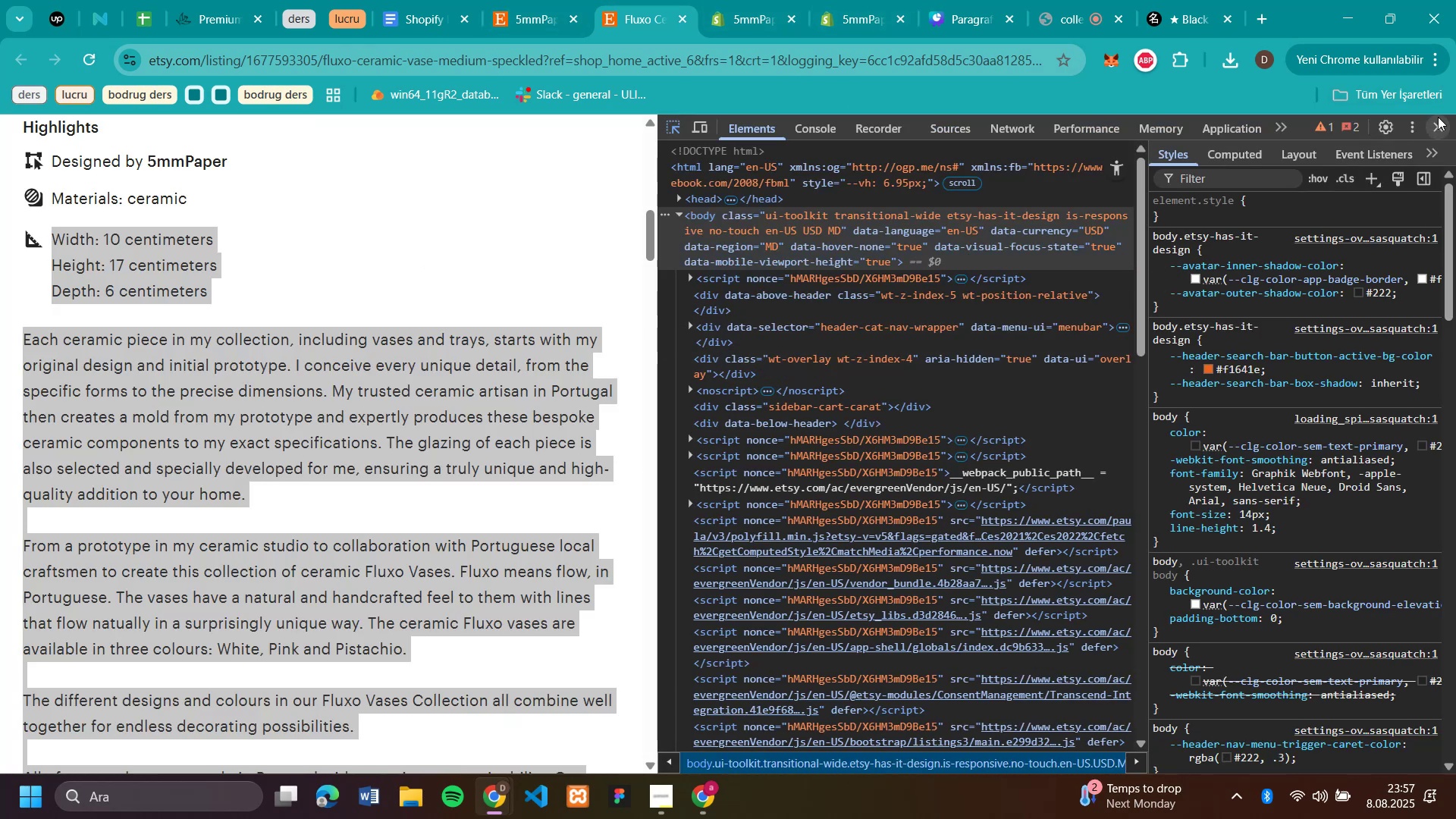 
left_click([1441, 128])
 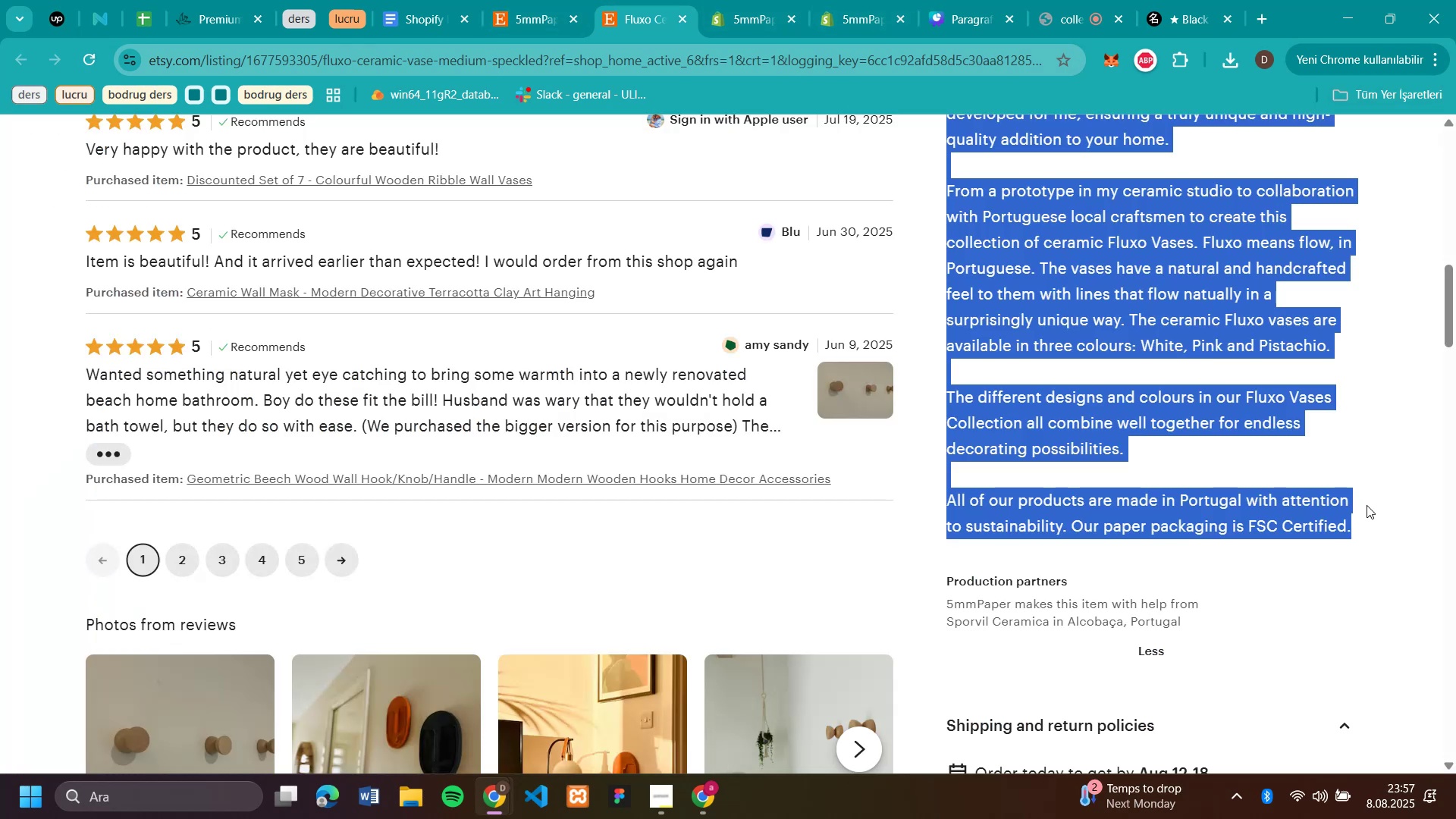 
left_click([1351, 526])
 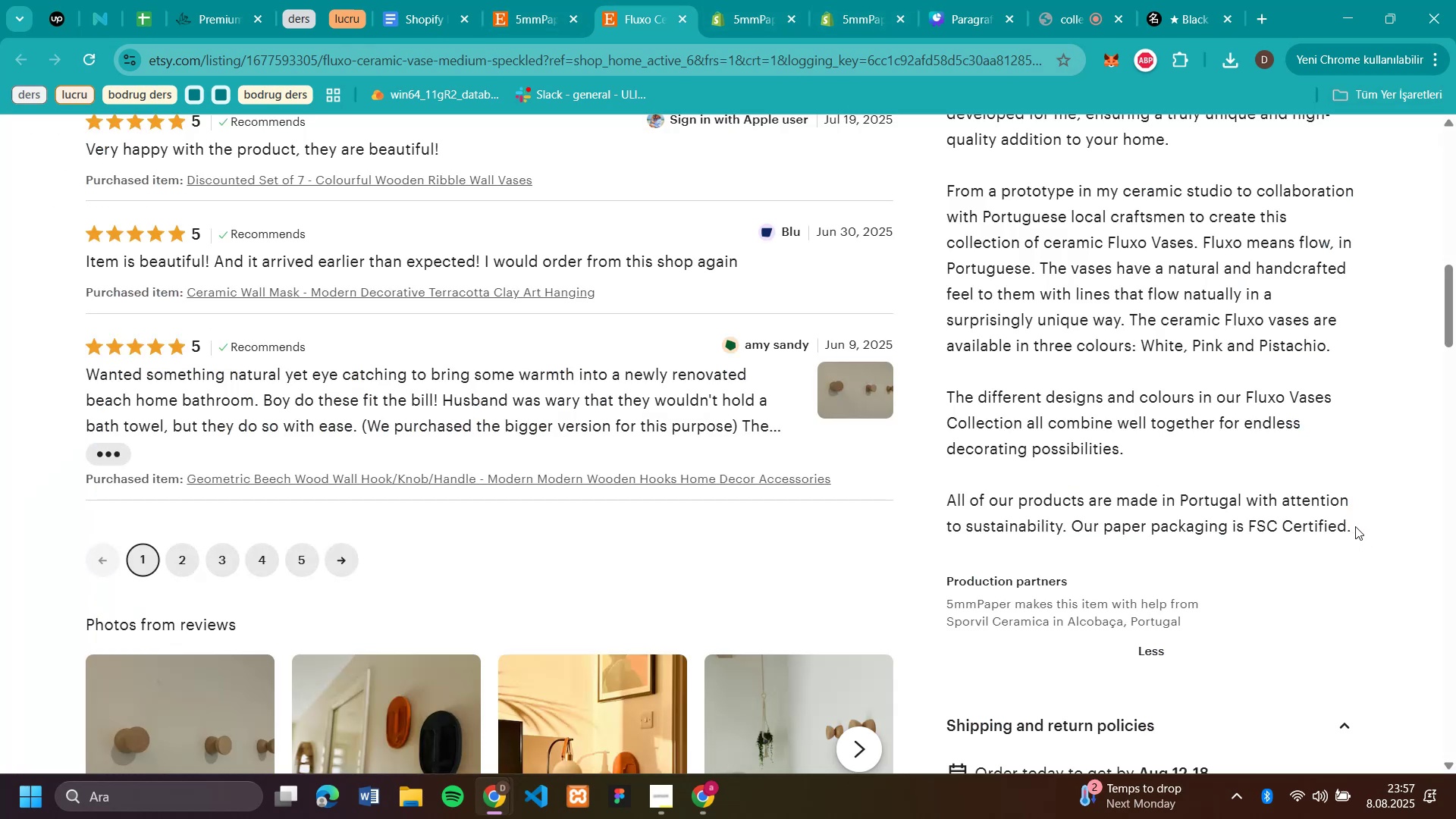 
left_click_drag(start_coordinate=[1354, 527], to_coordinate=[950, 291])
 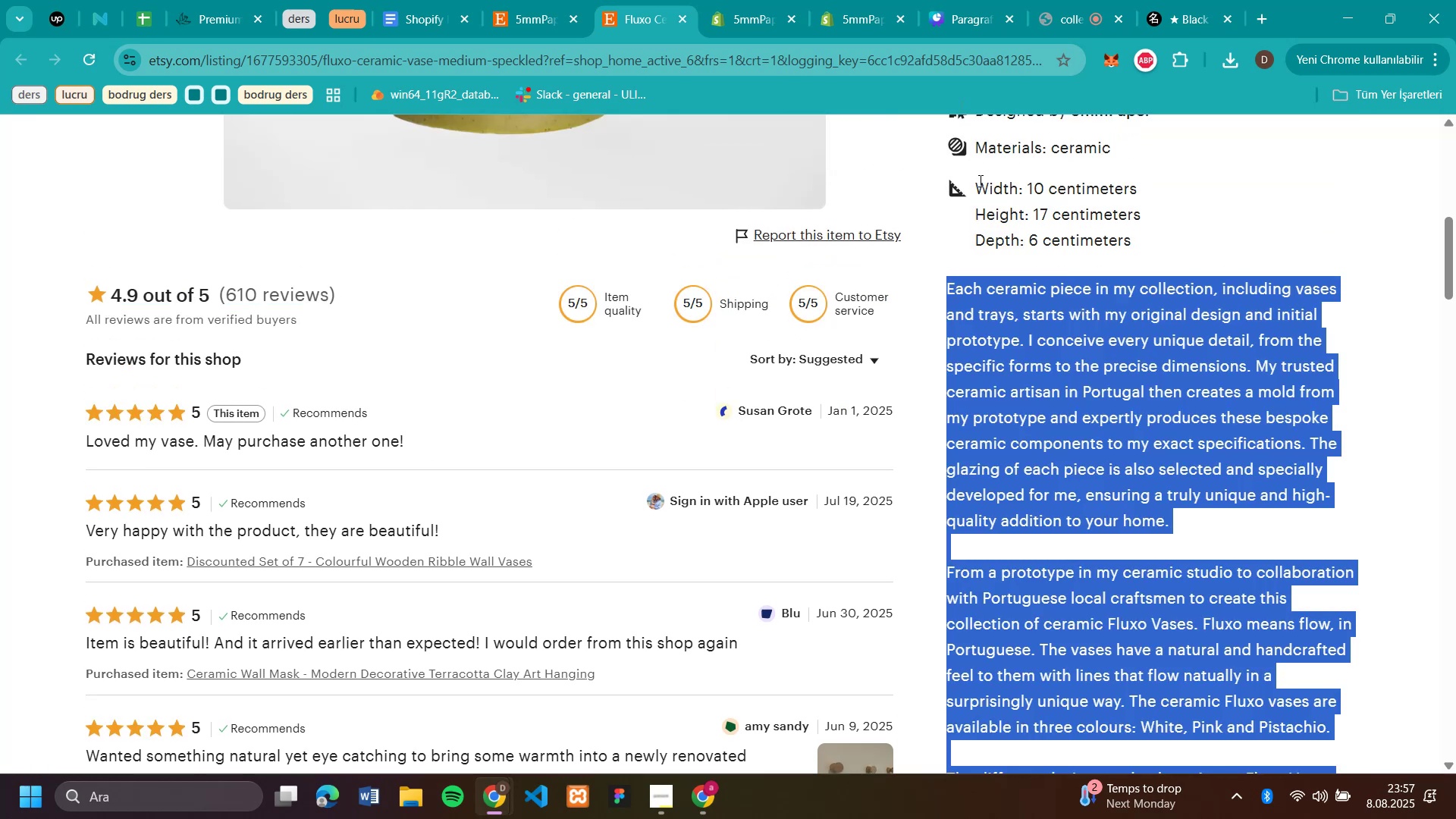 
left_click([979, 180])
 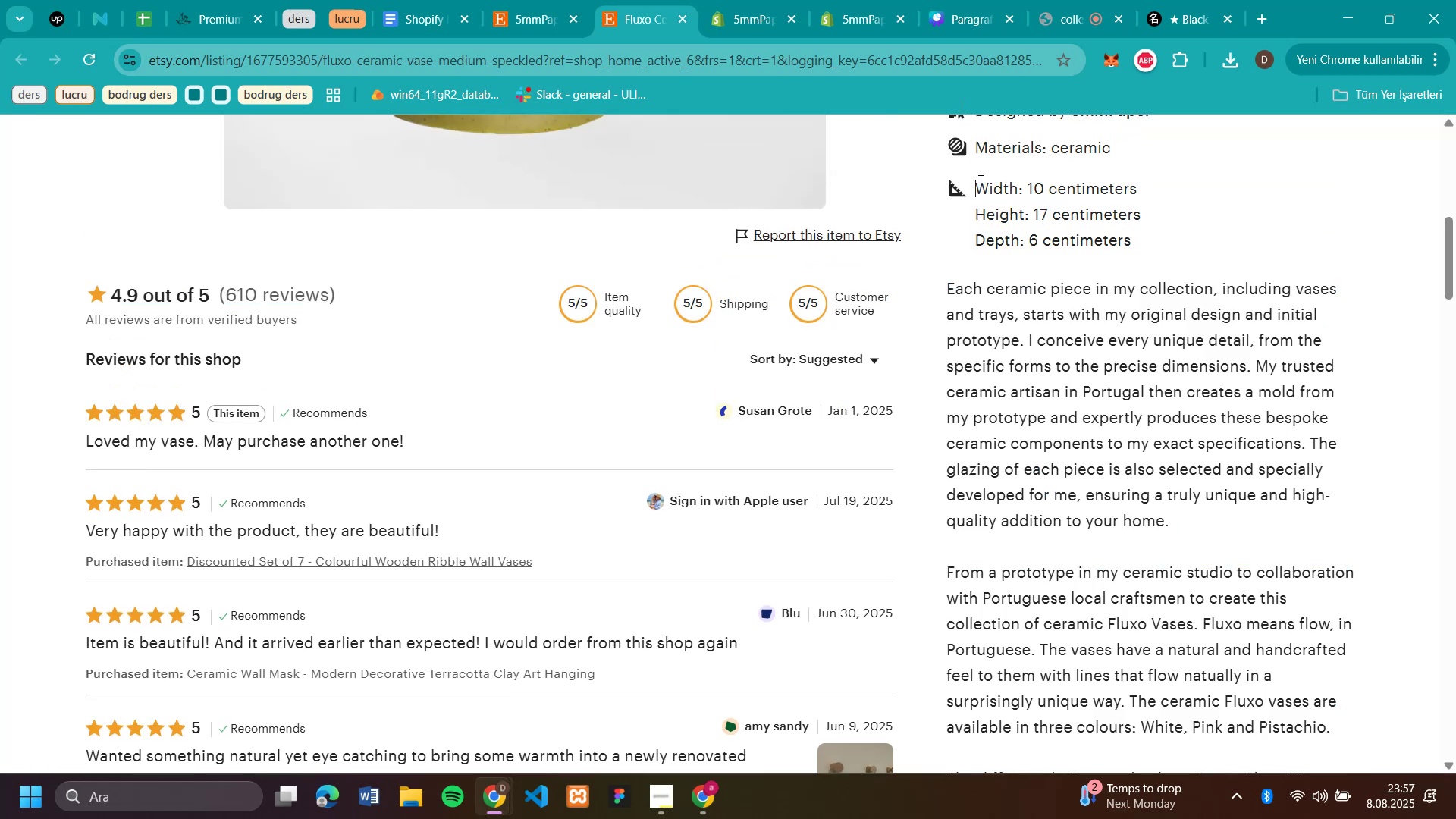 
left_click_drag(start_coordinate=[979, 180], to_coordinate=[1366, 556])
 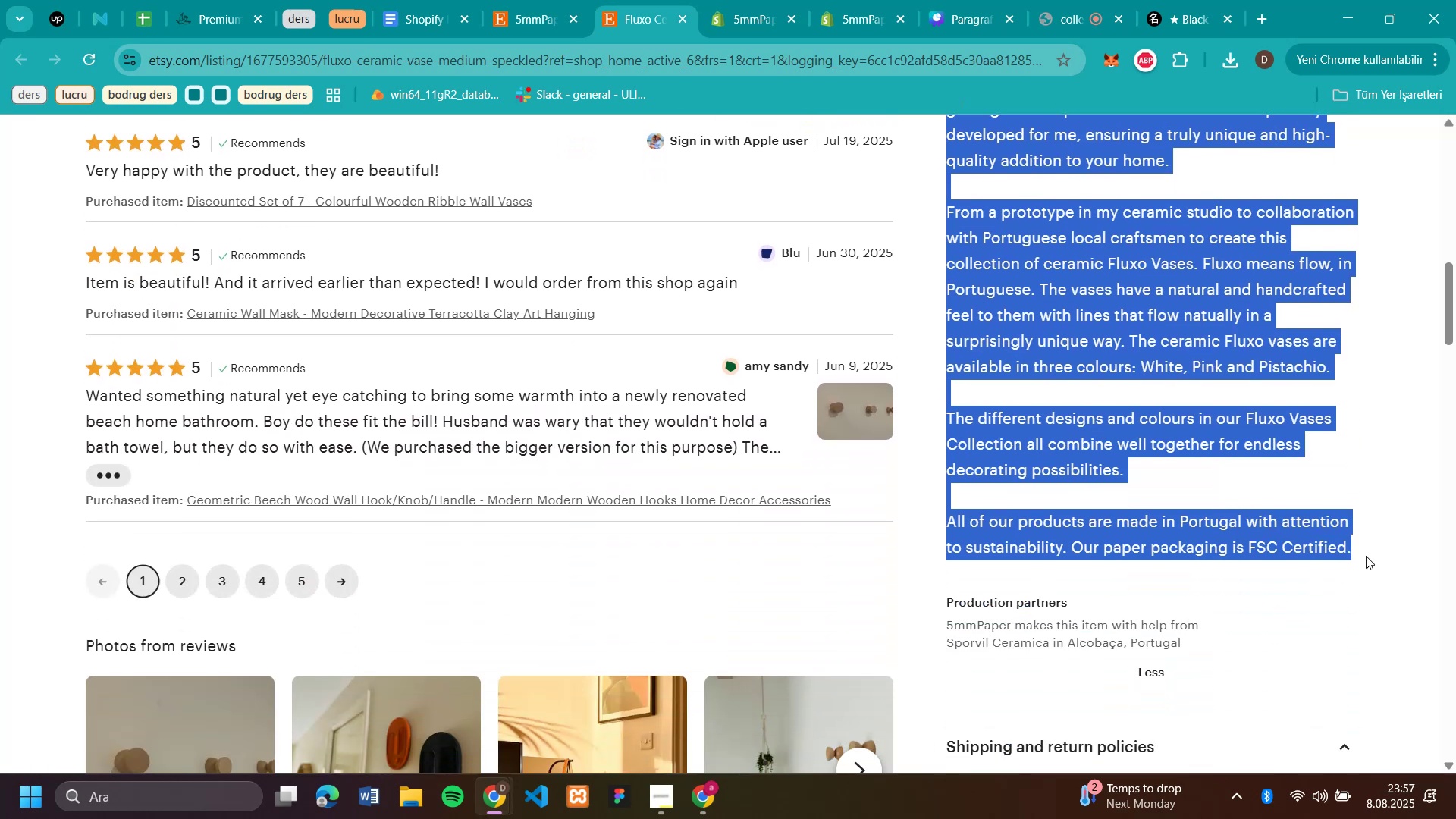 
key(Control+C)
 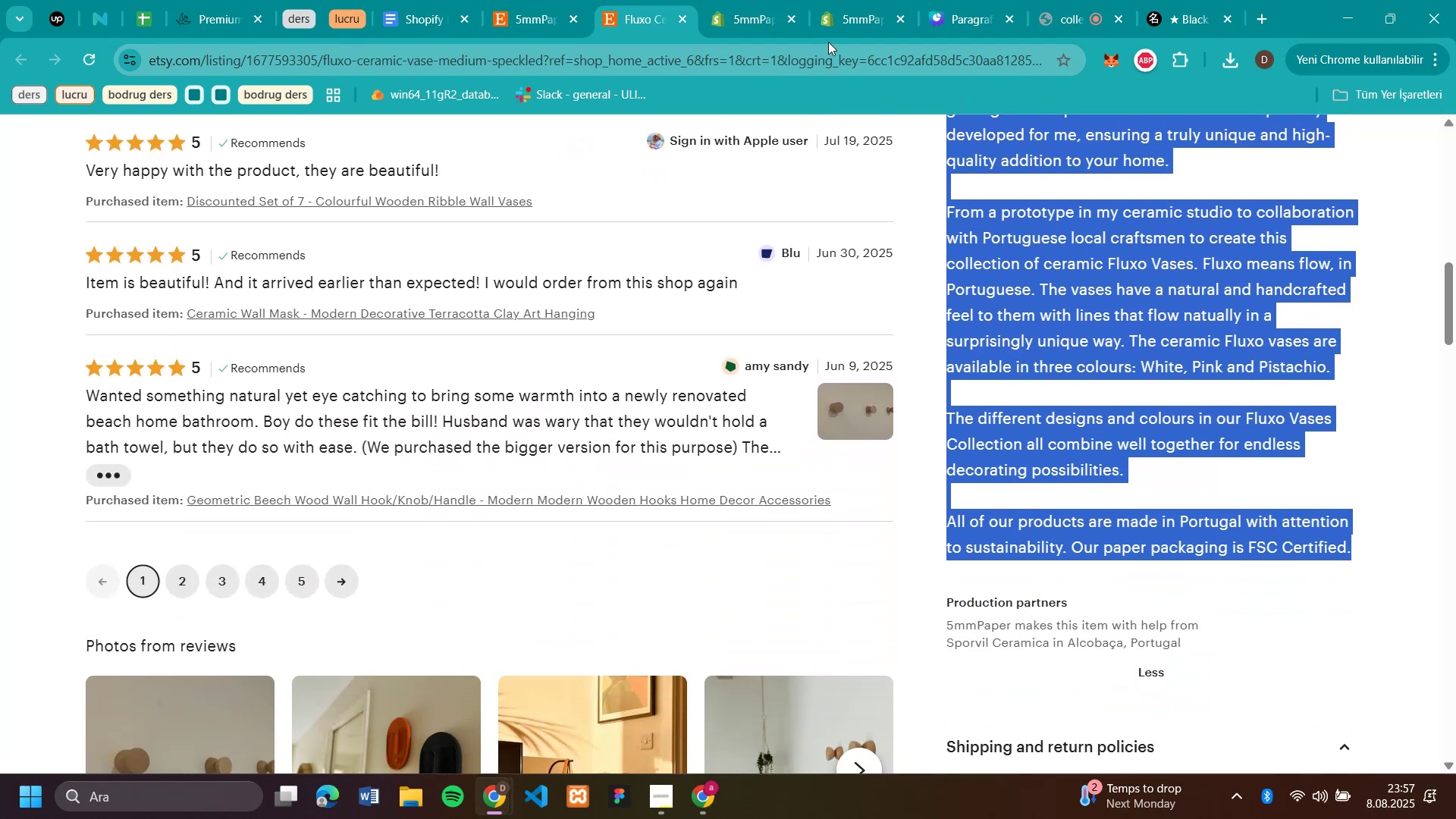 
left_click([842, 27])
 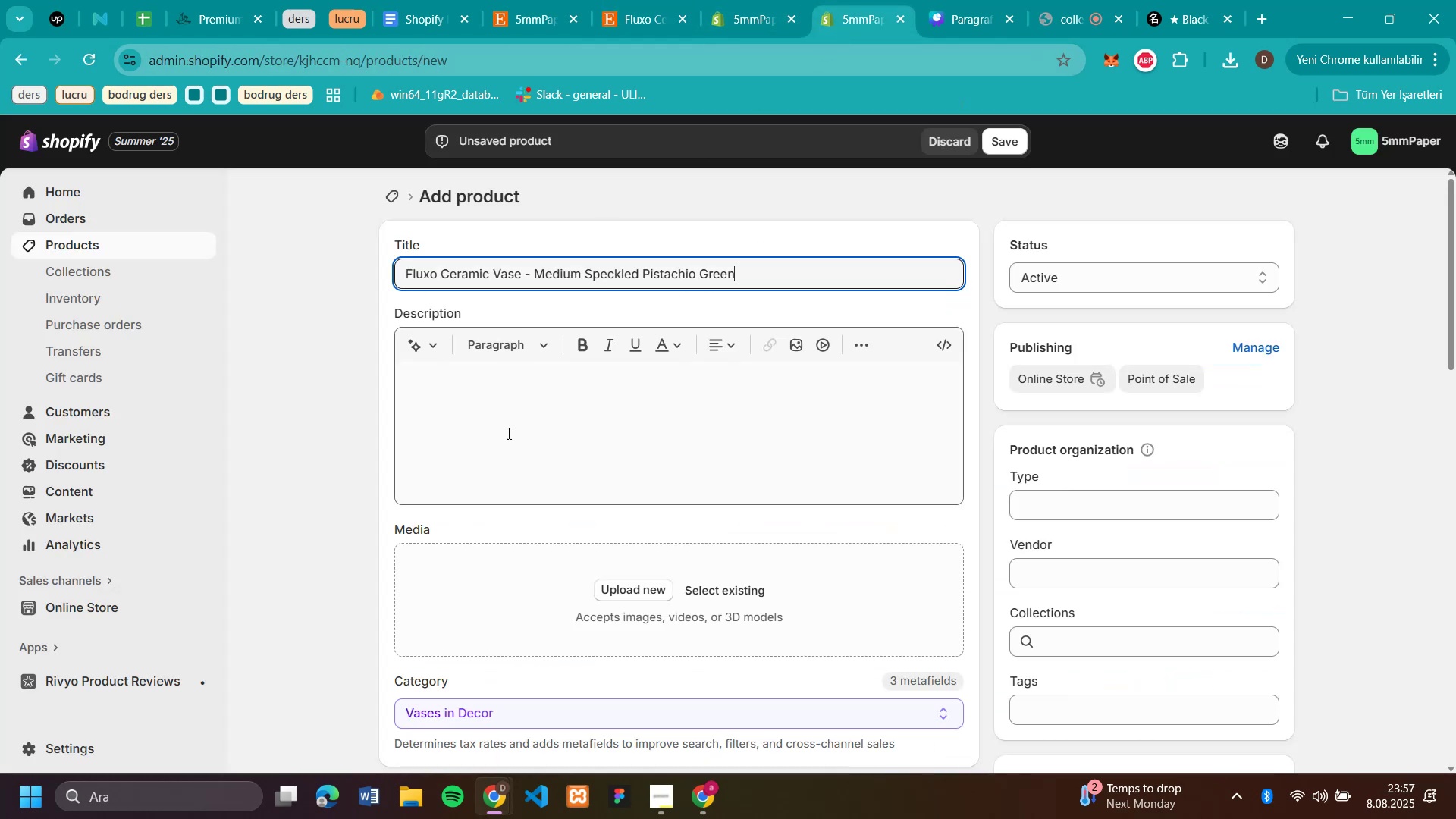 
left_click([509, 428])
 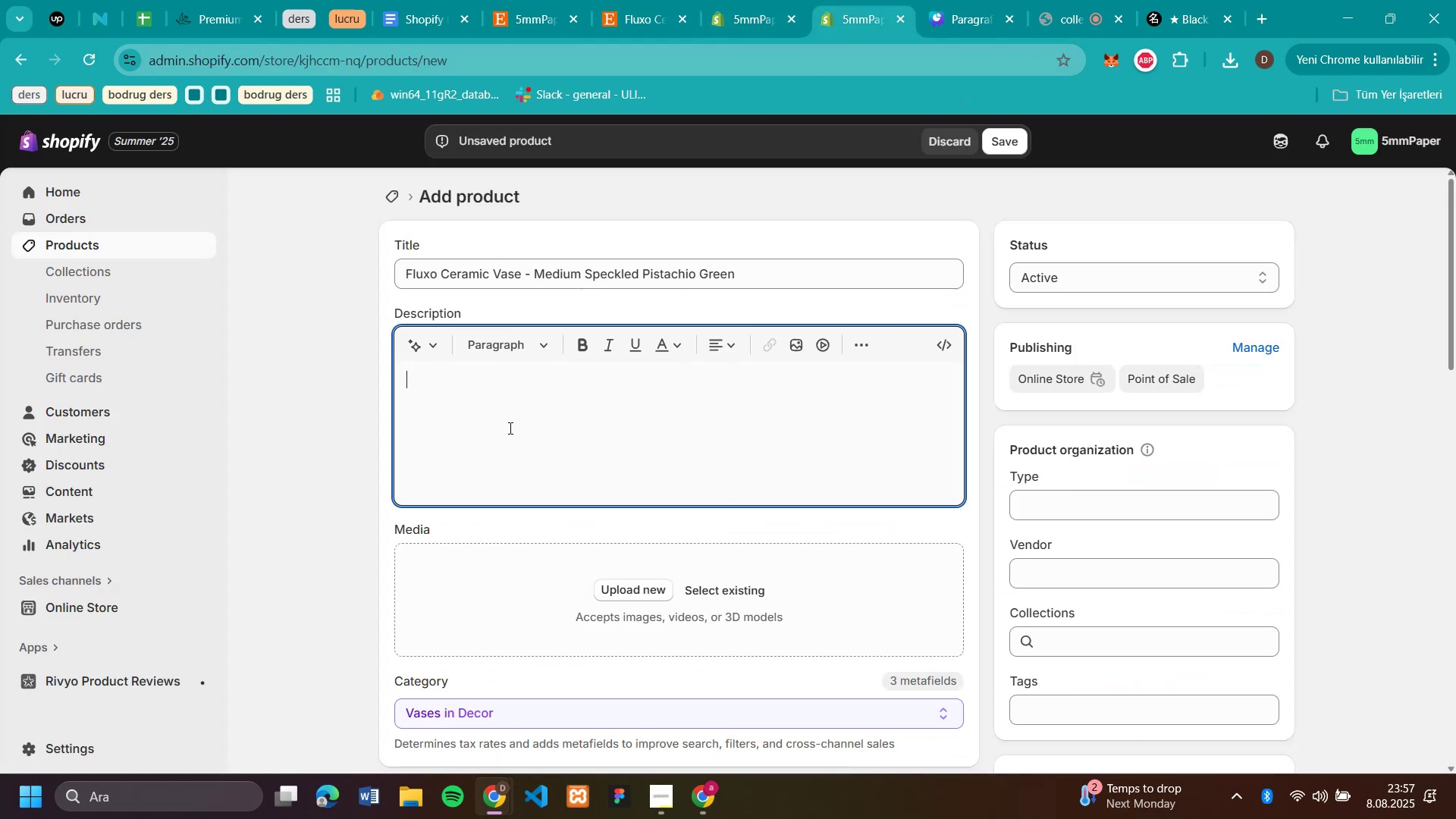 
key(Control+V)
 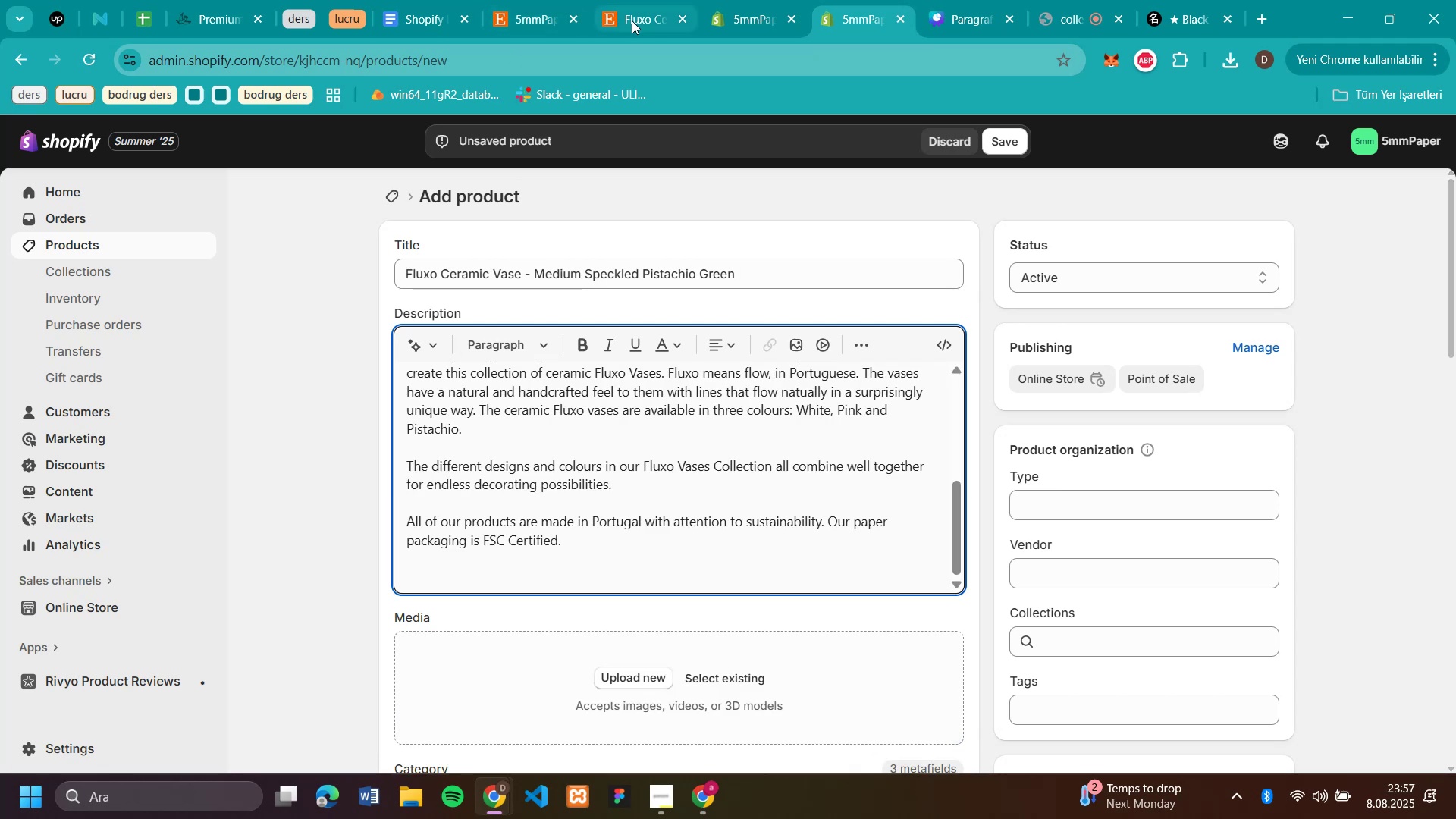 
scroll: coordinate [1455, 458], scroll_direction: up, amount: 8.0
 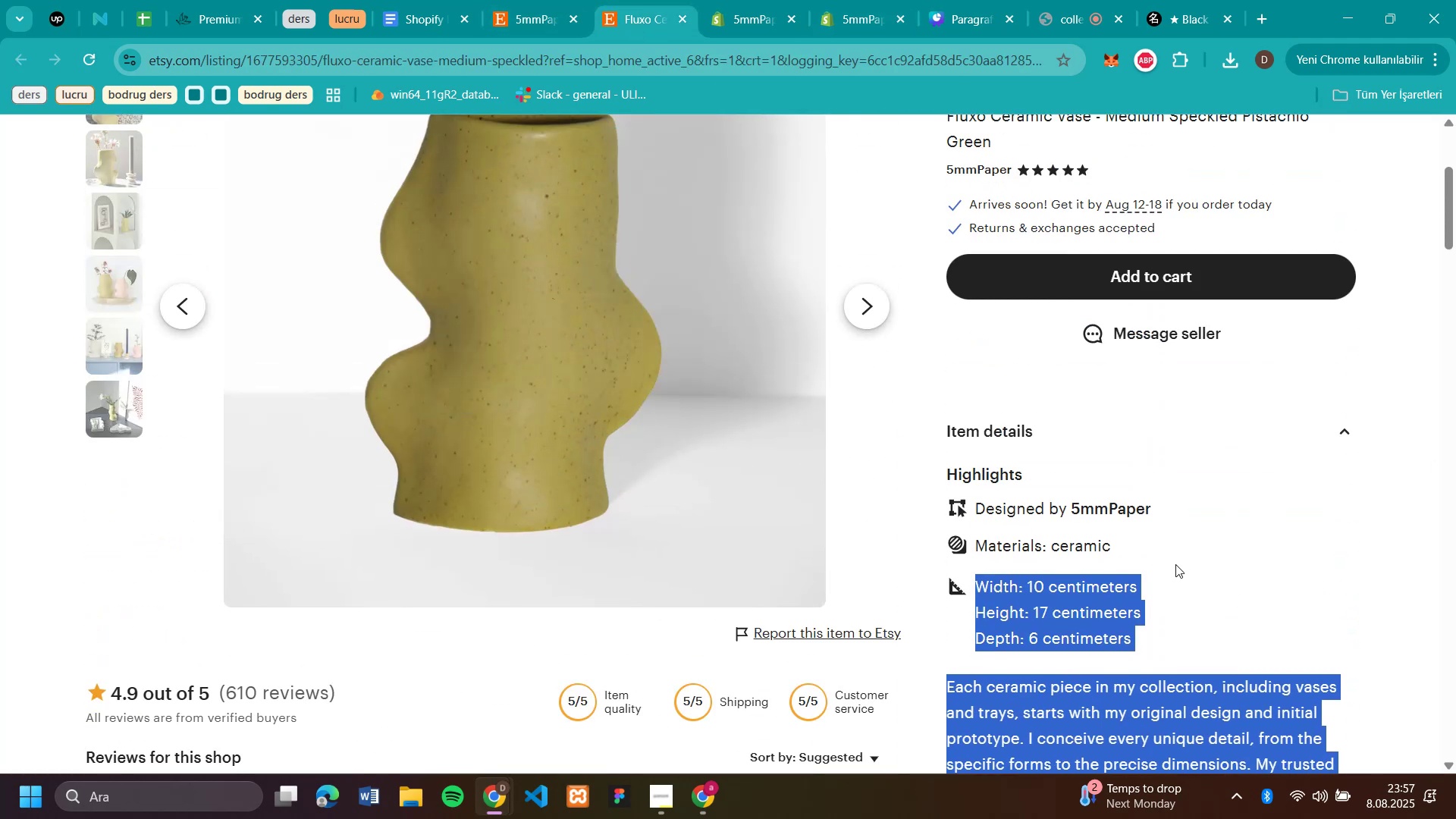 
left_click_drag(start_coordinate=[1113, 533], to_coordinate=[978, 539])
 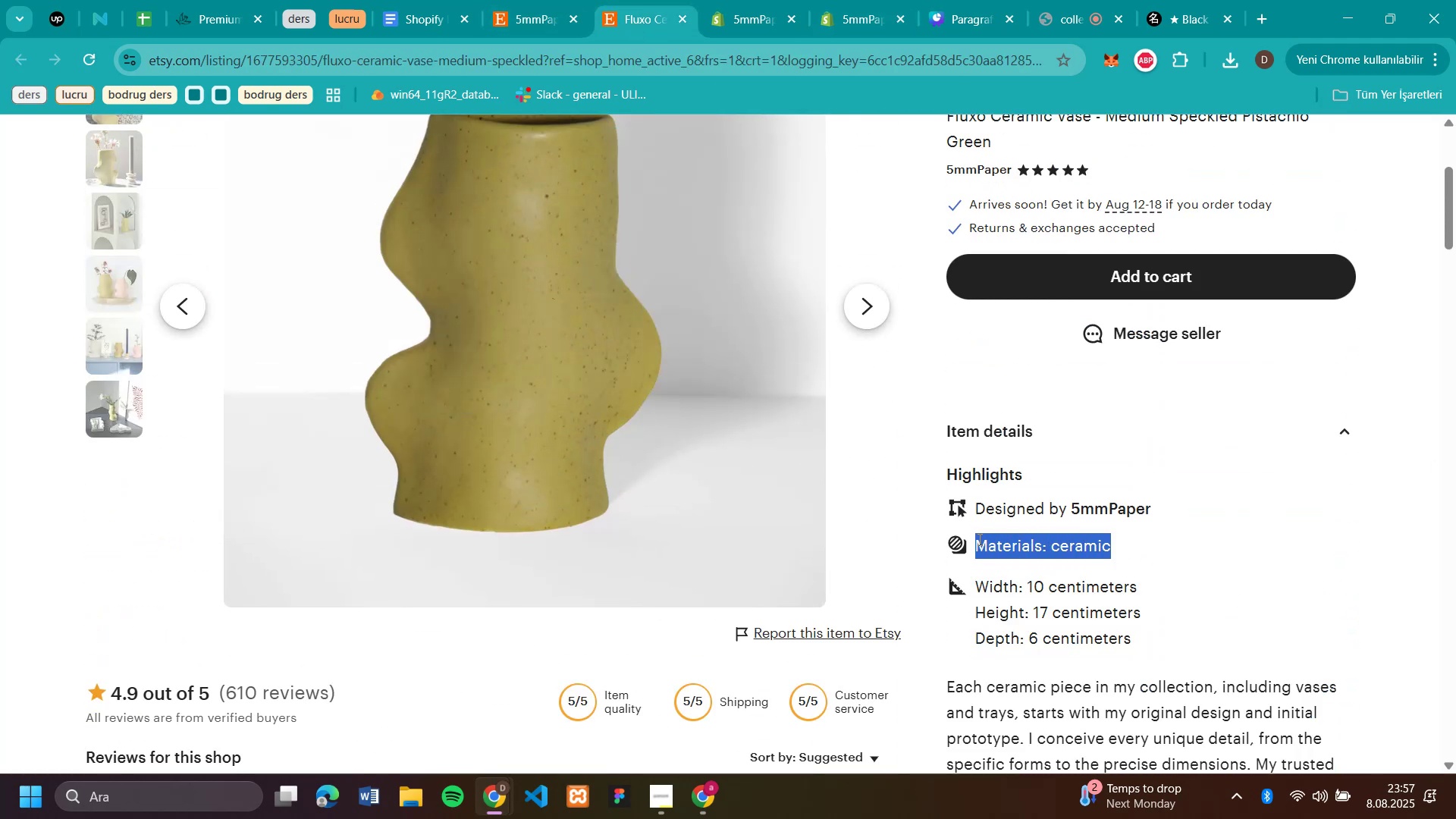 
key(Control+C)
 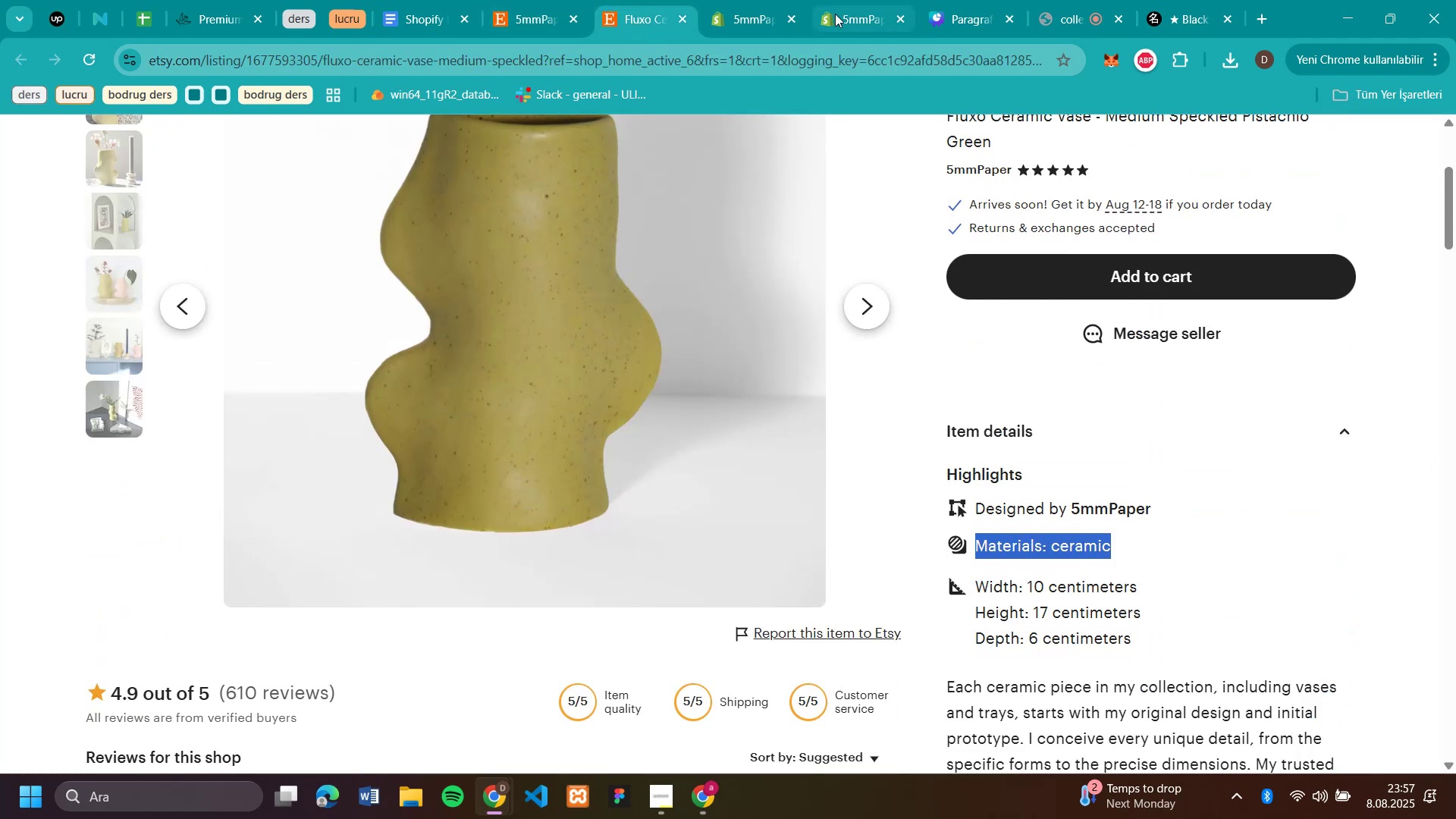 
left_click([835, 14])
 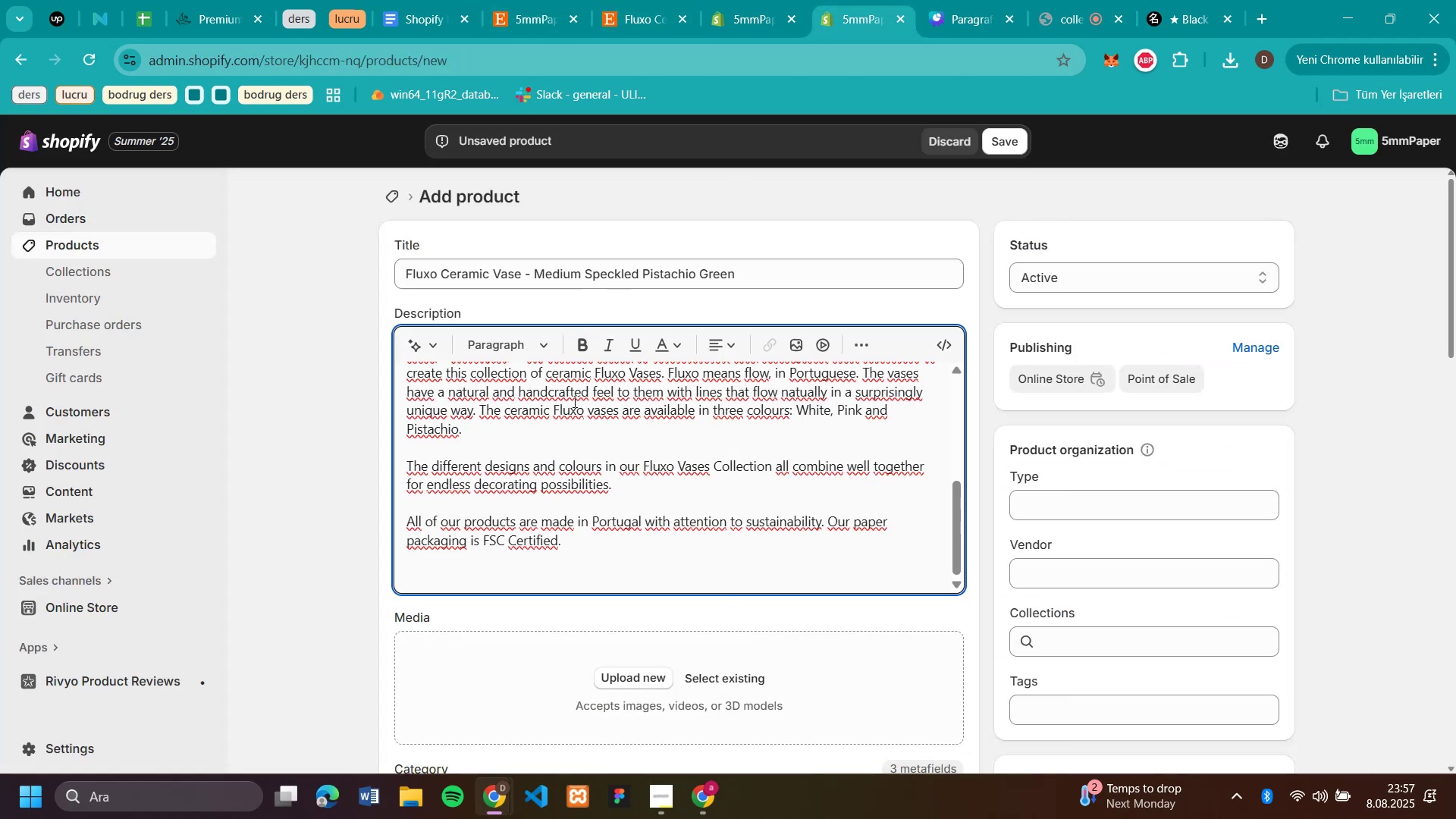 
scroll: coordinate [548, 424], scroll_direction: up, amount: 9.0
 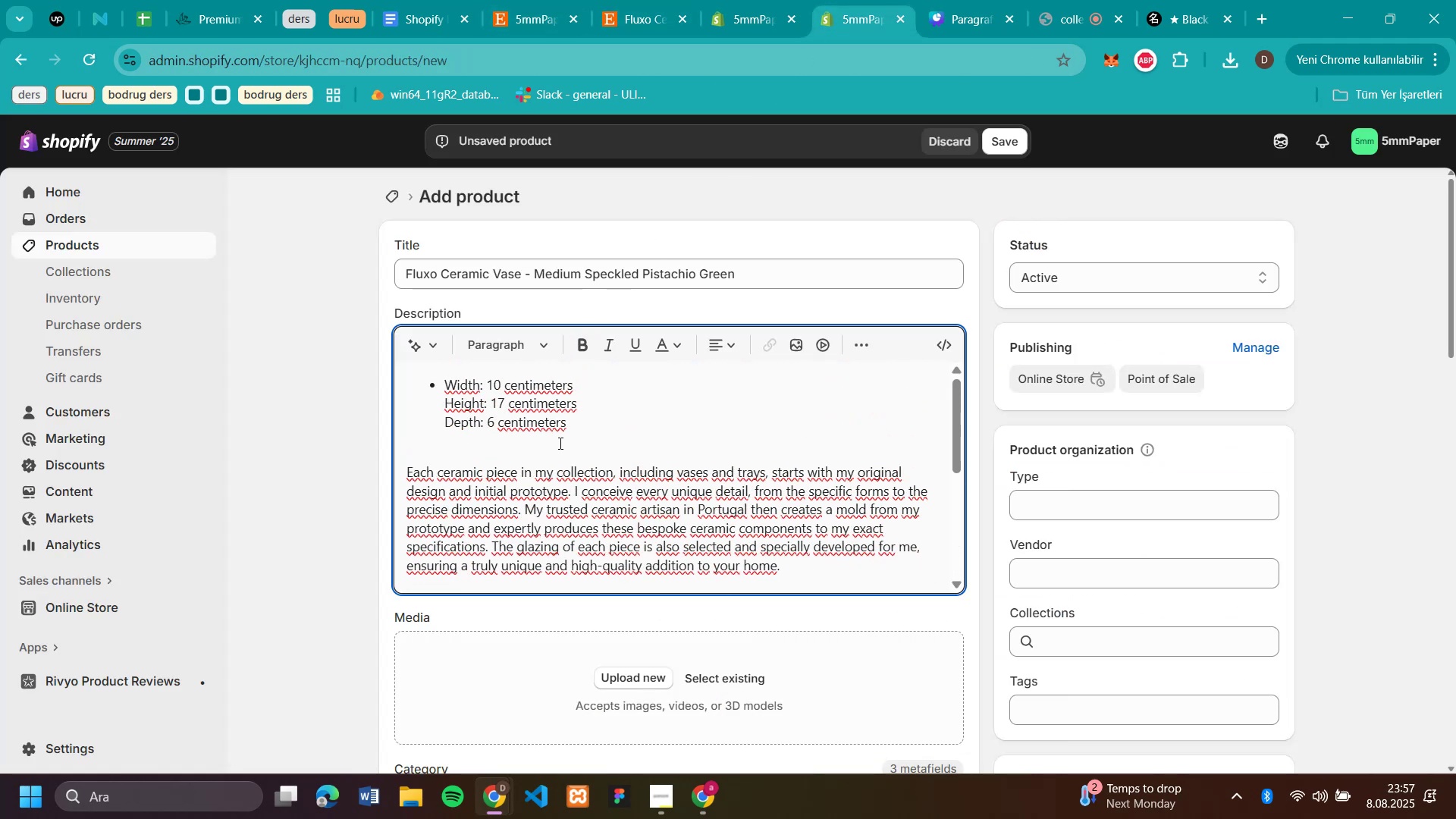 
left_click([567, 438])
 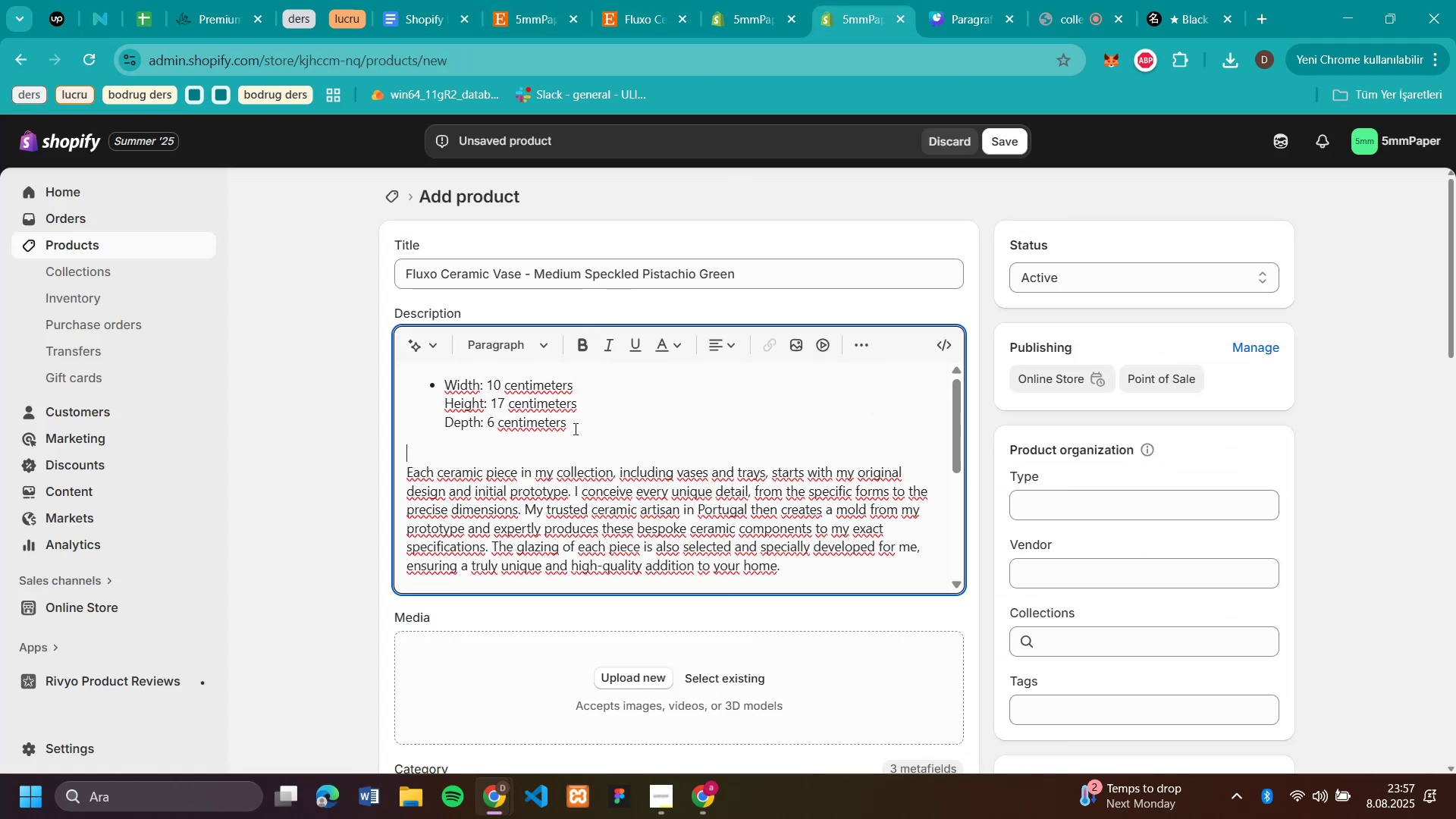 
left_click([575, 427])
 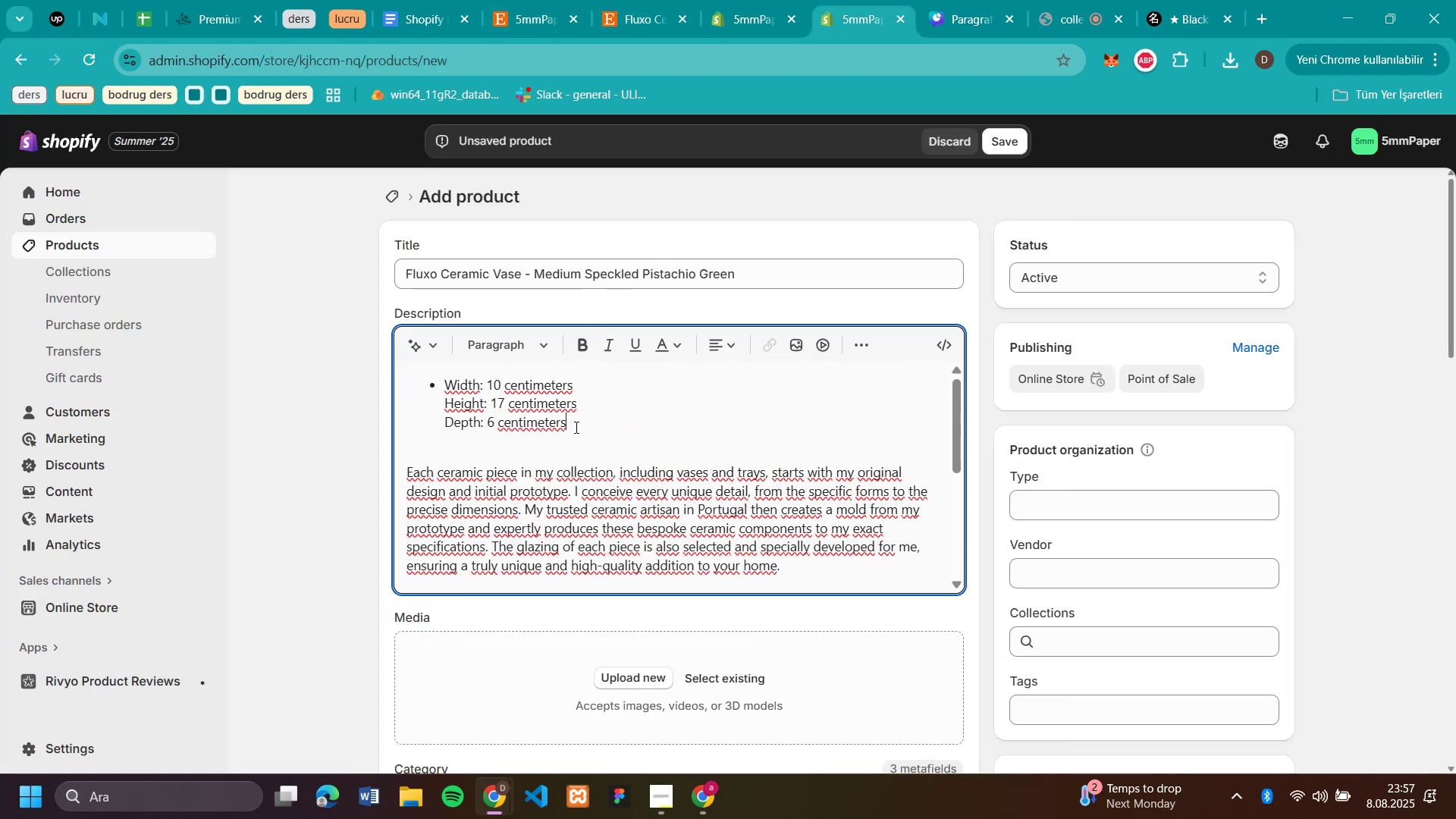 
key(Enter)
 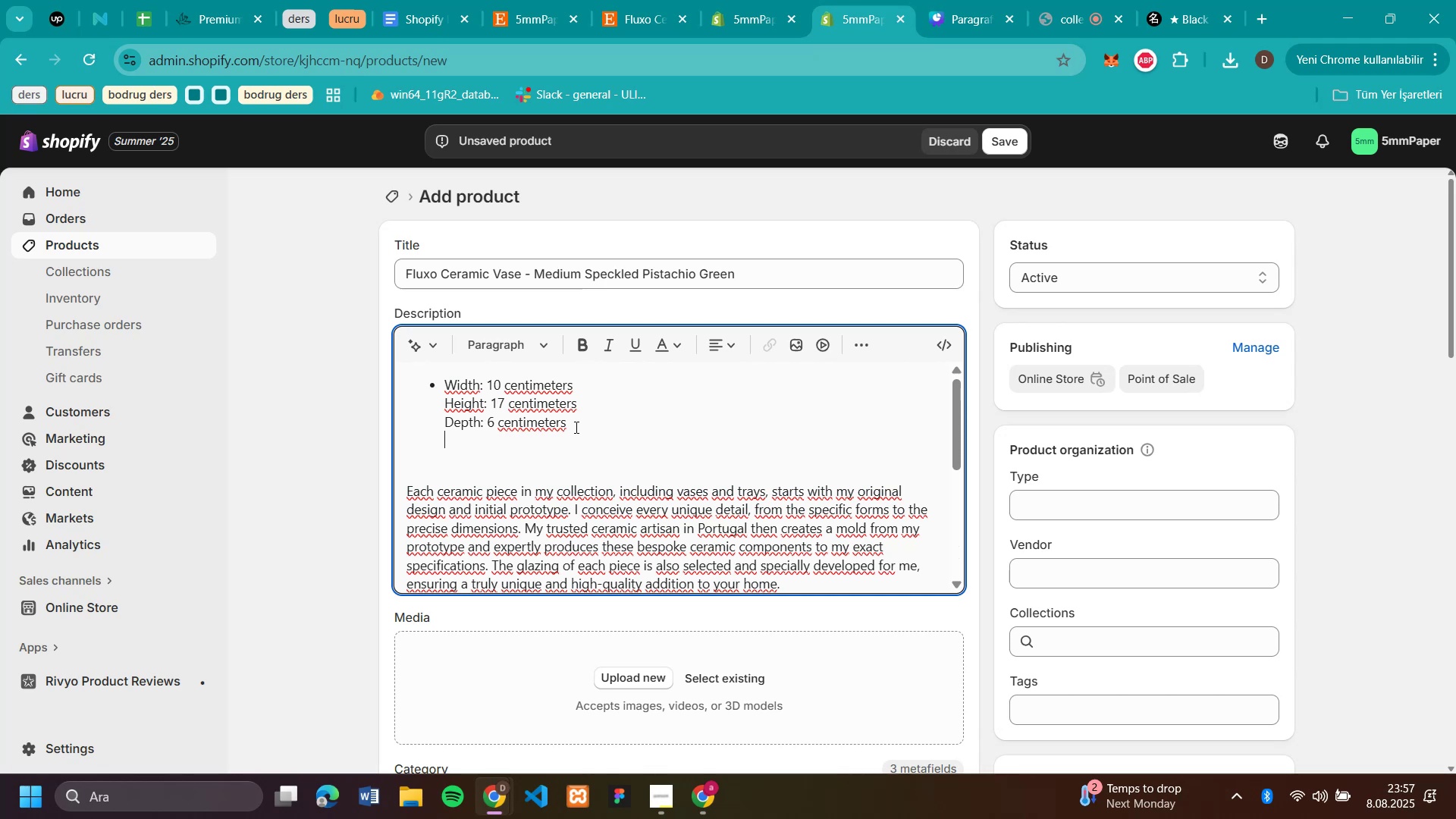 
key(Control+V)
 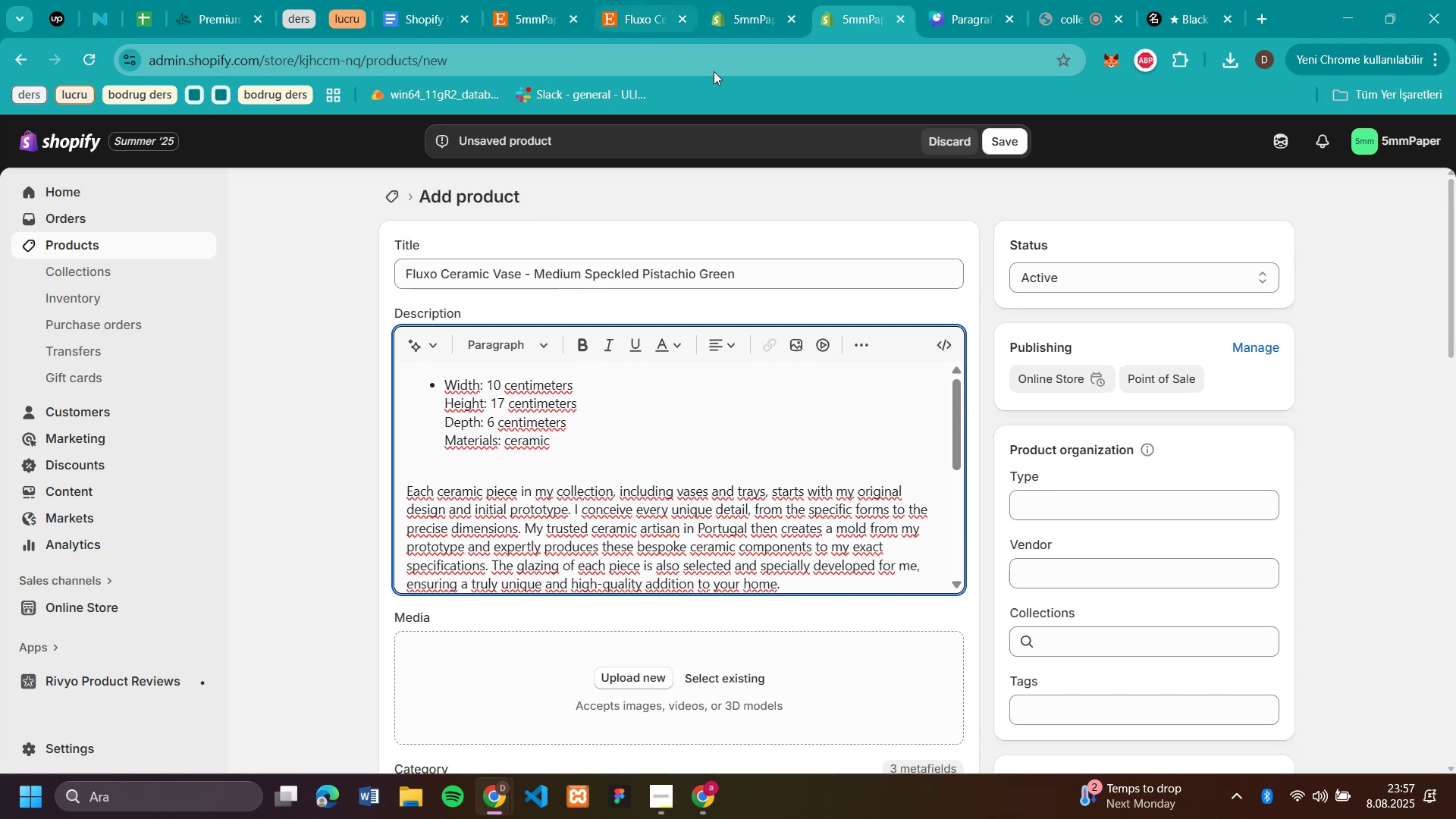 
left_click([1086, 651])
 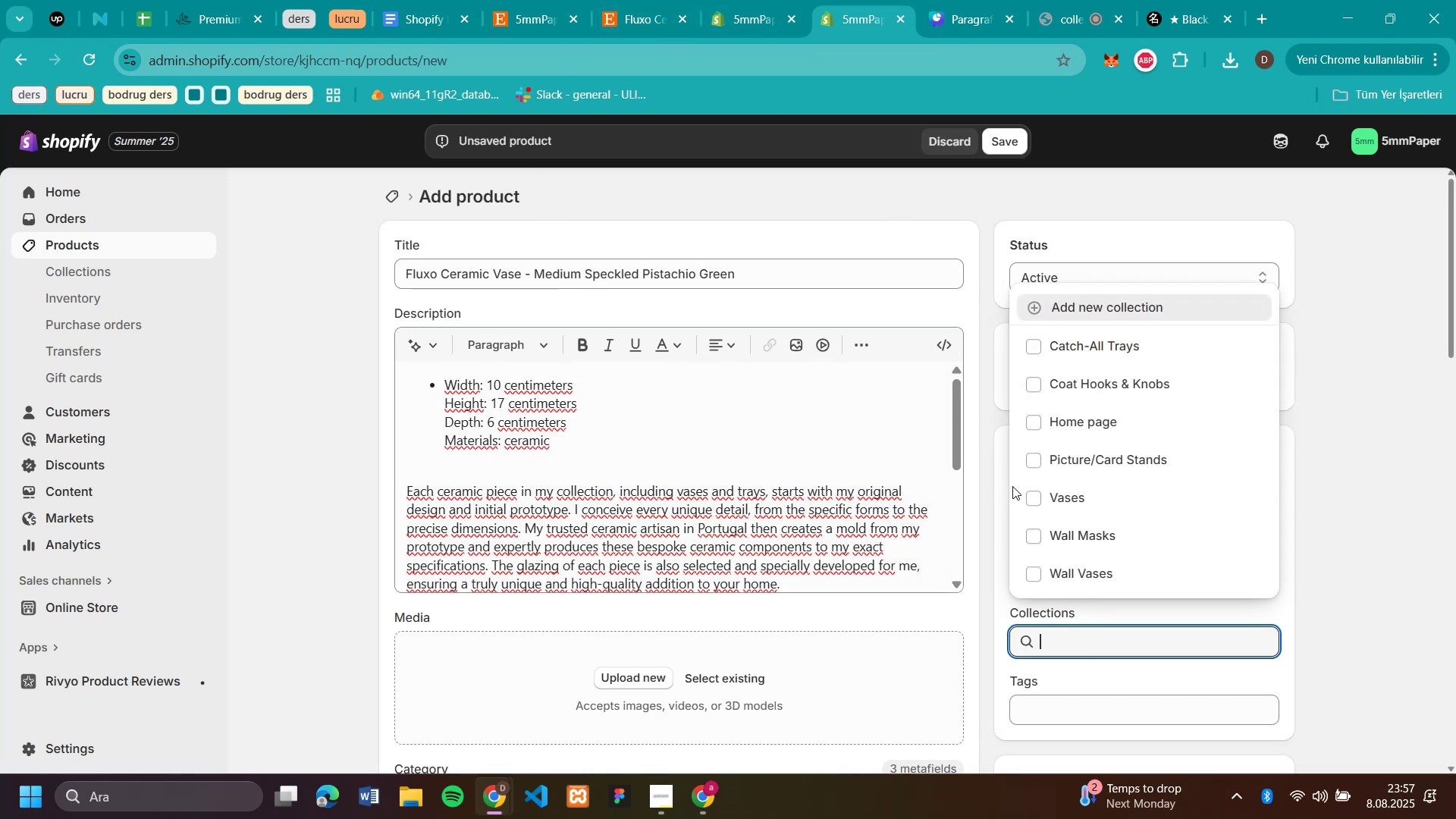 
left_click([1025, 499])
 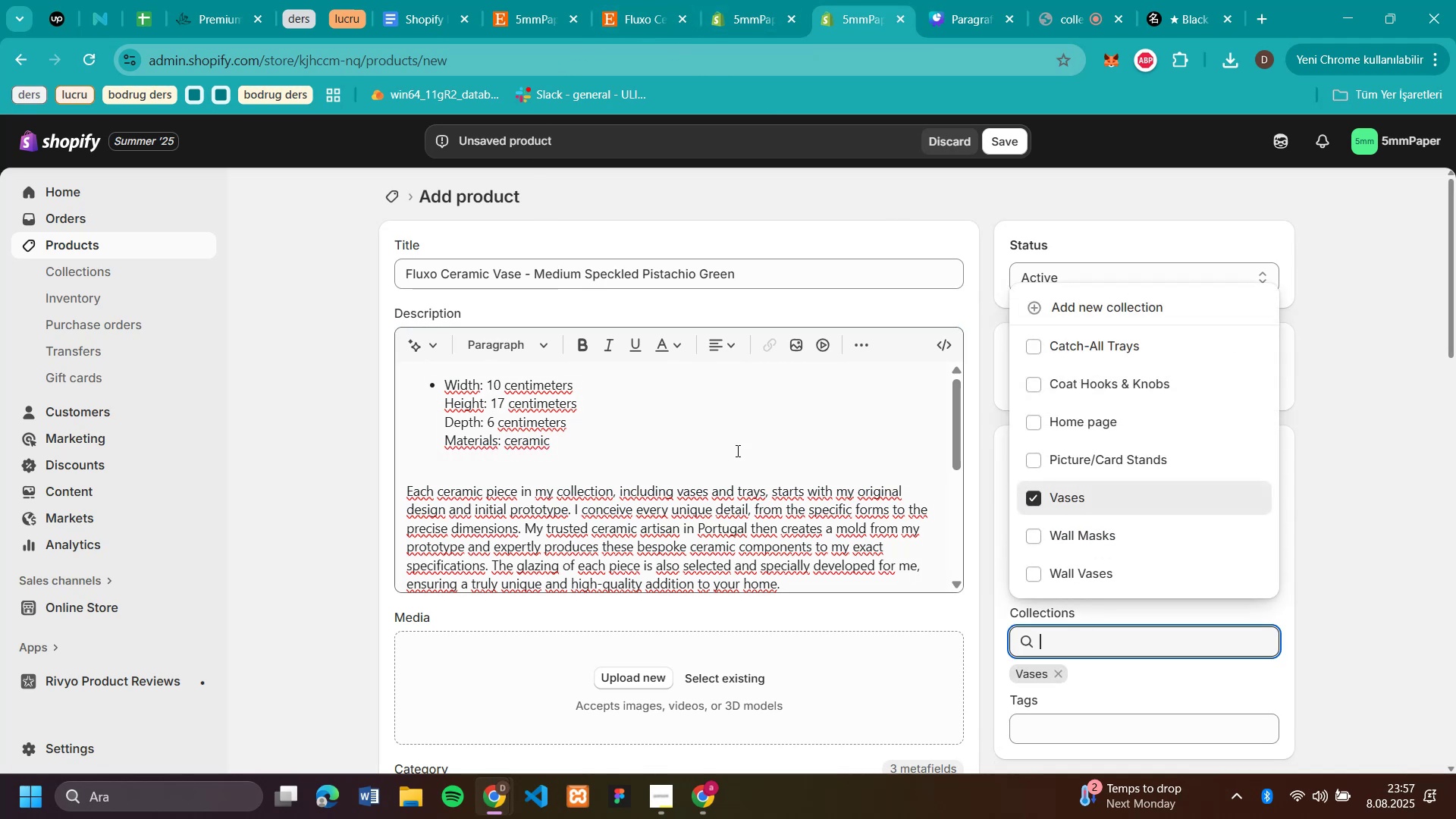 
scroll: coordinate [346, 520], scroll_direction: down, amount: 2.0
 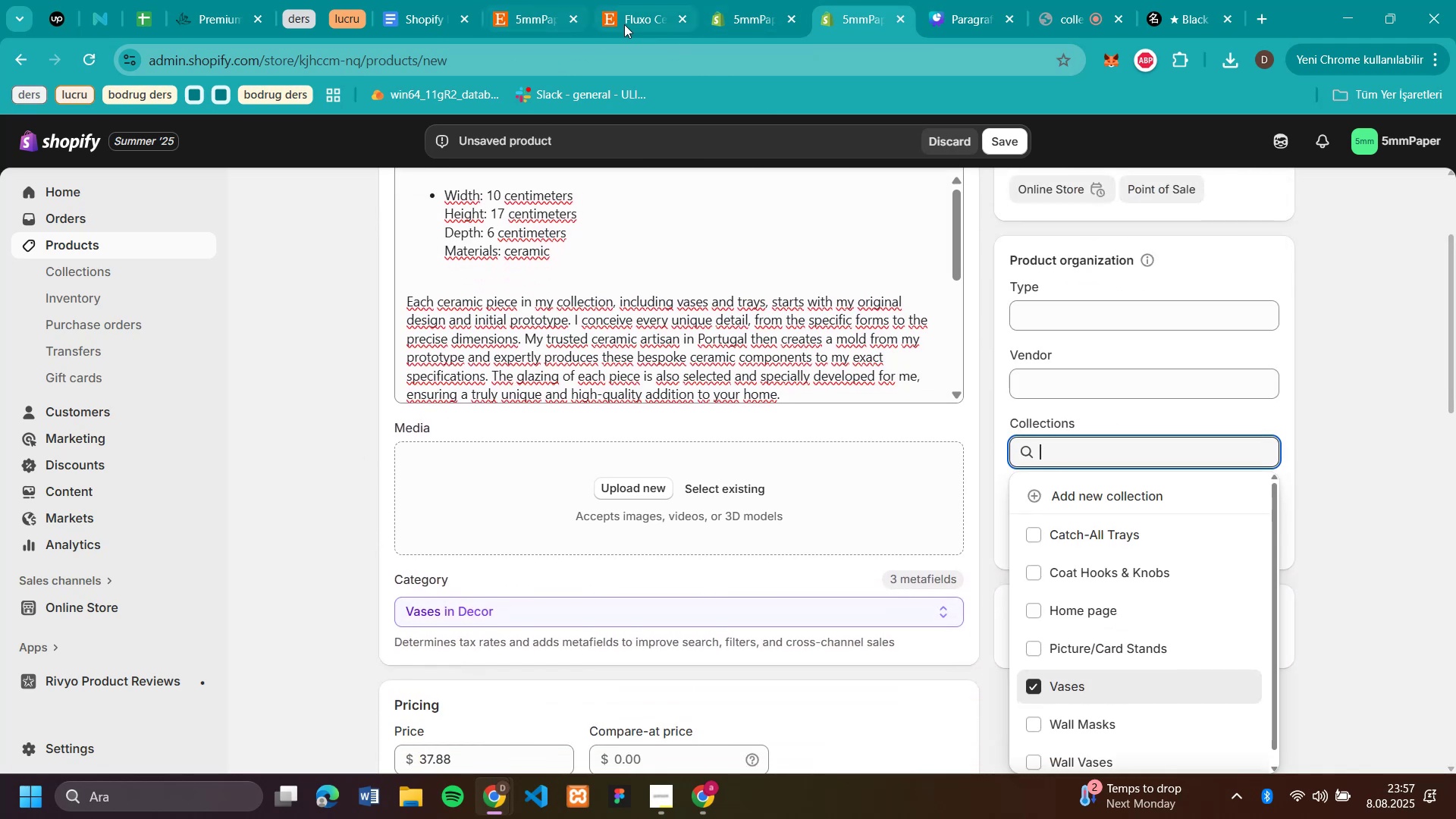 
left_click([629, 24])
 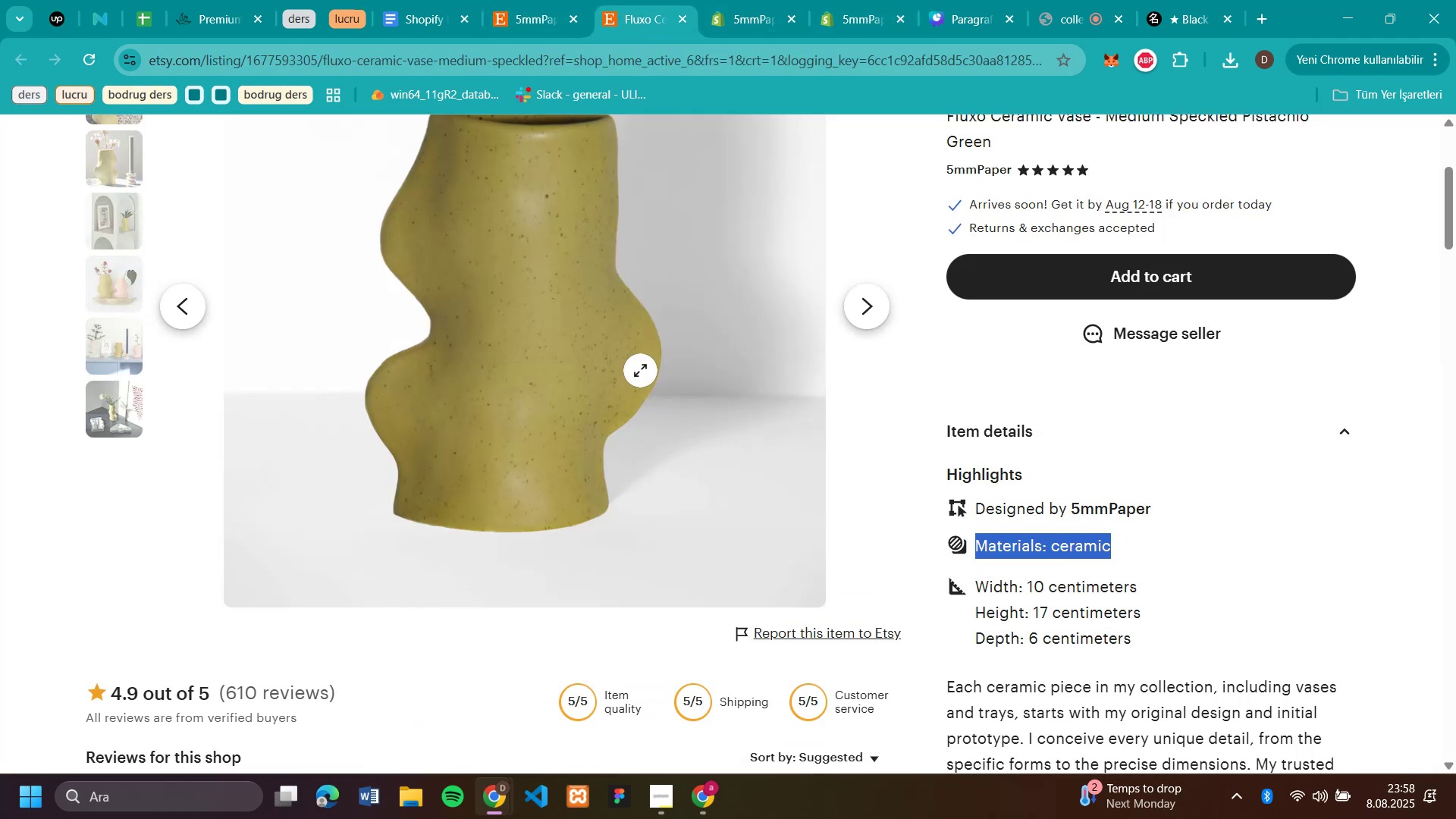 
scroll: coordinate [609, 424], scroll_direction: up, amount: 3.0
 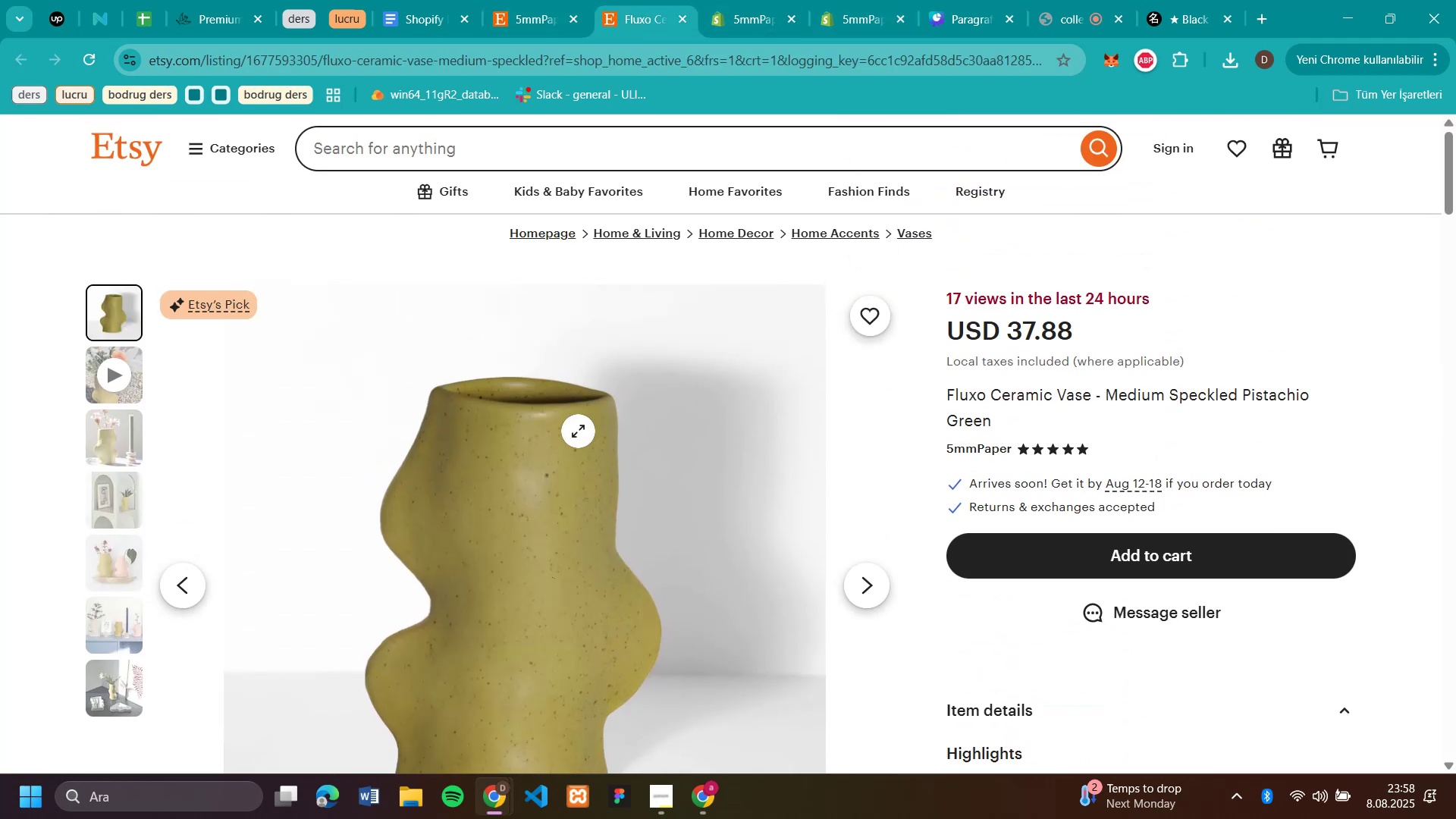 
right_click([578, 431])
 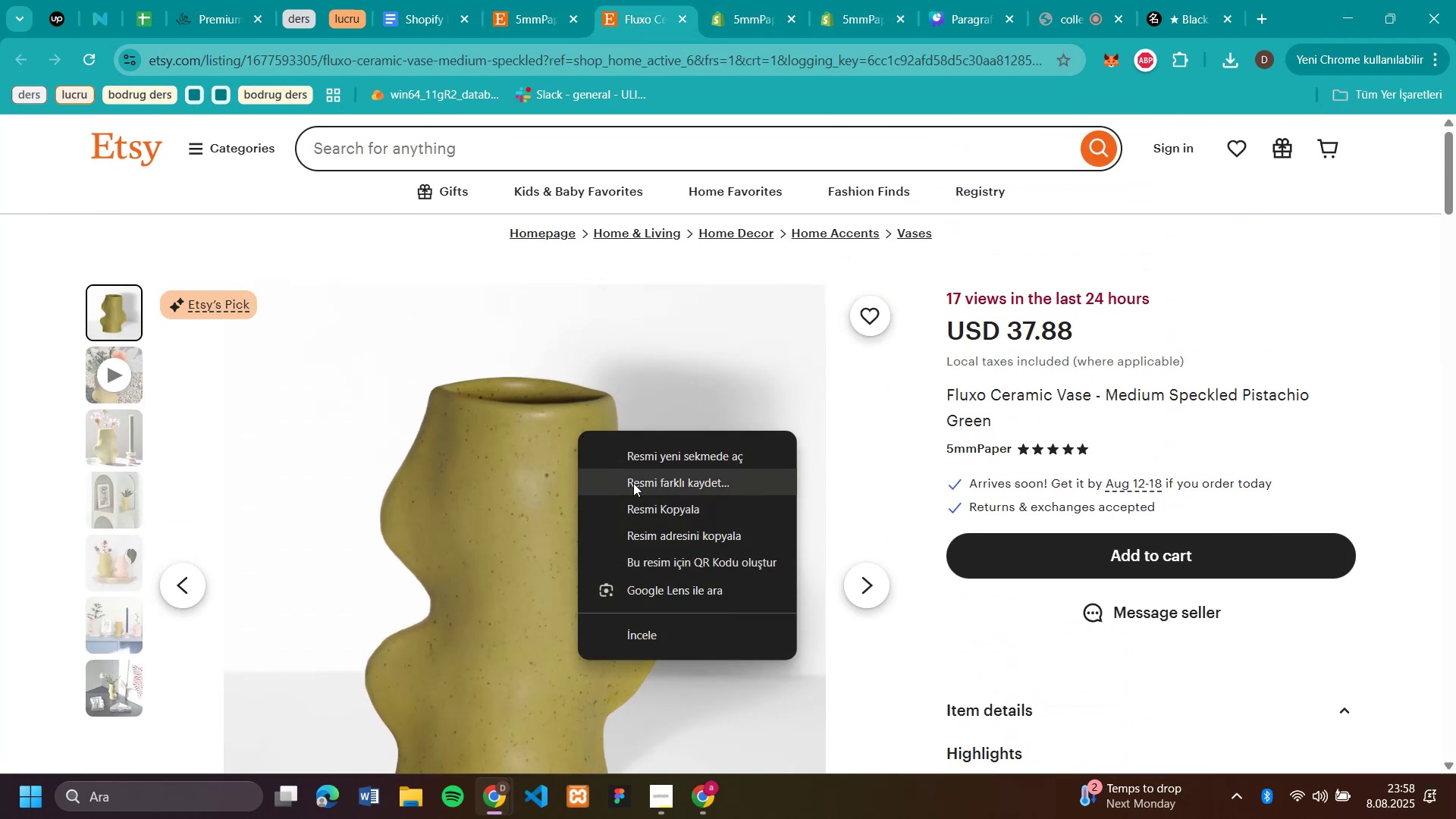 
left_click([634, 484])
 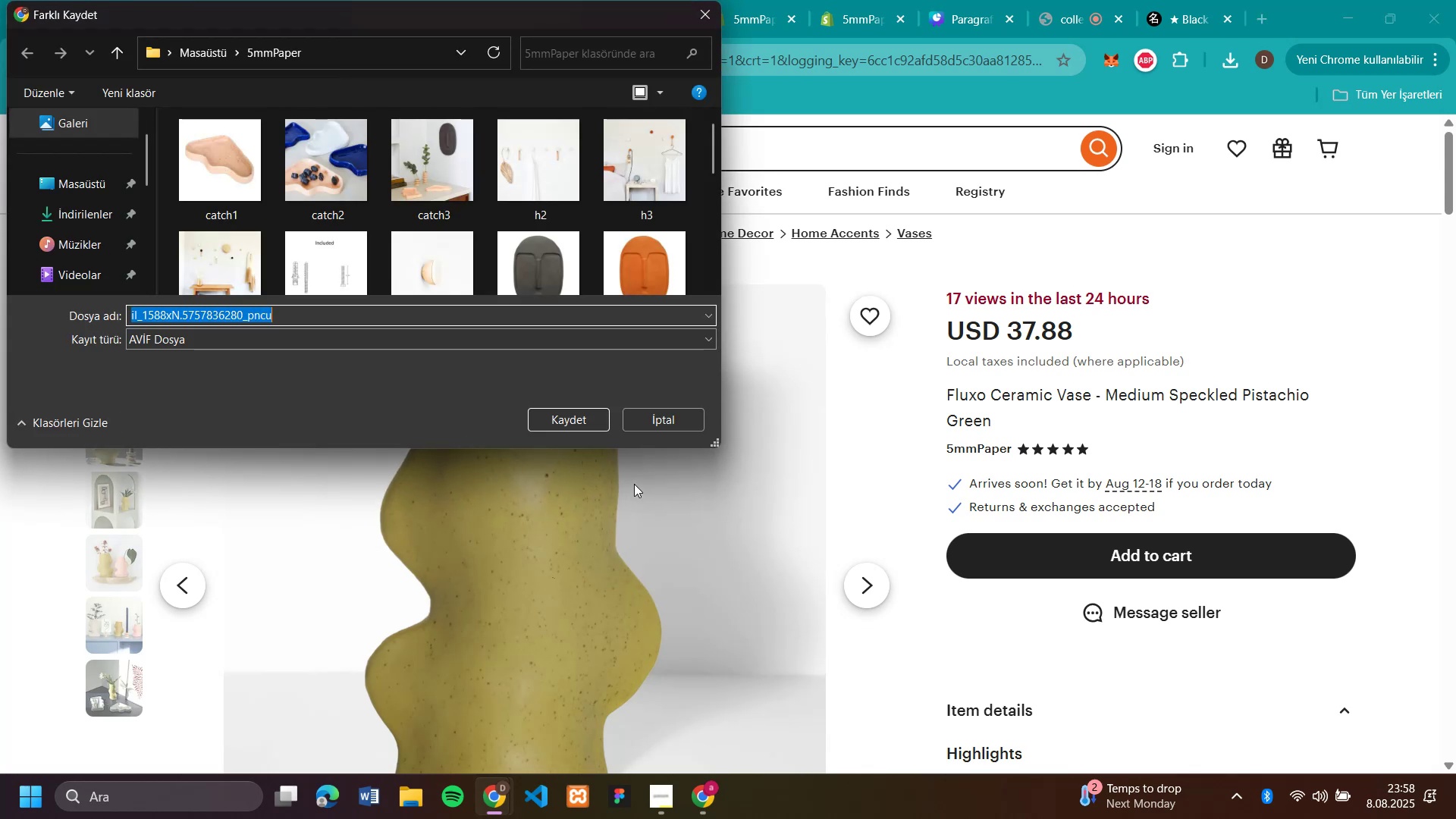 
type(v51)
 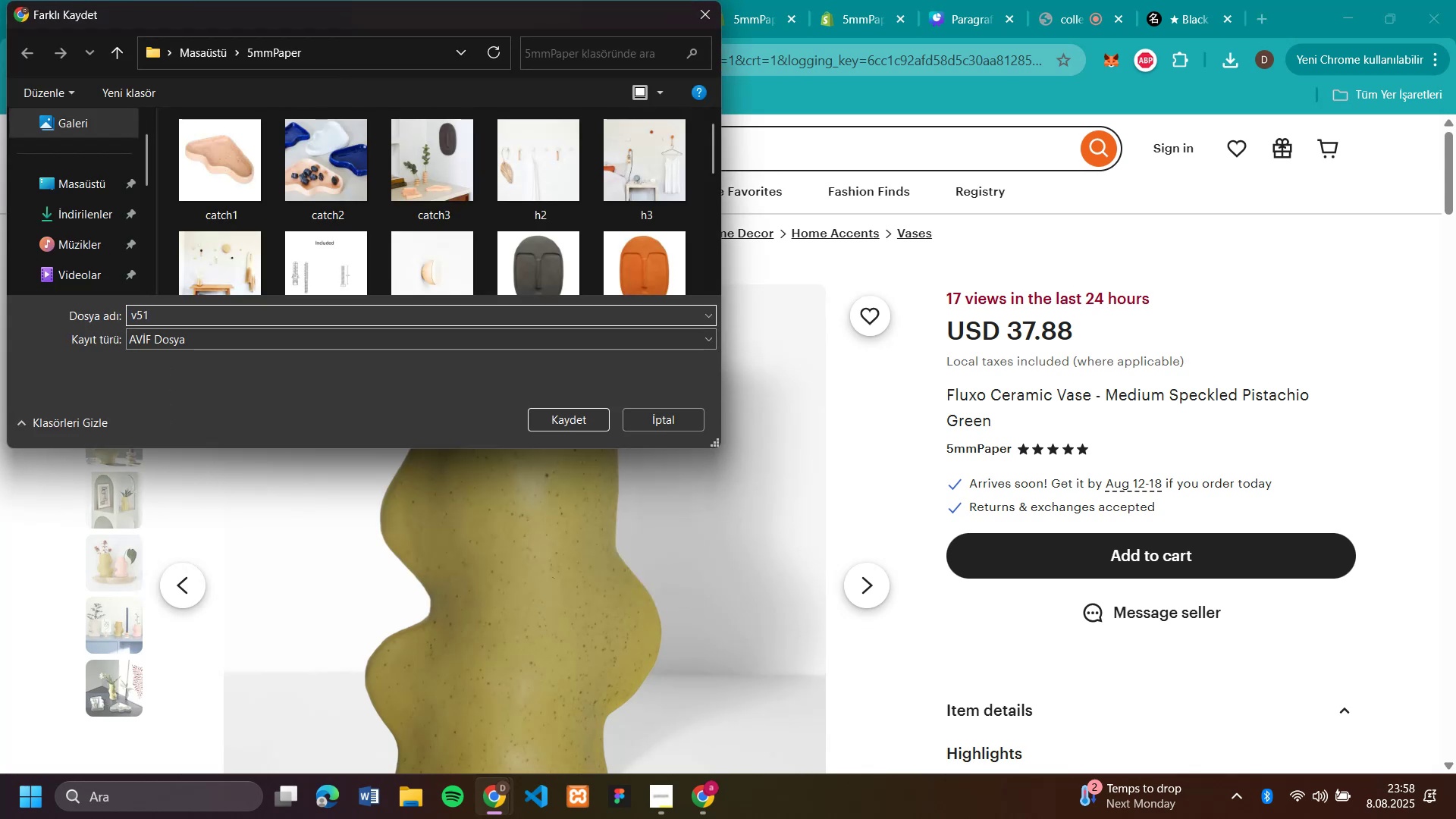 
key(Enter)
 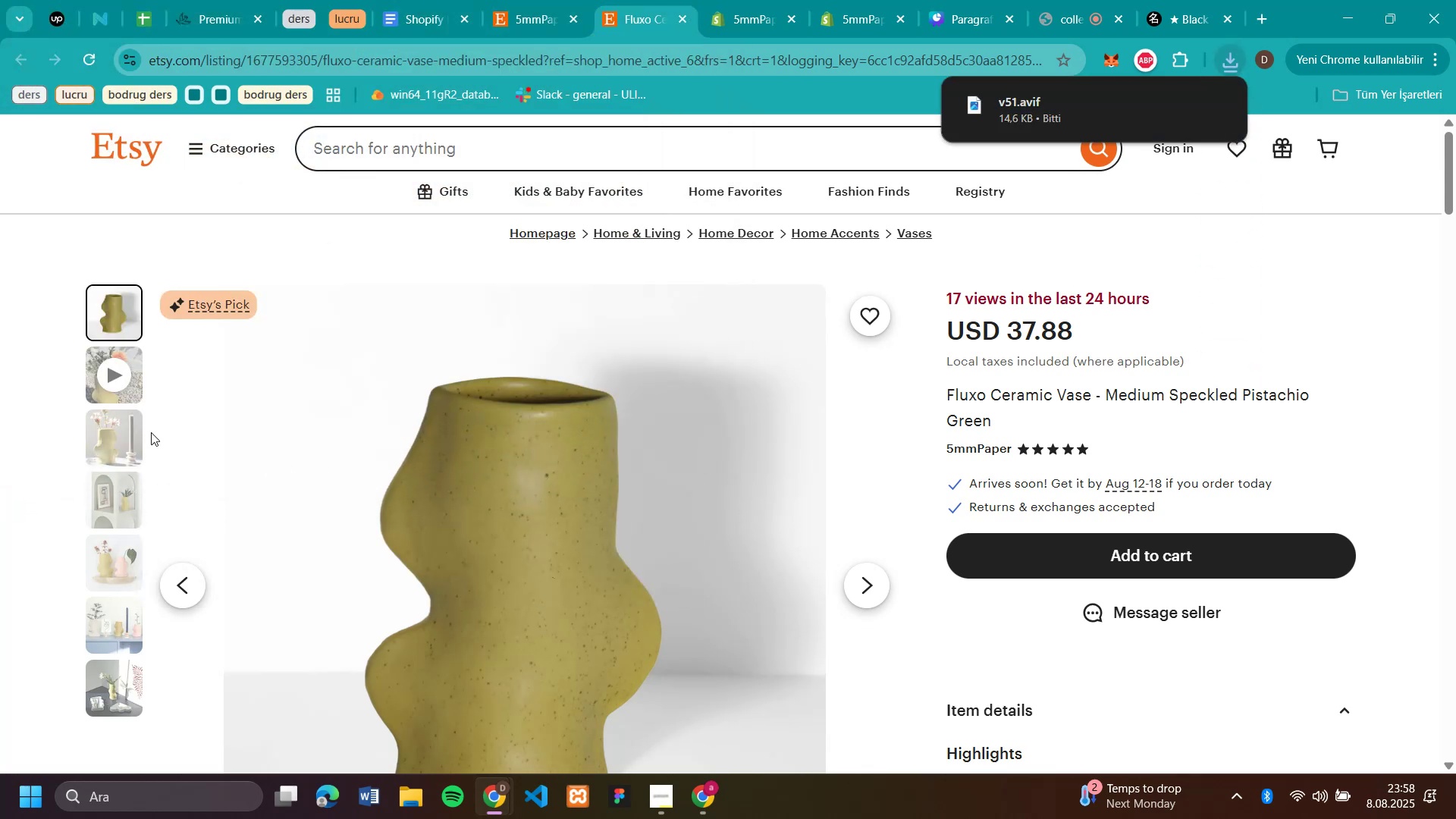 
left_click([118, 431])
 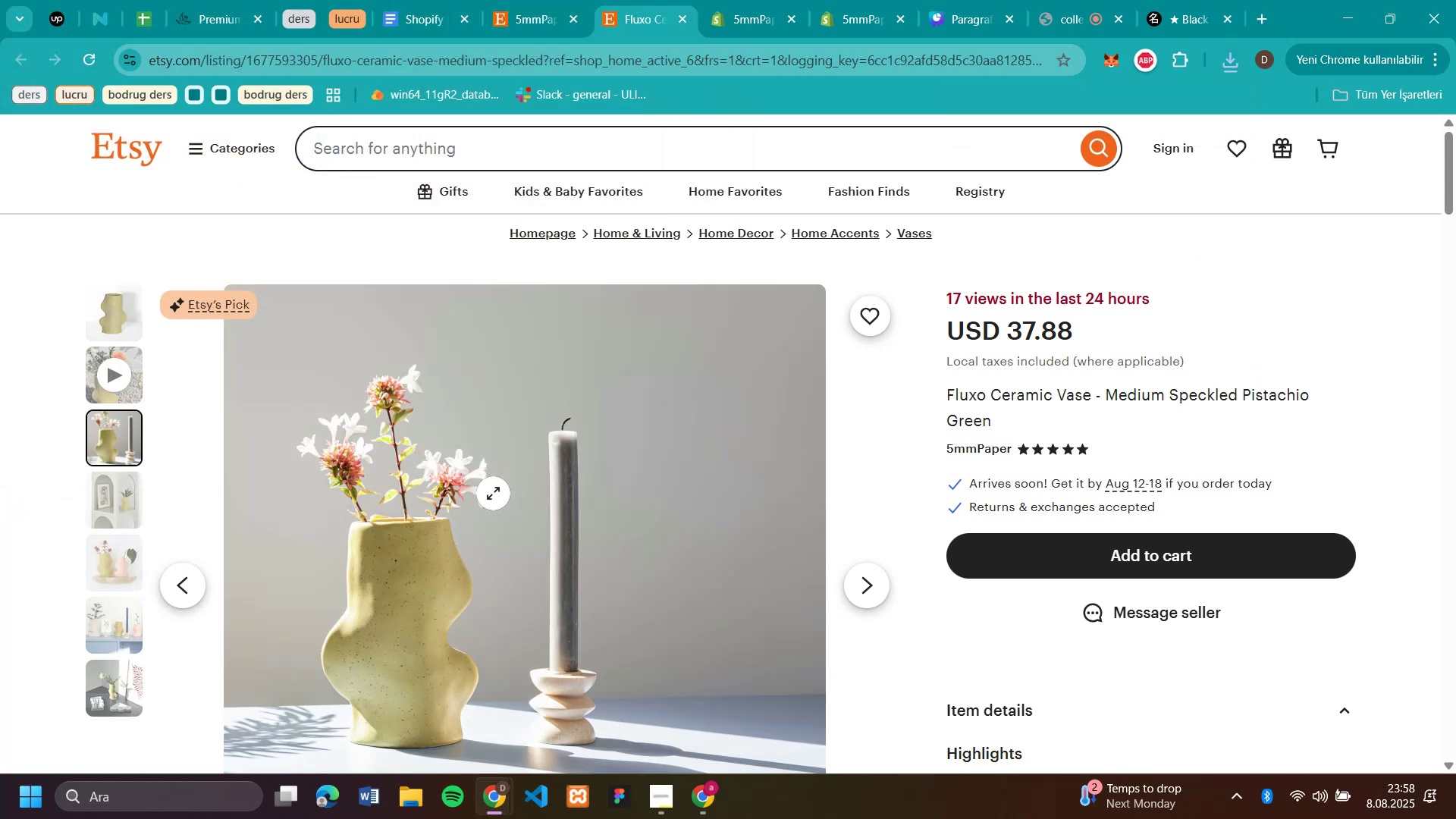 
left_click([493, 493])
 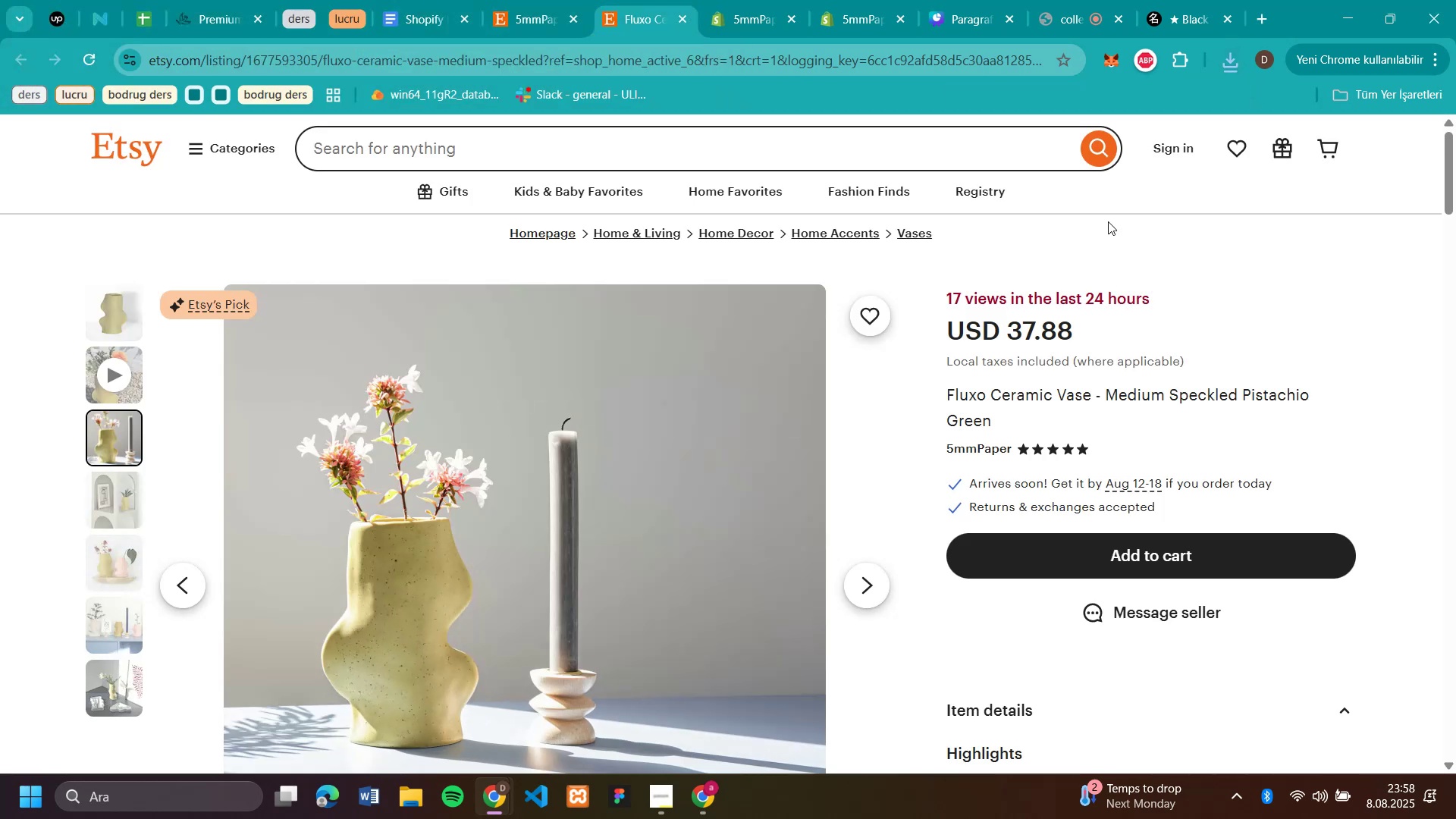 
right_click([586, 425])
 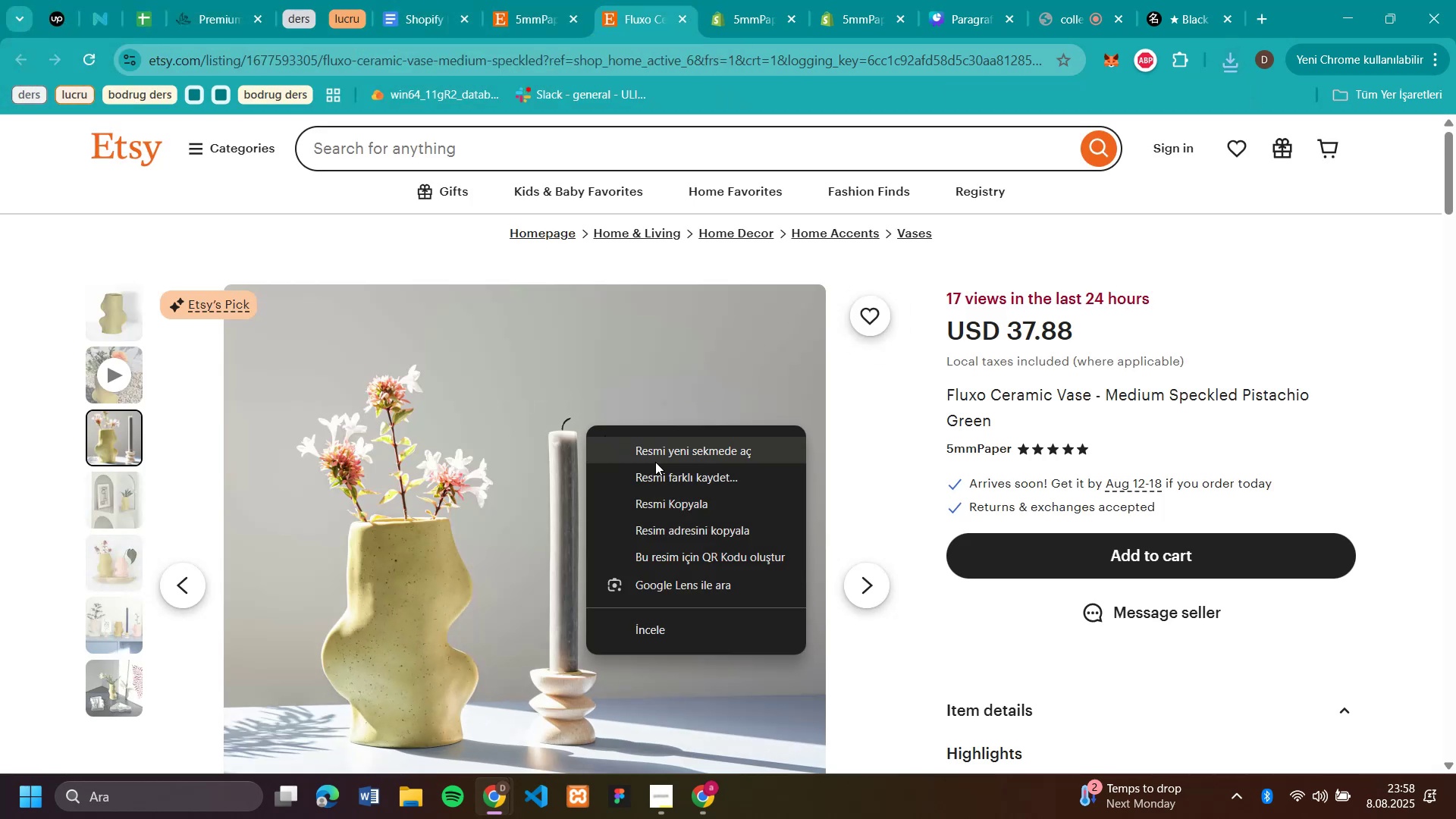 
left_click([662, 474])
 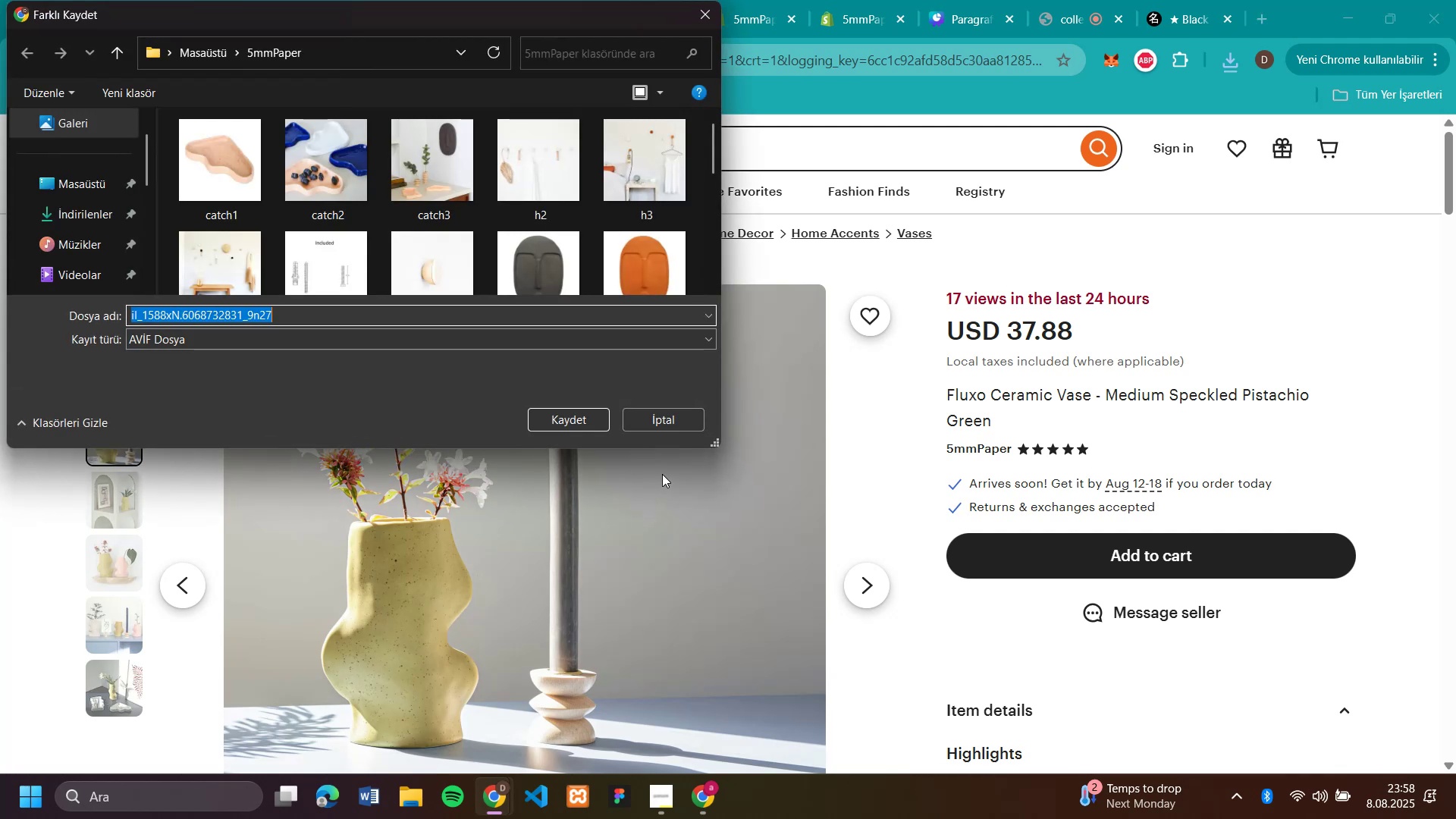 
type(v52)
 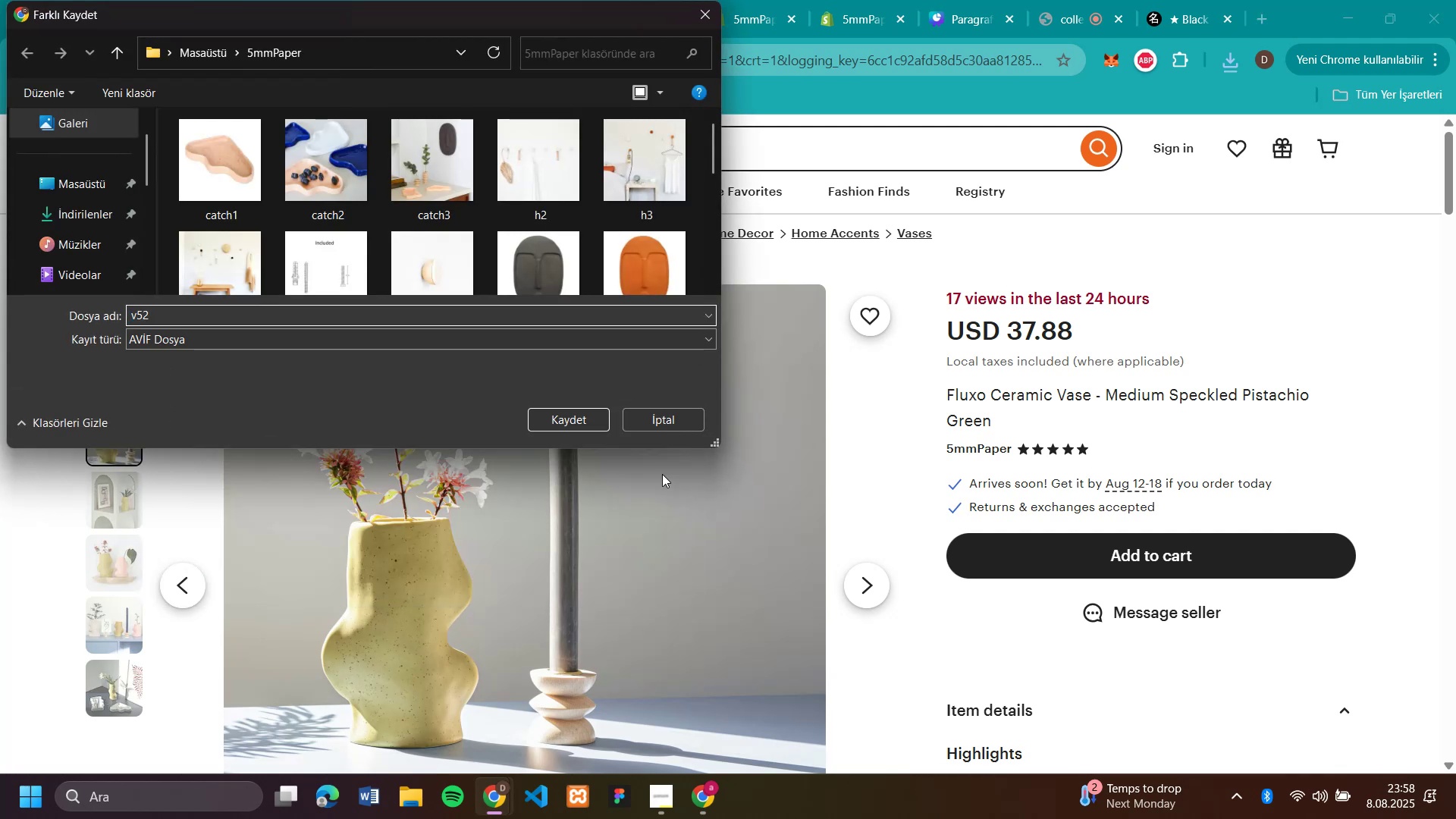 
key(Enter)
 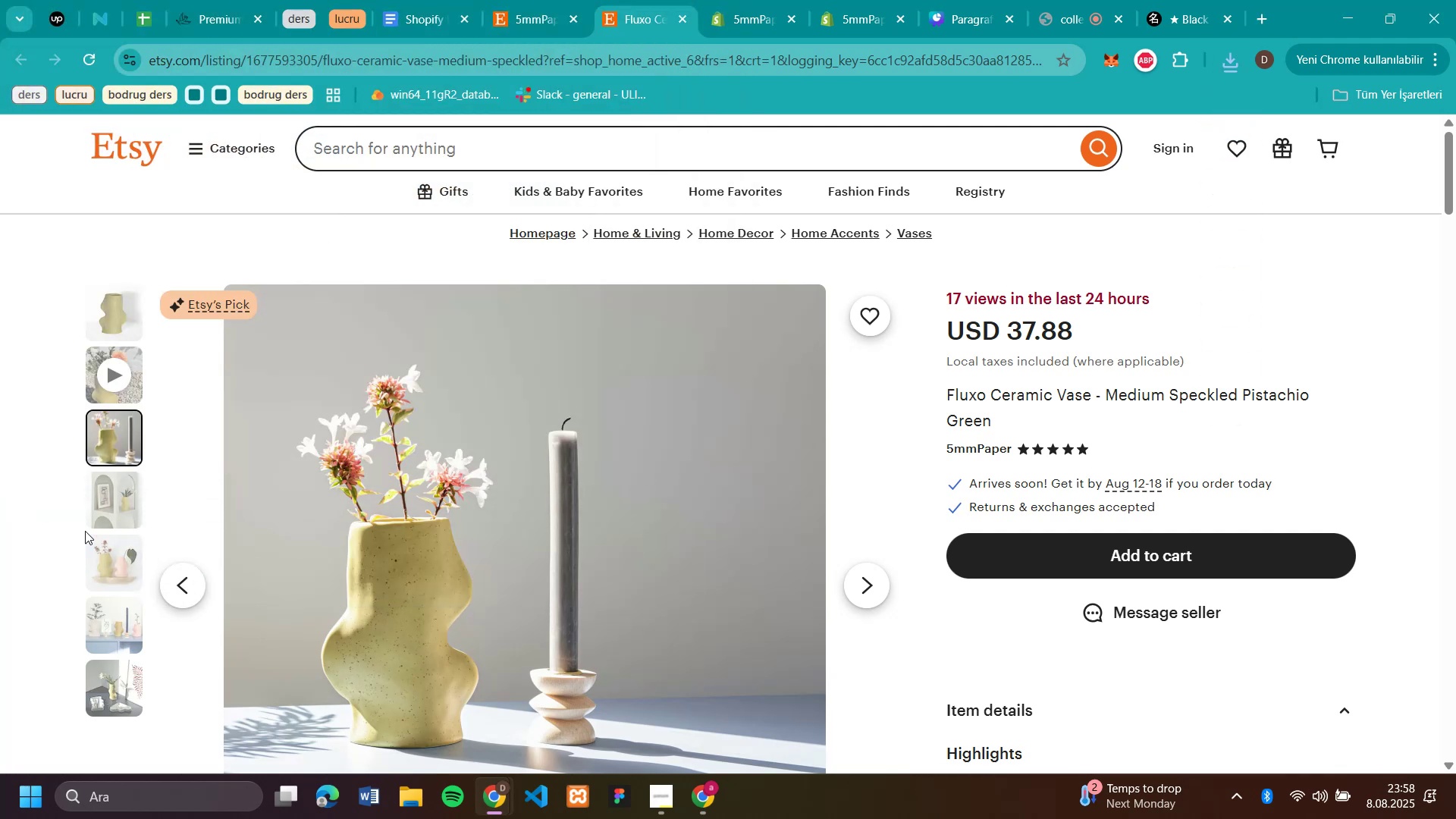 
left_click([104, 483])
 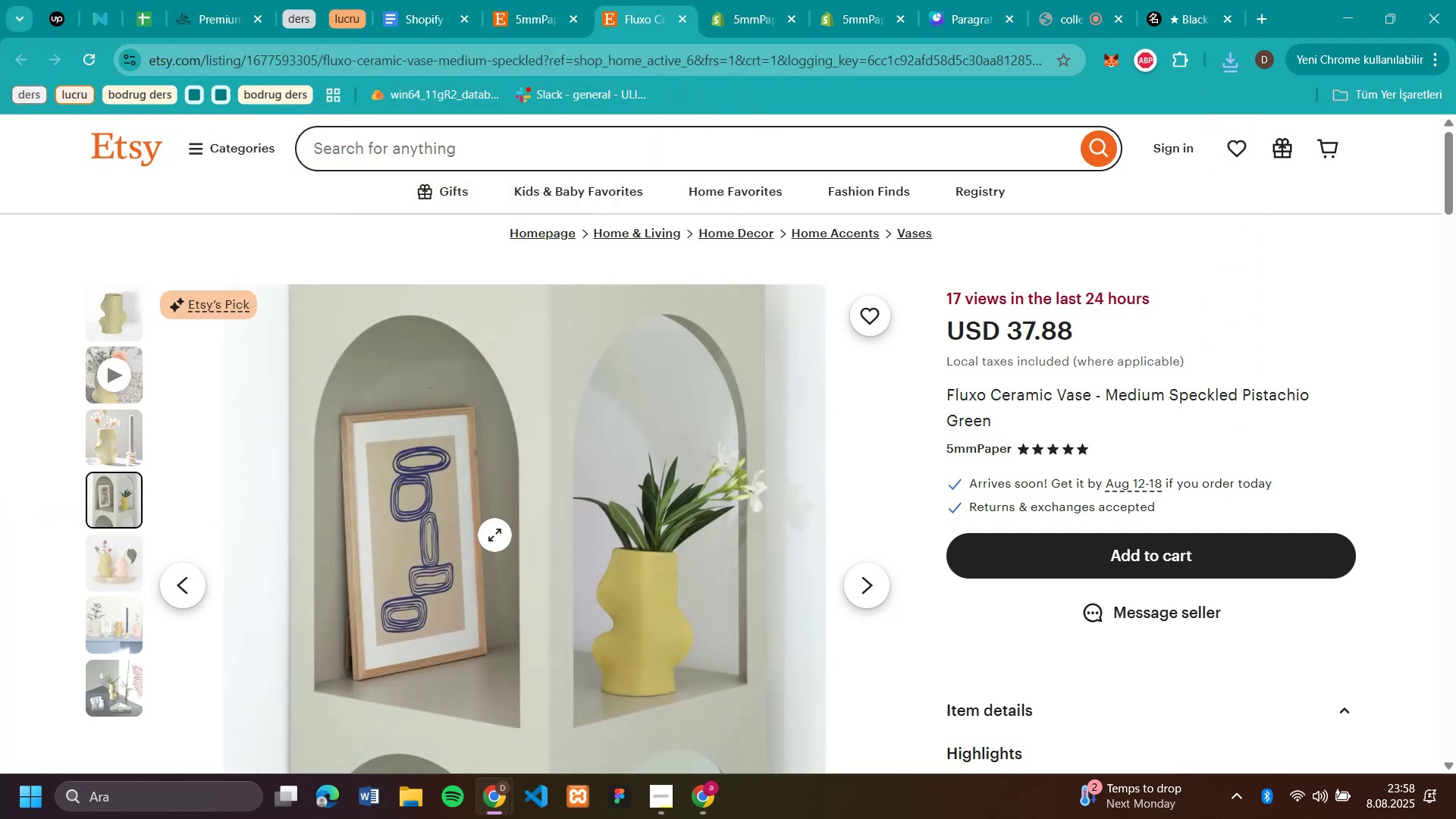 
right_click([494, 535])
 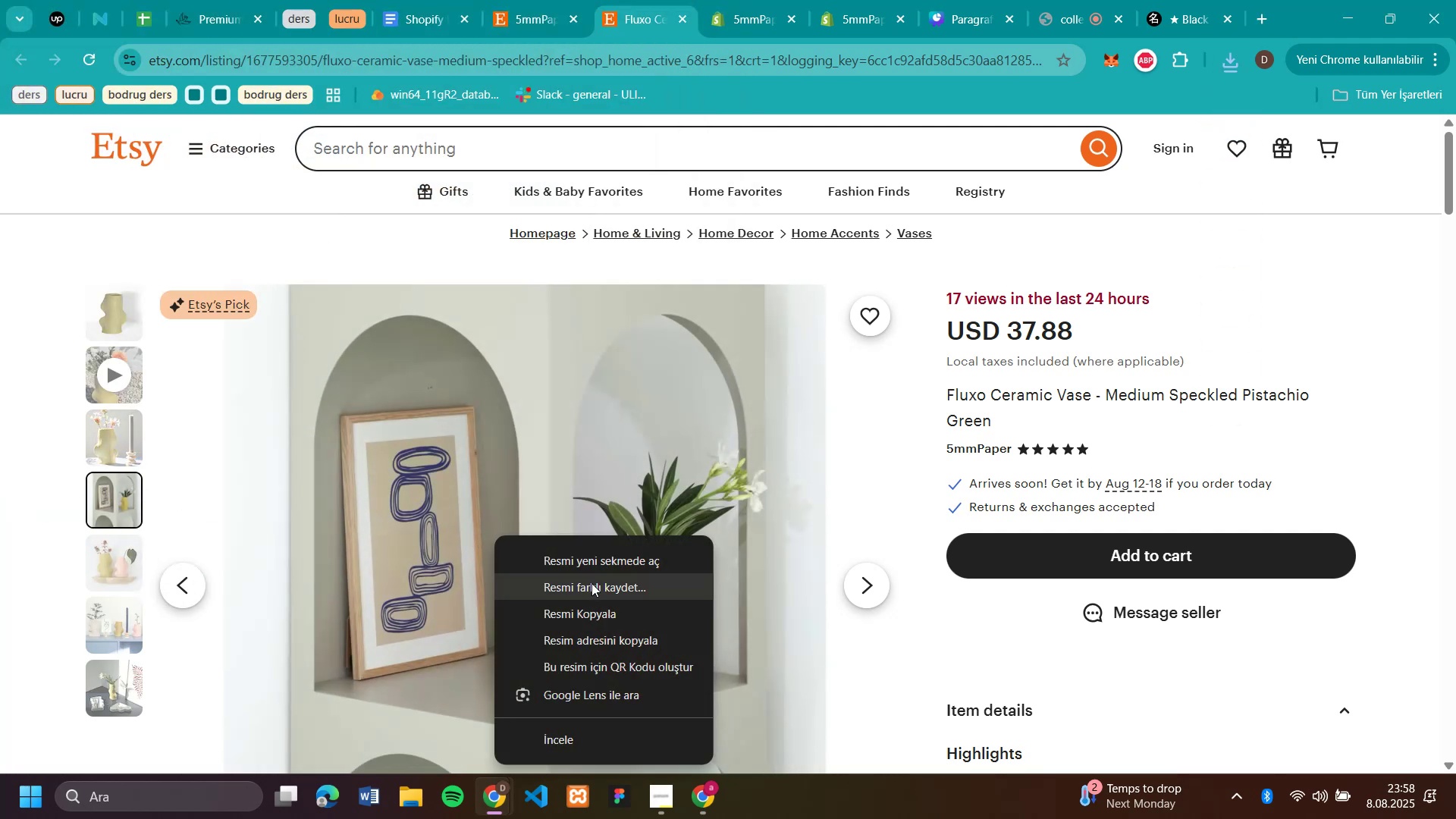 
left_click([592, 583])
 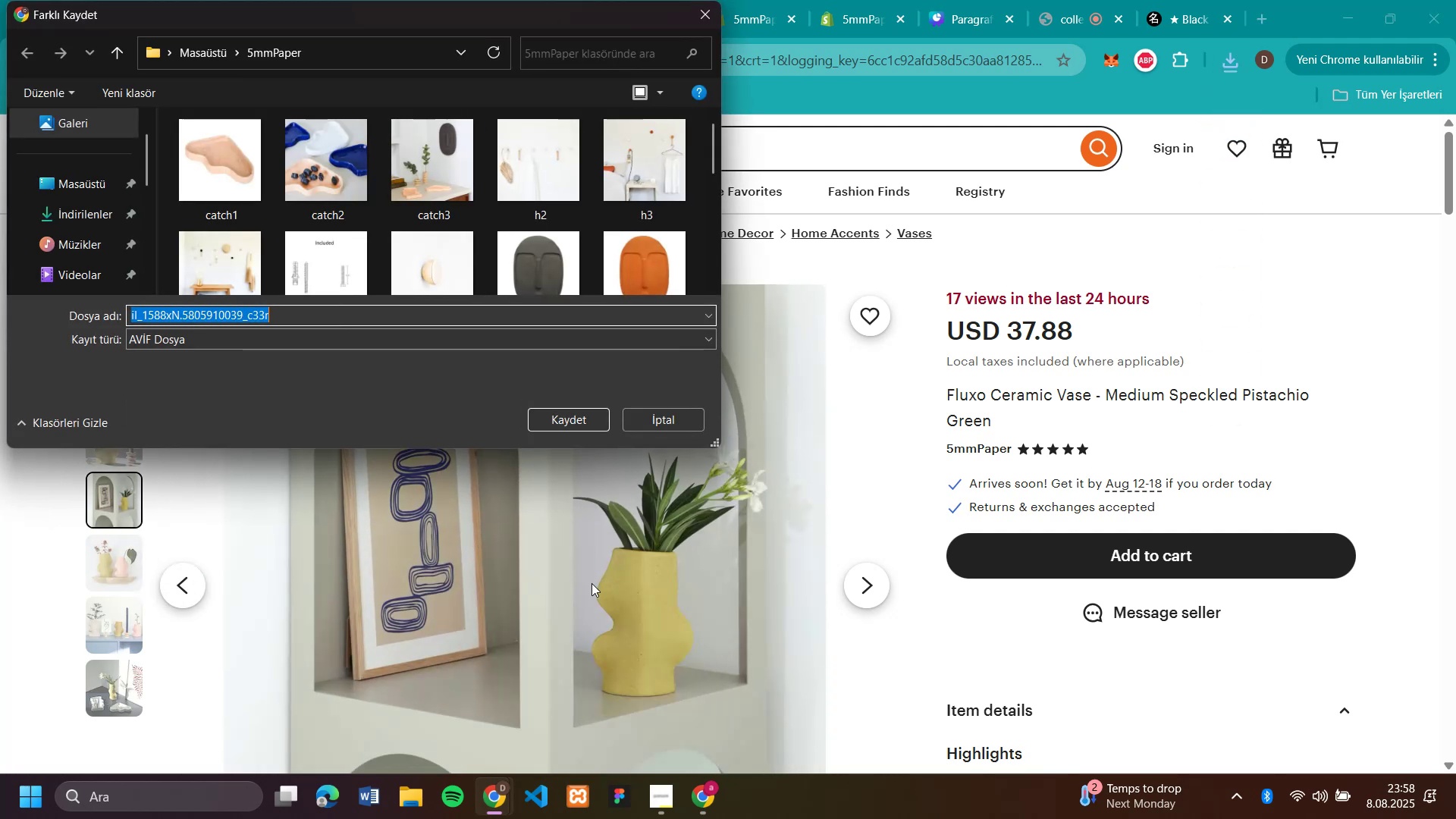 
type(v53)
 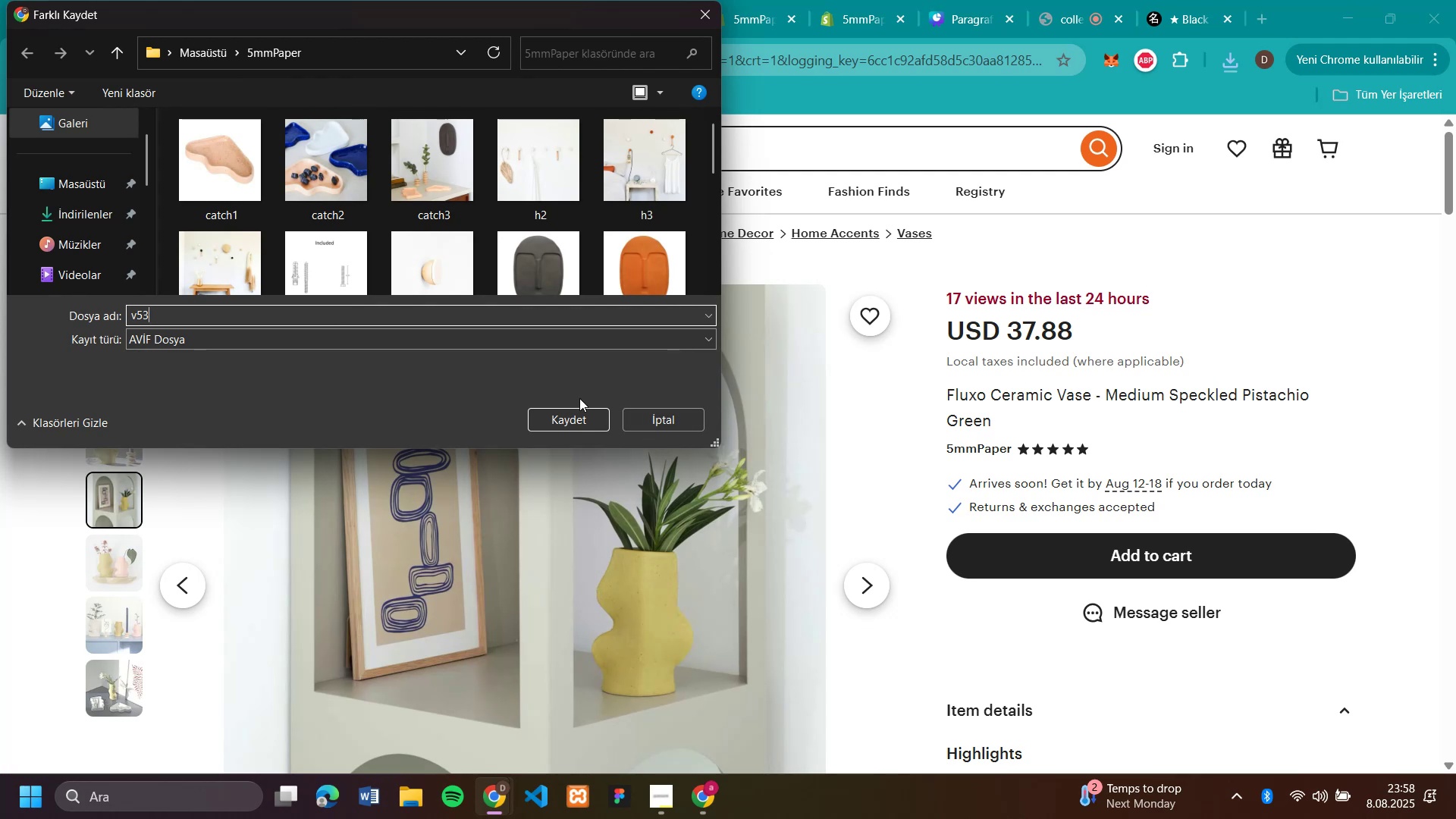 
left_click([579, 413])
 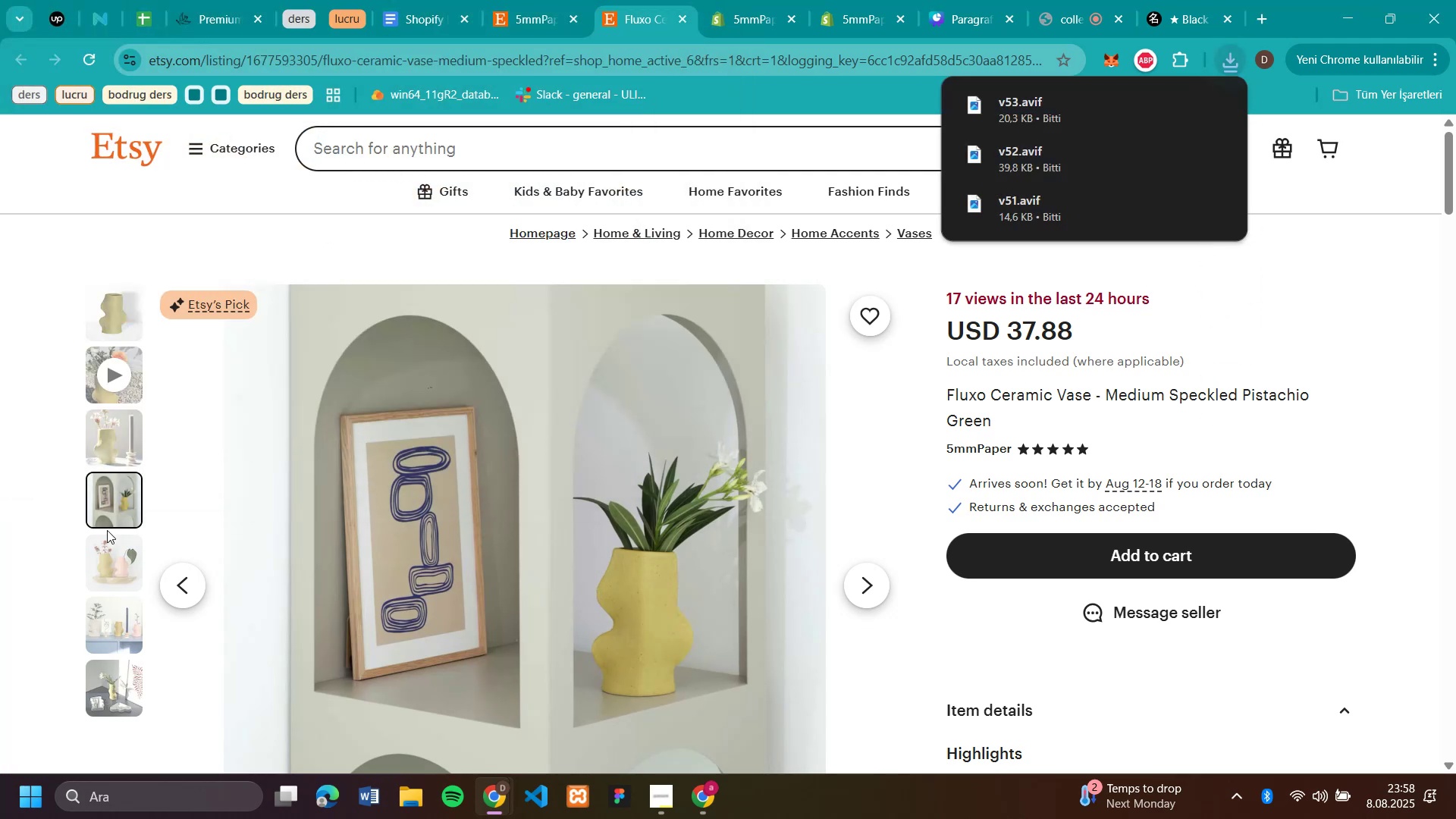 
left_click([111, 568])
 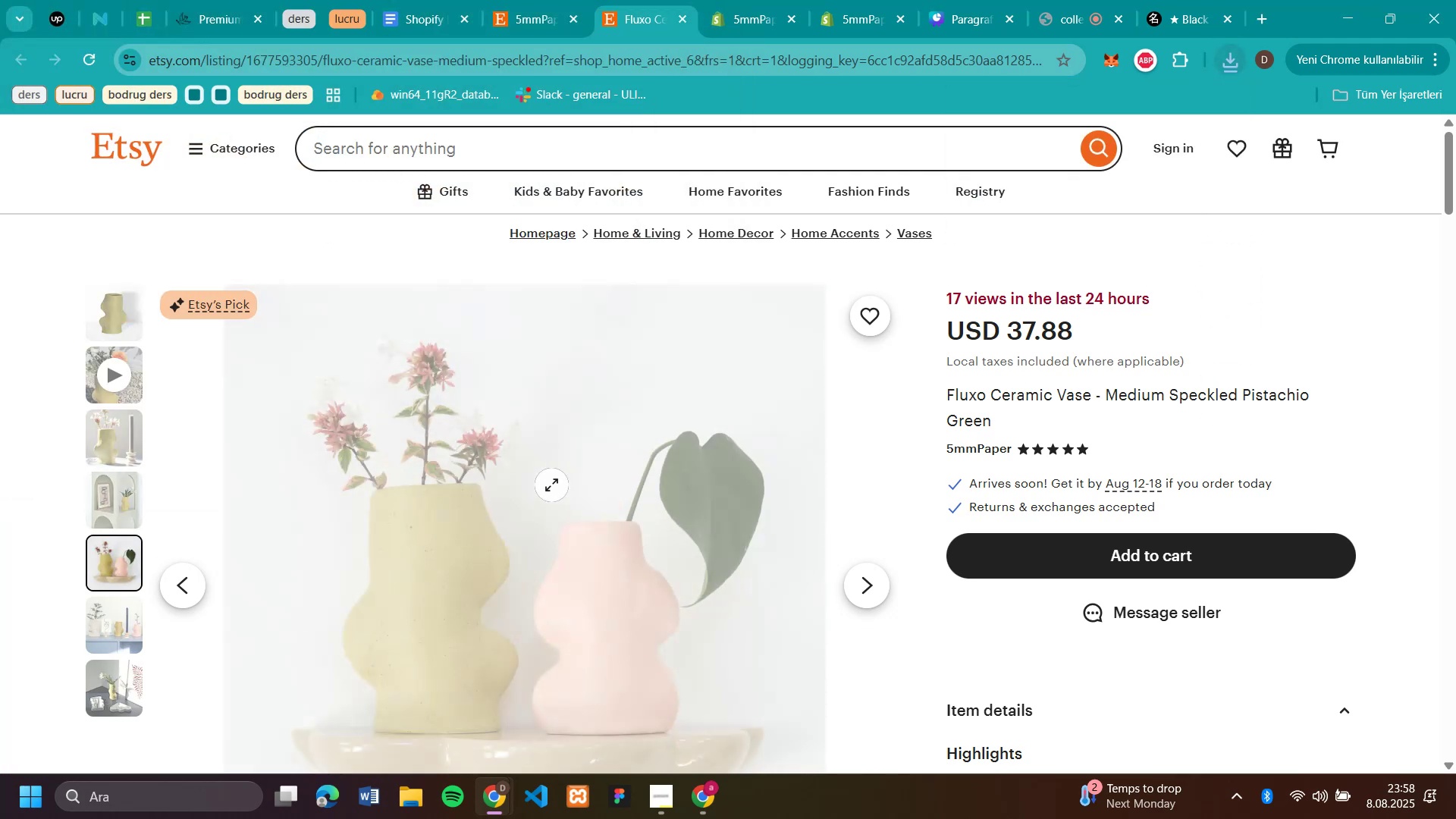 
right_click([551, 485])
 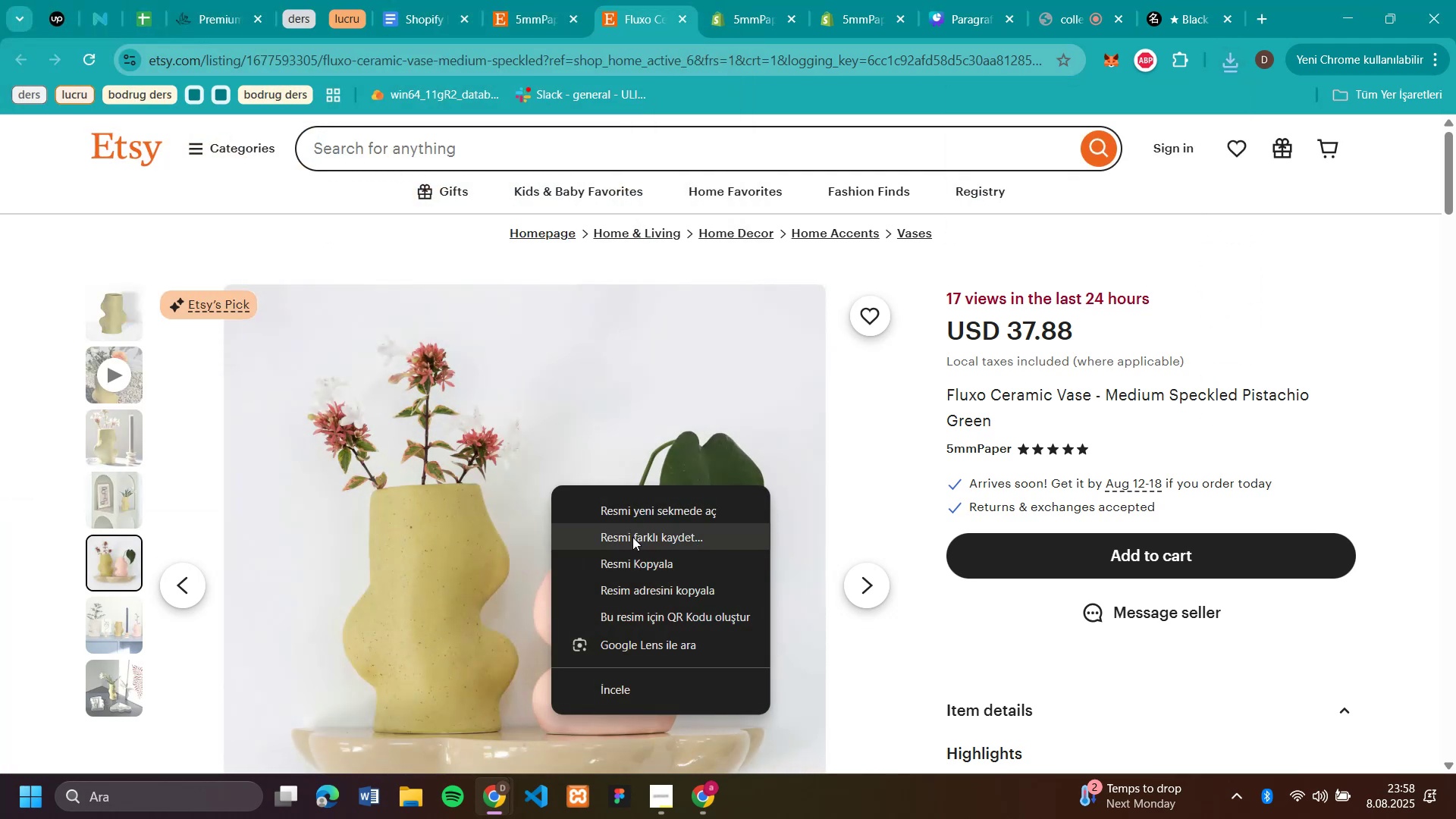 
left_click([634, 541])
 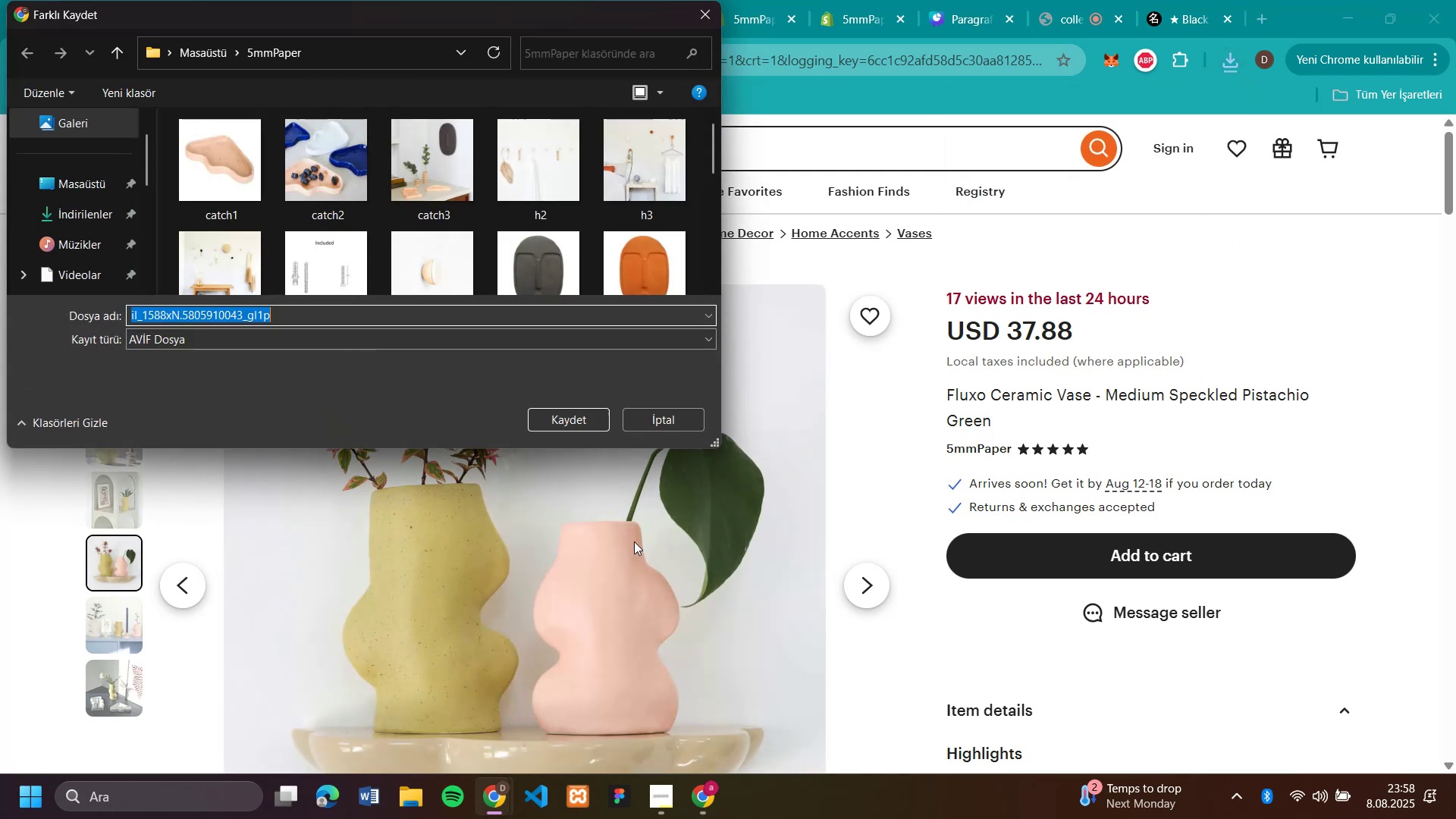 
type(v54)
 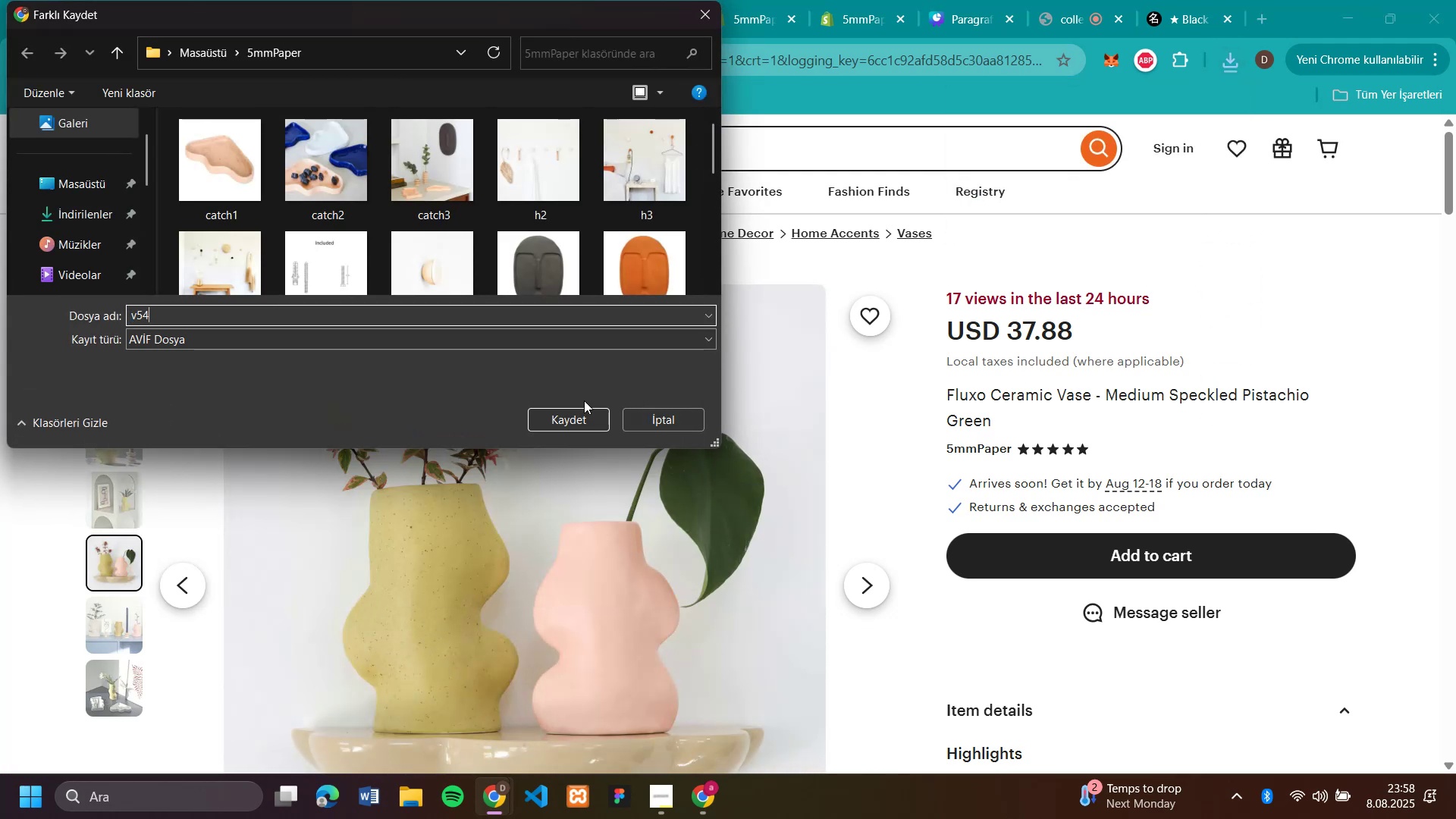 
left_click([578, 427])
 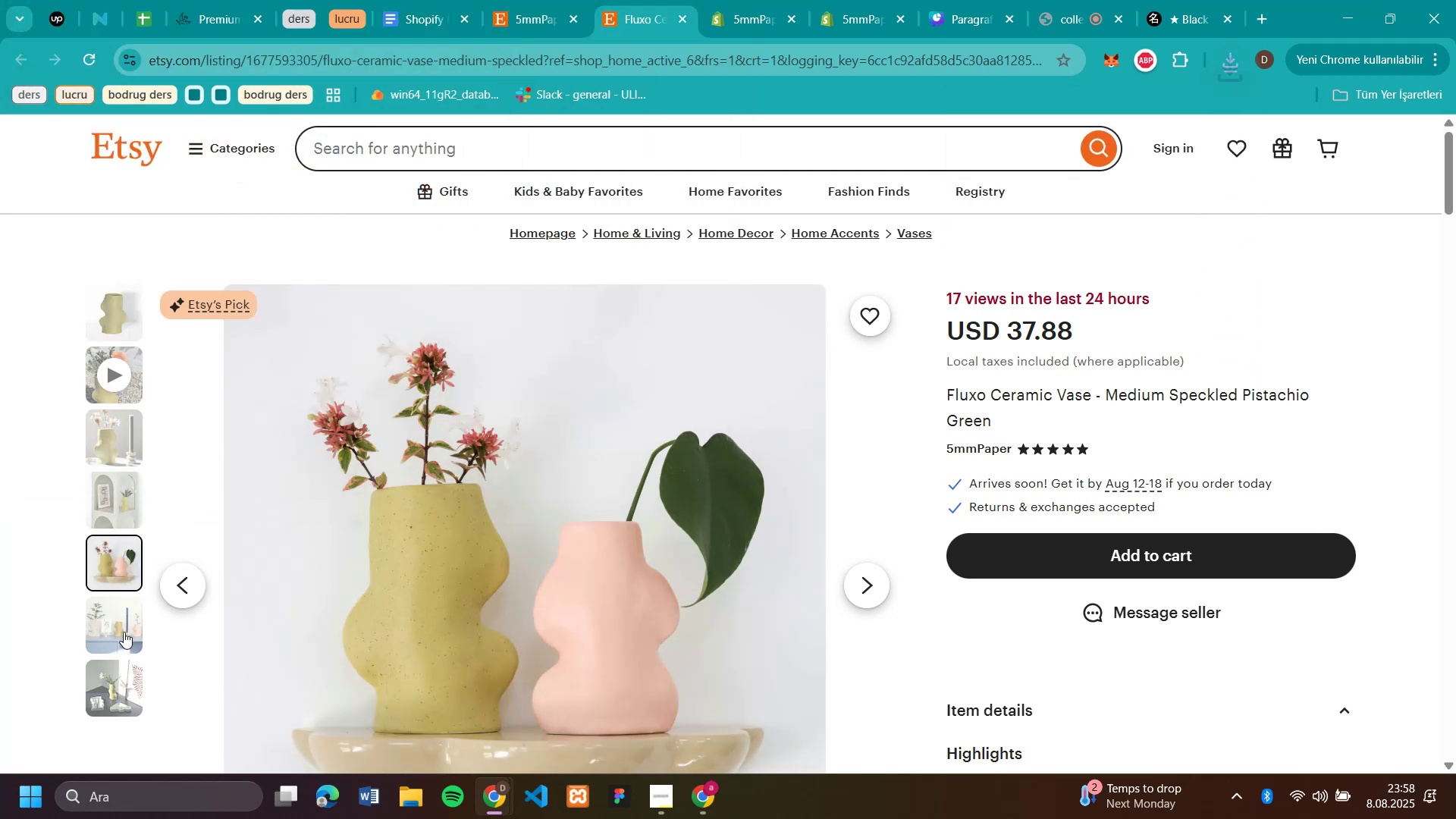 
left_click([100, 652])
 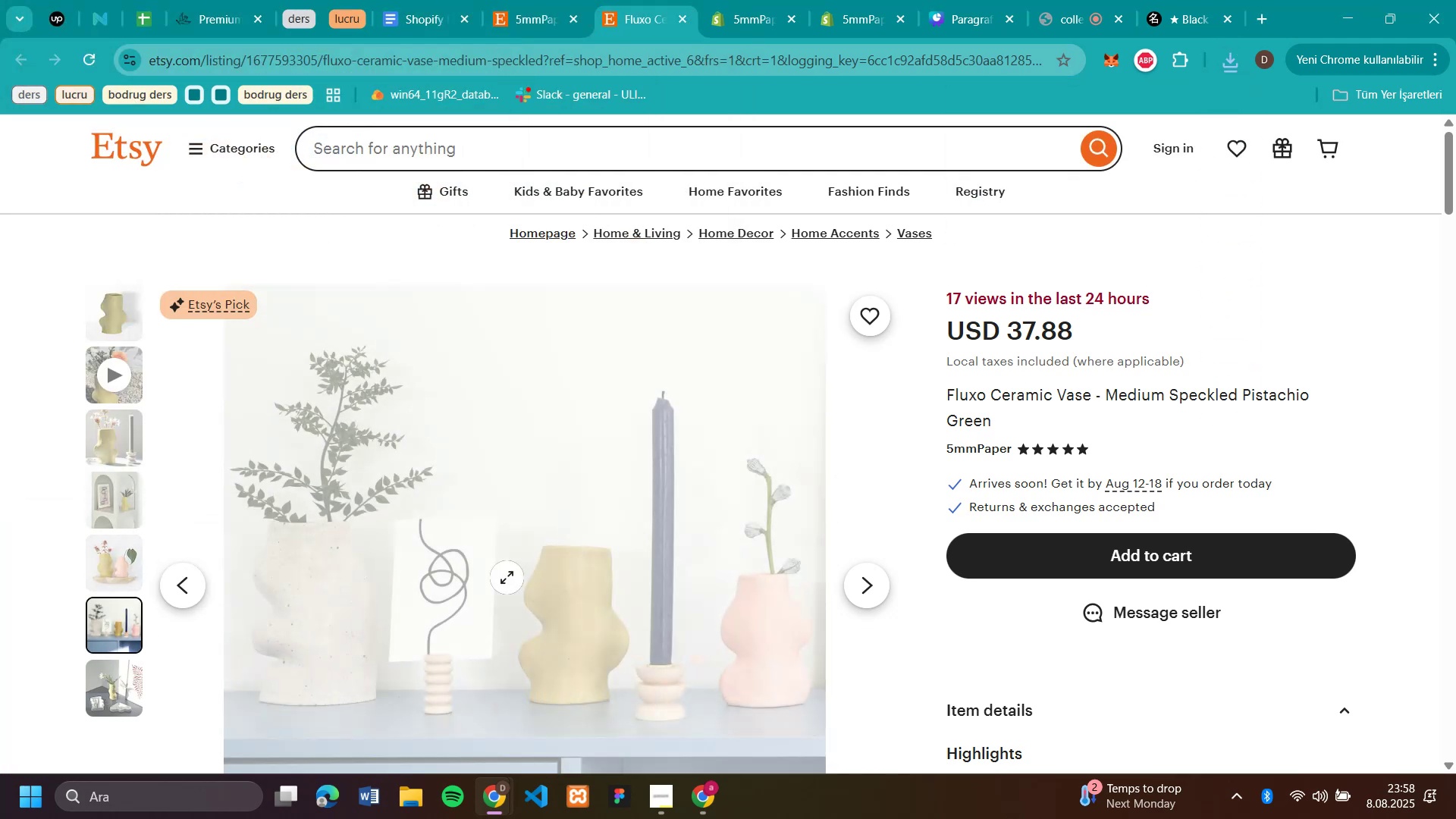 
right_click([507, 577])
 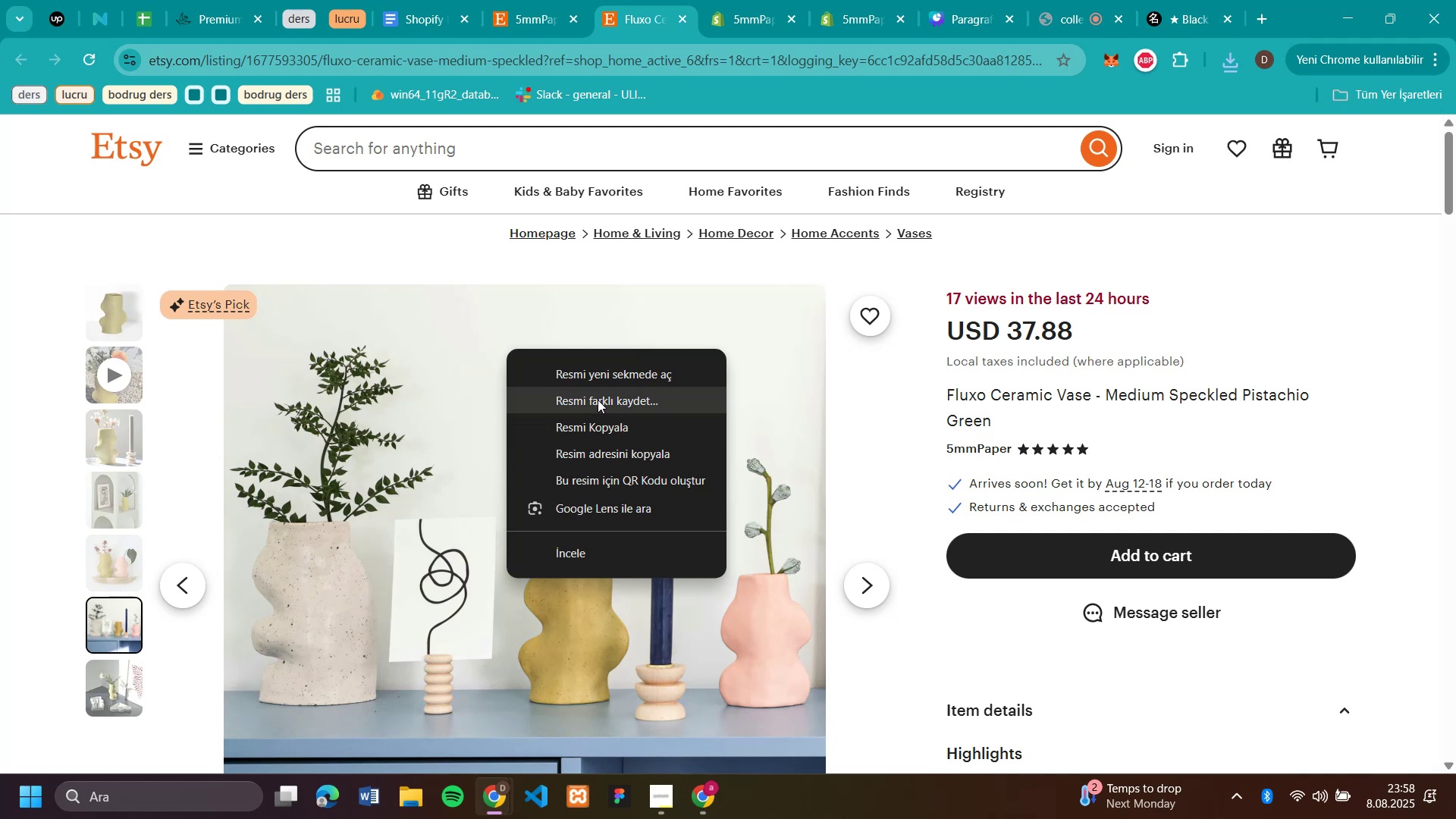 
left_click([598, 399])
 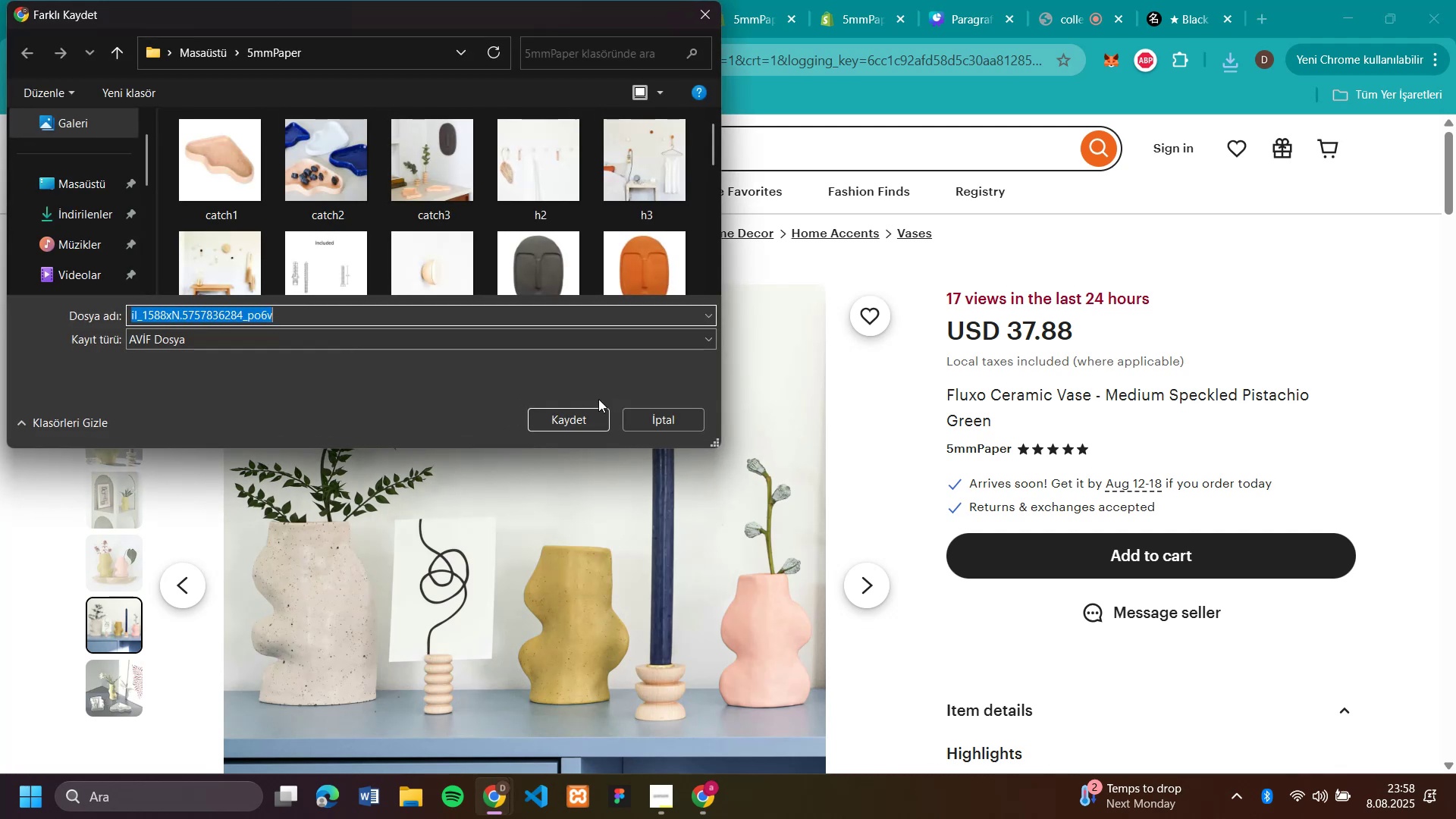 
type(v55)
 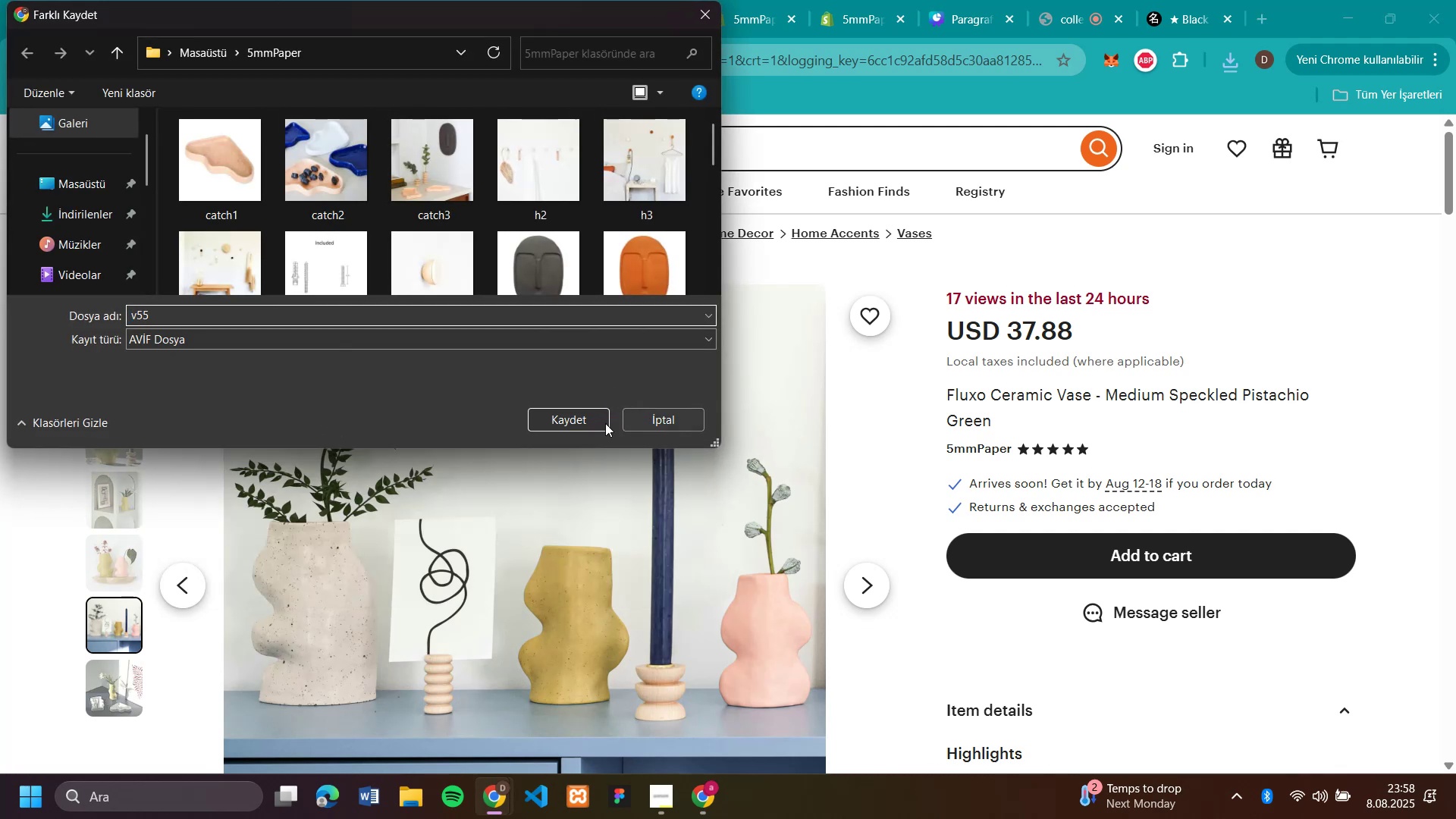 
left_click([581, 428])
 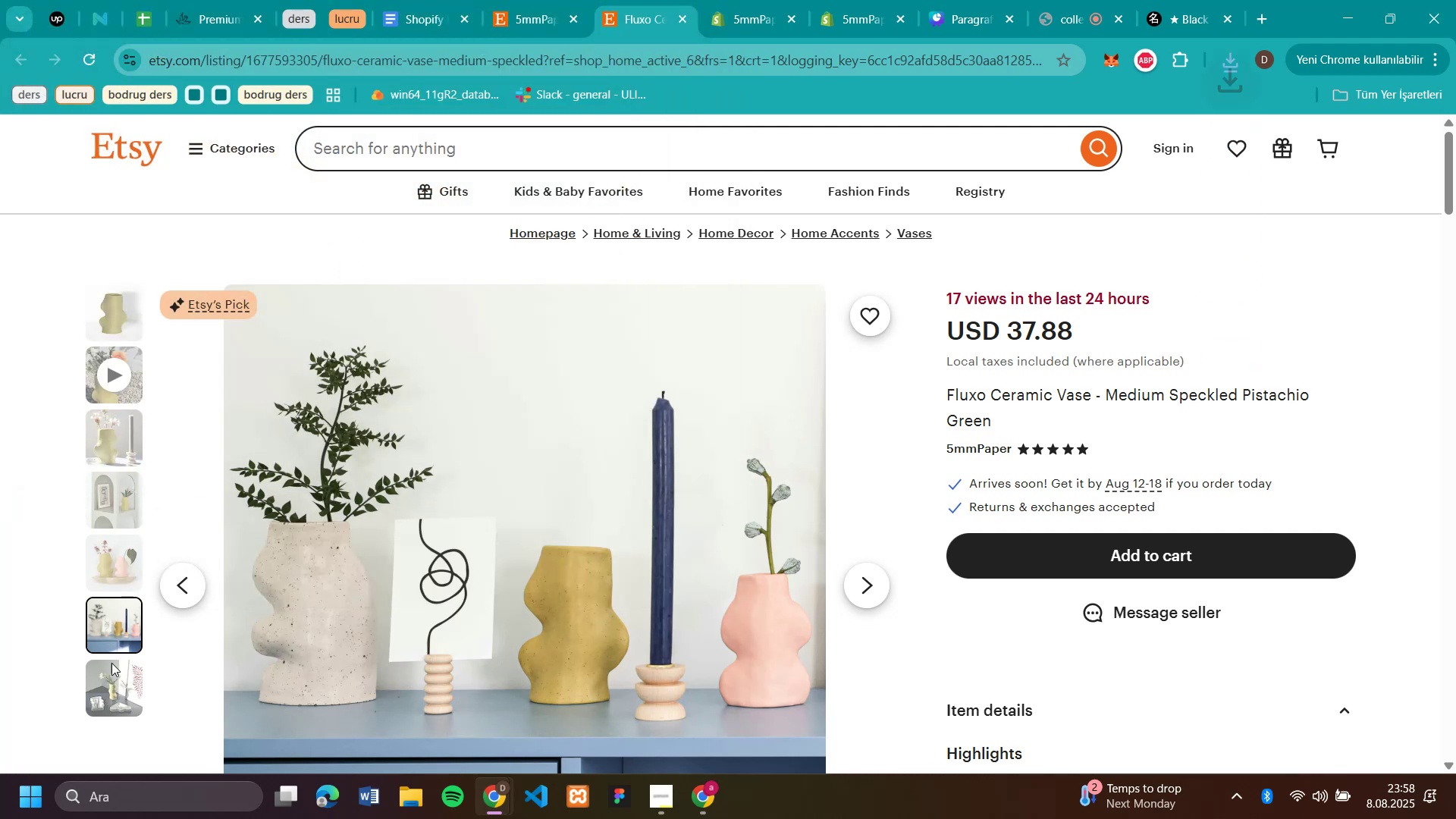 
left_click([115, 684])
 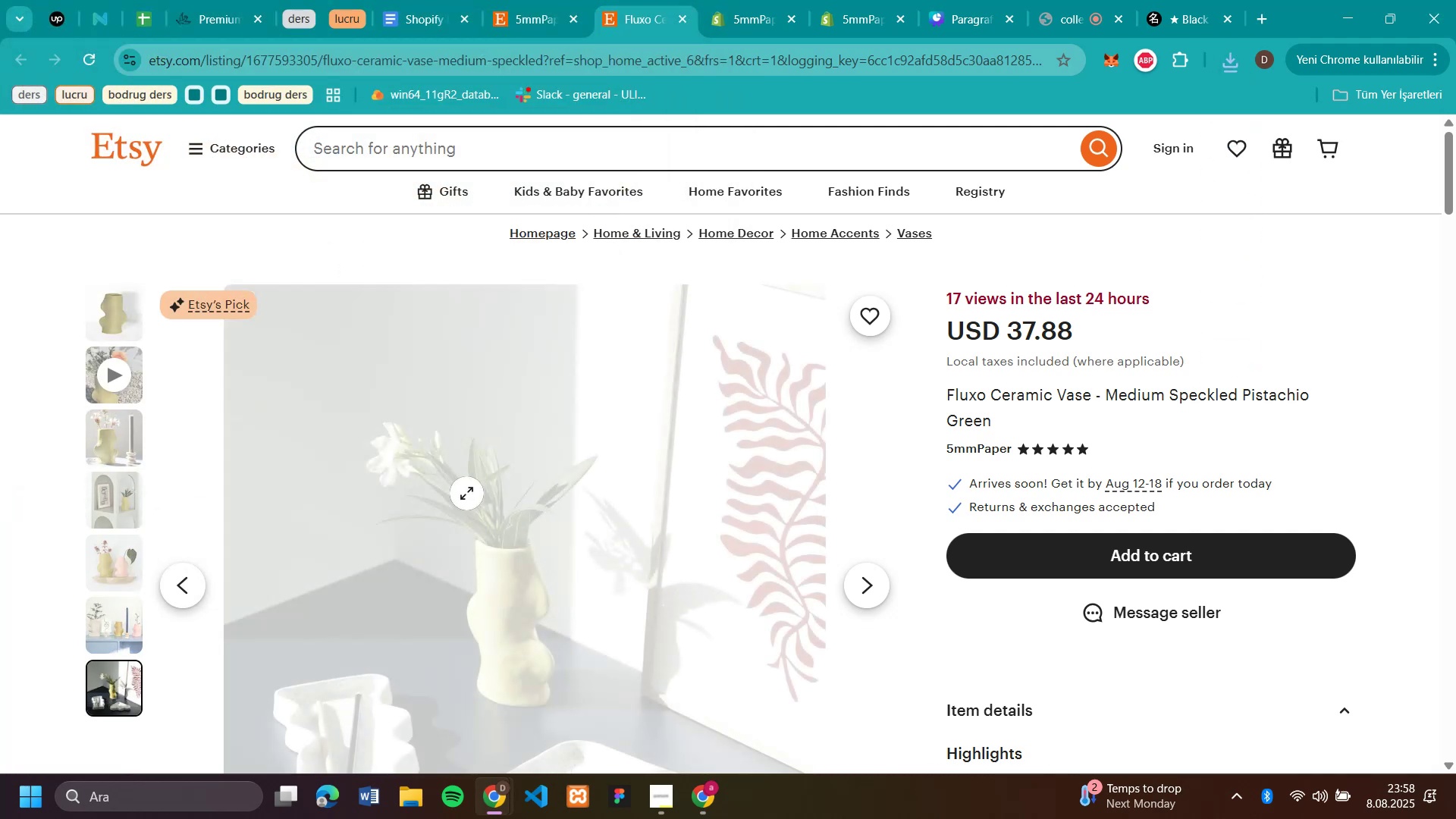 
right_click([468, 491])
 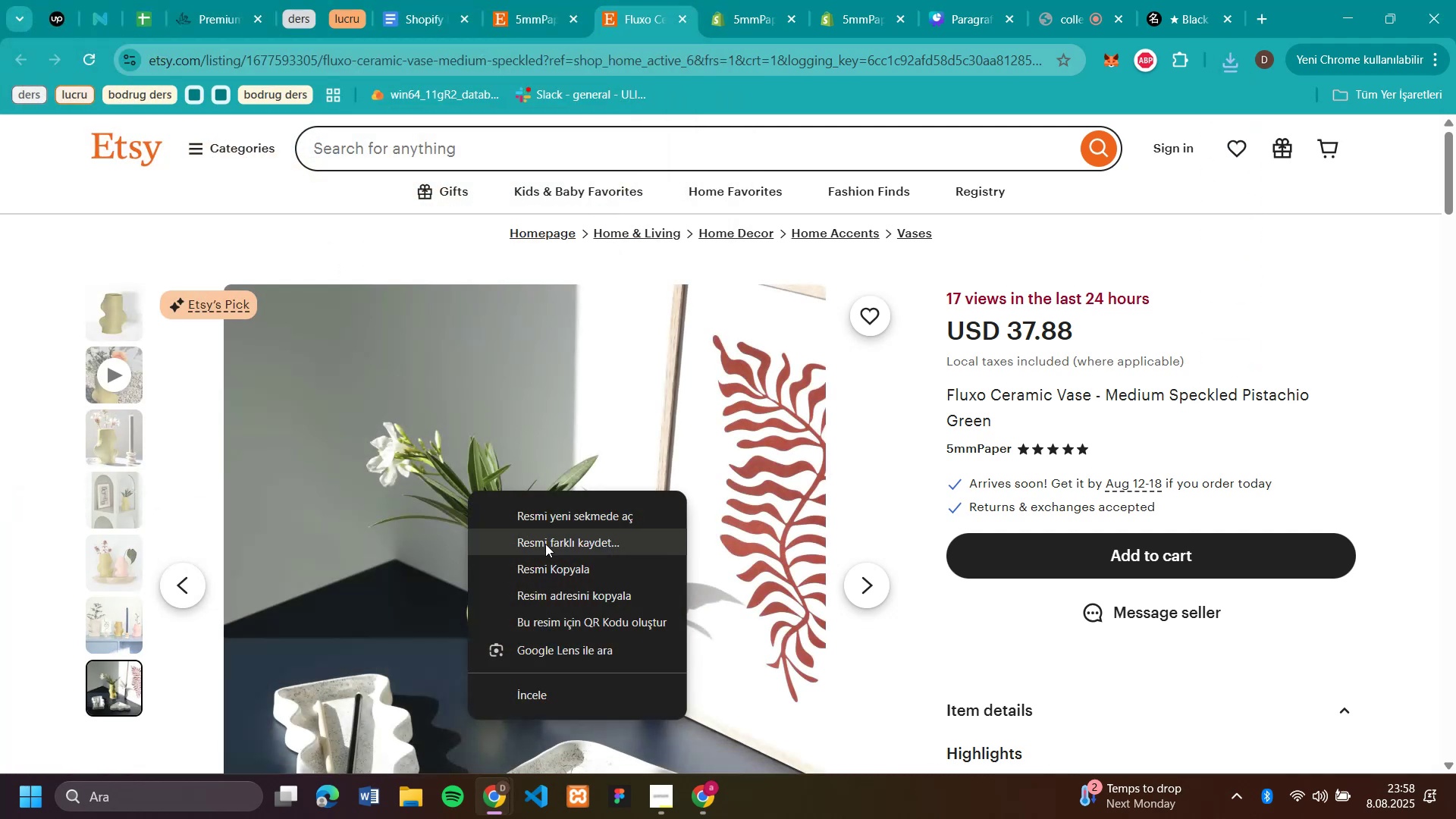 
left_click([545, 544])
 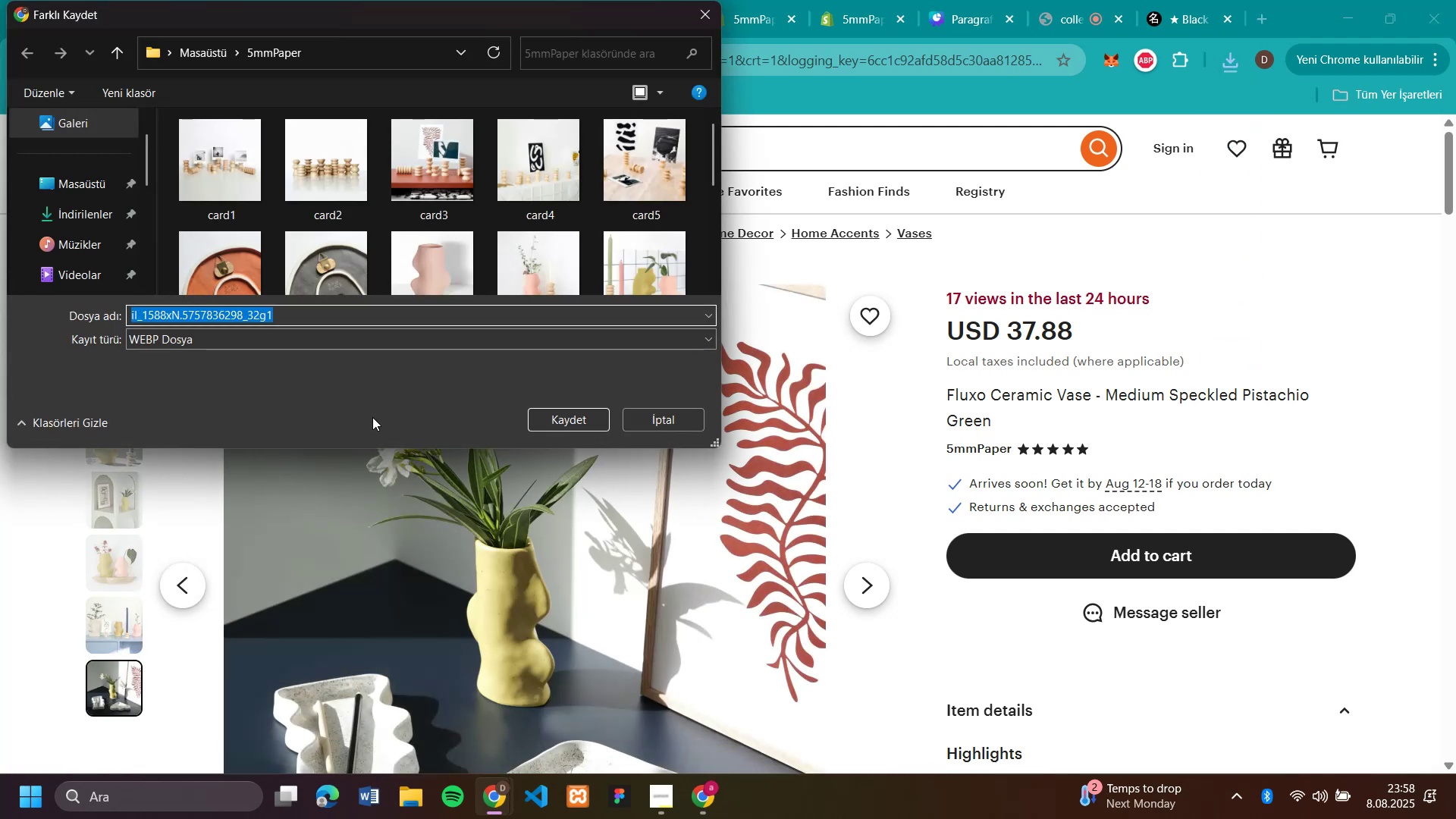 
type(v56)
 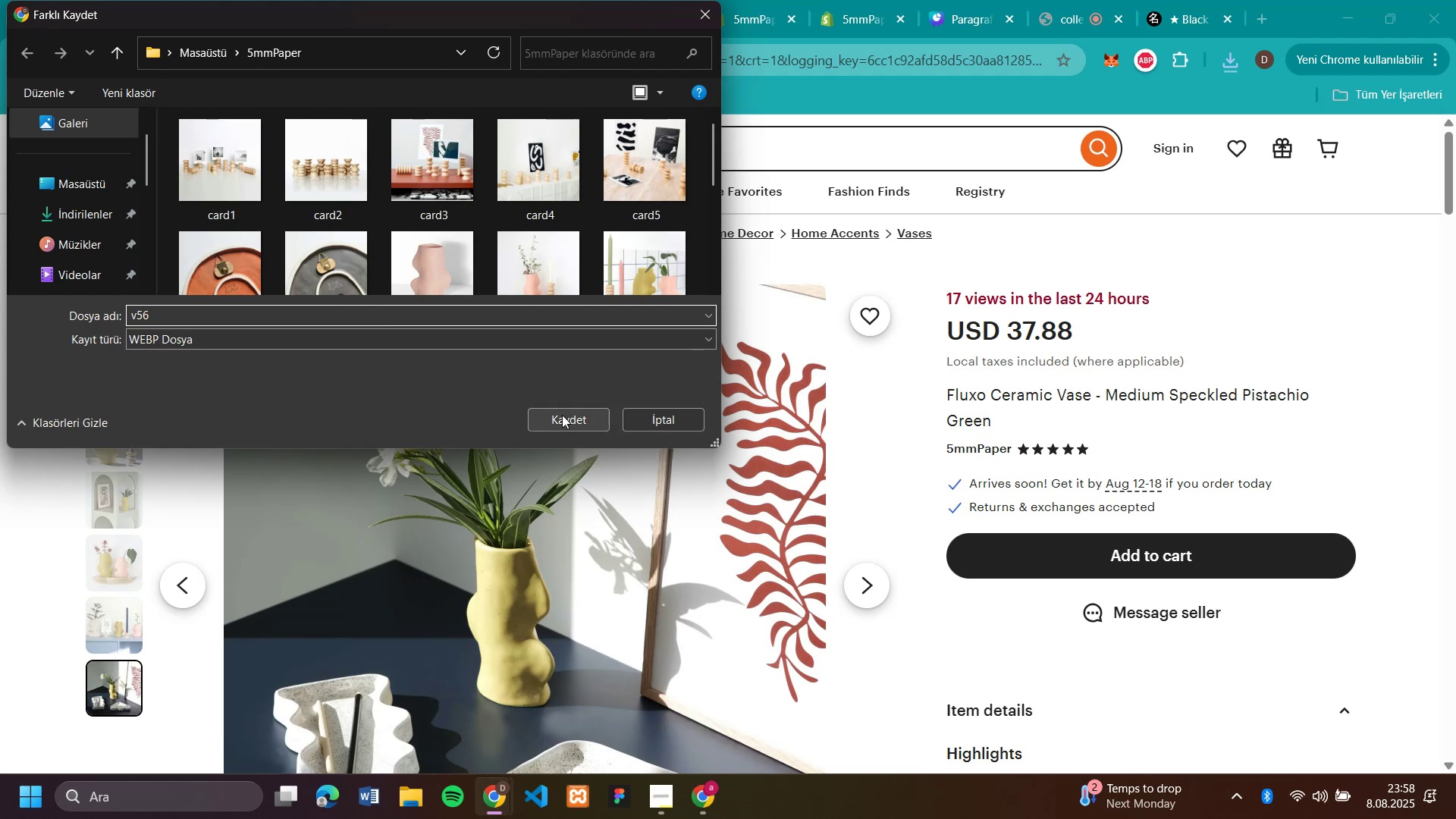 
left_click([562, 415])
 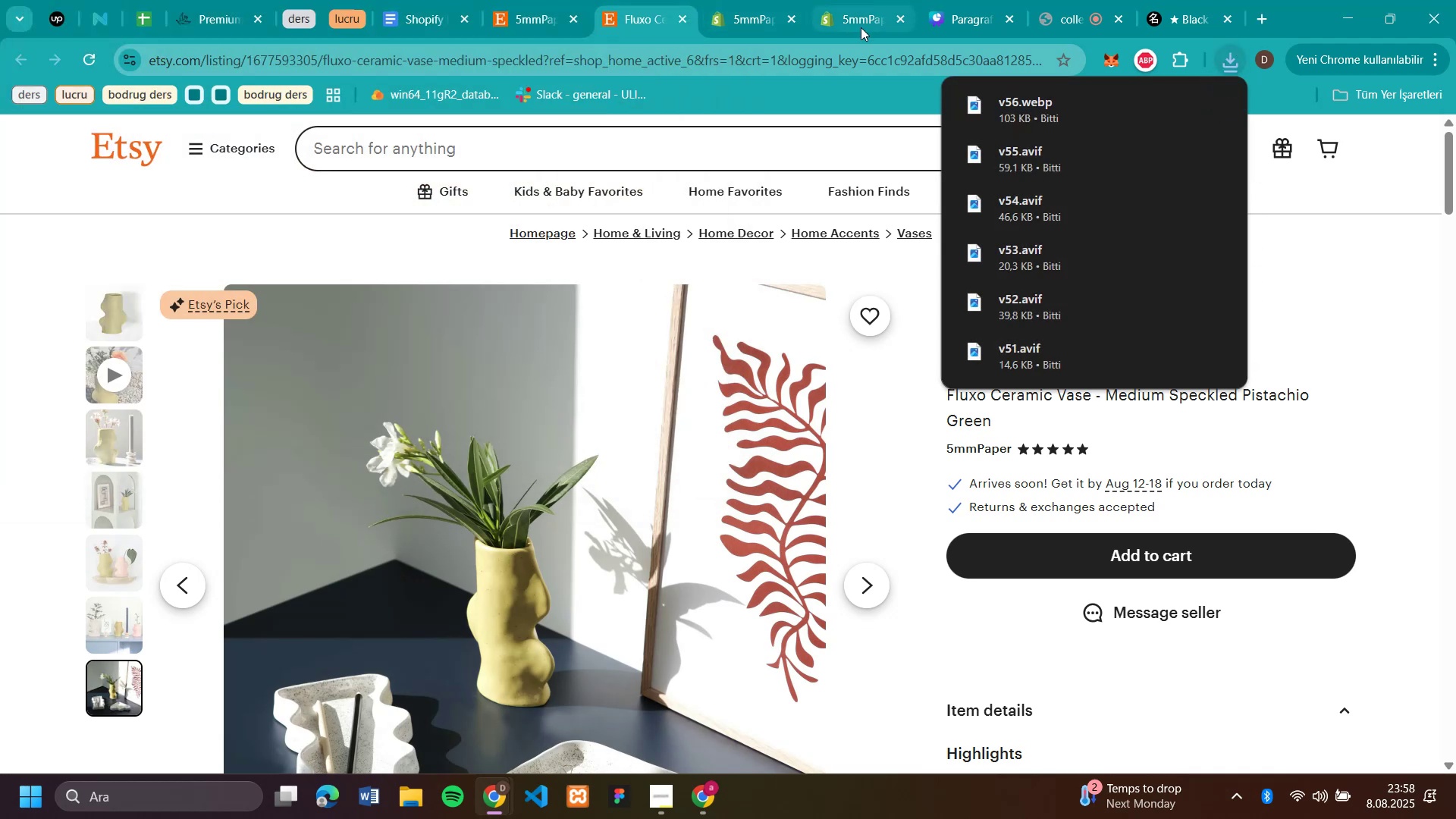 
left_click([849, 20])
 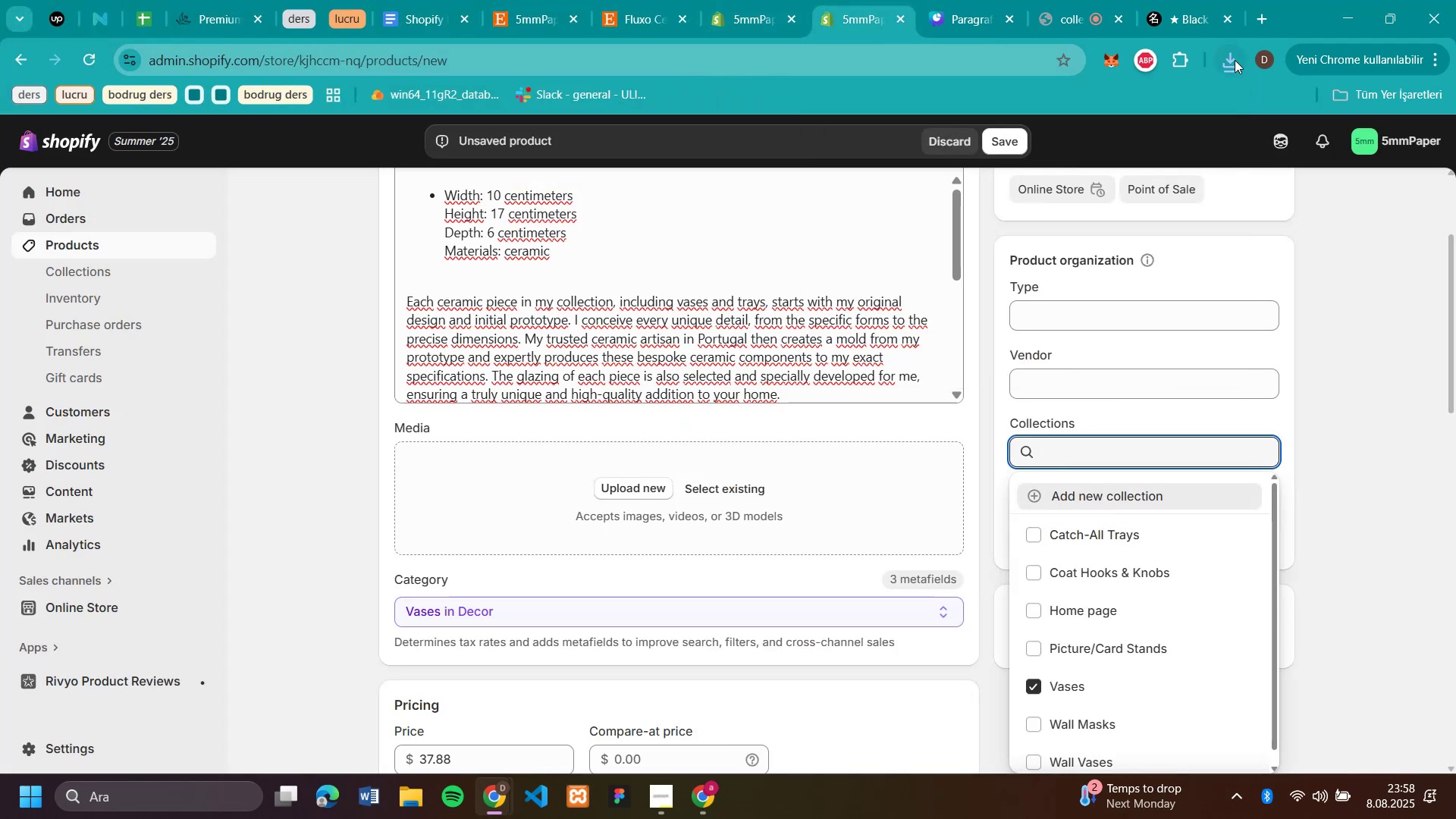 
left_click([1235, 60])
 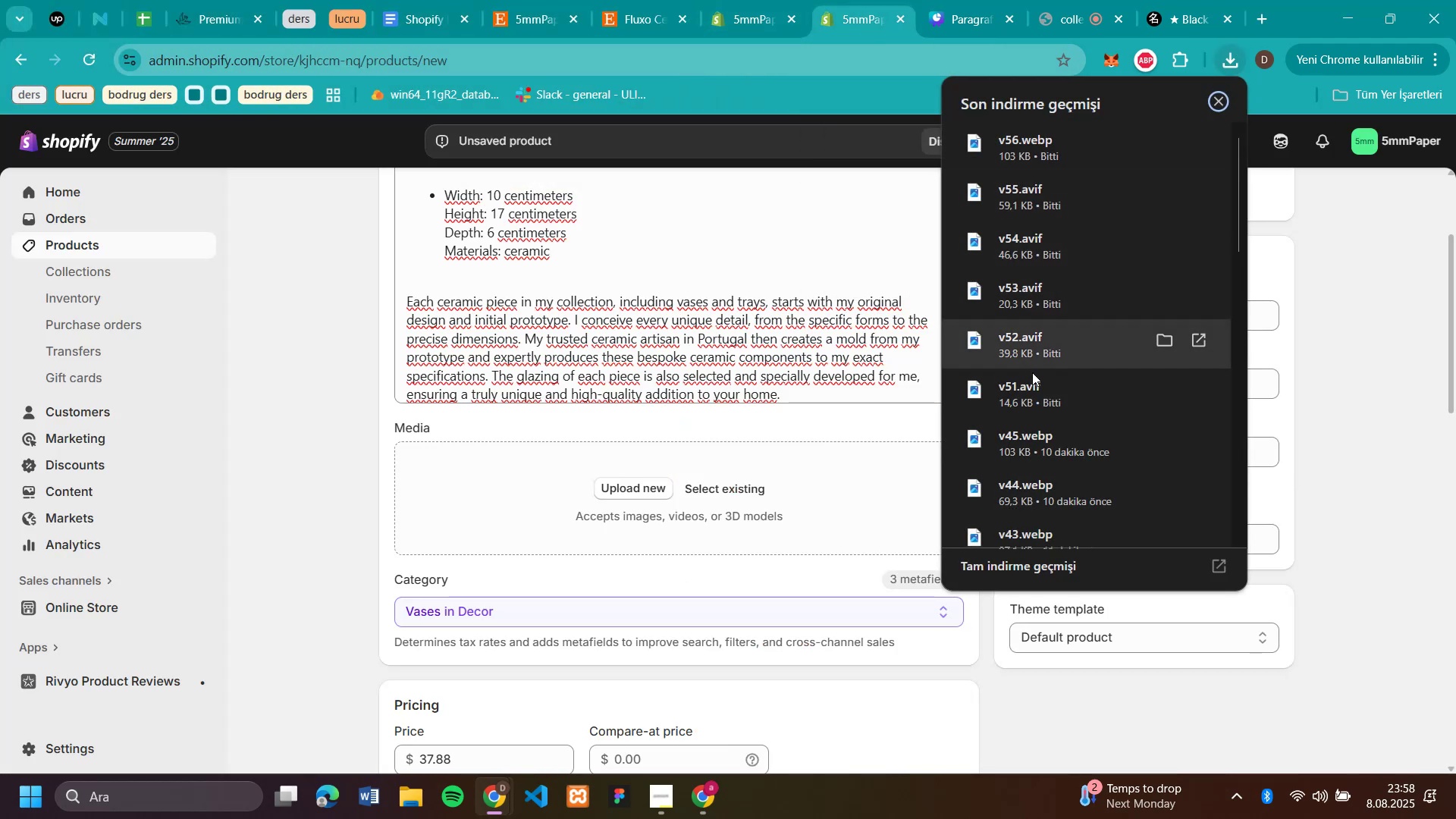 
left_click_drag(start_coordinate=[1031, 388], to_coordinate=[775, 468])
 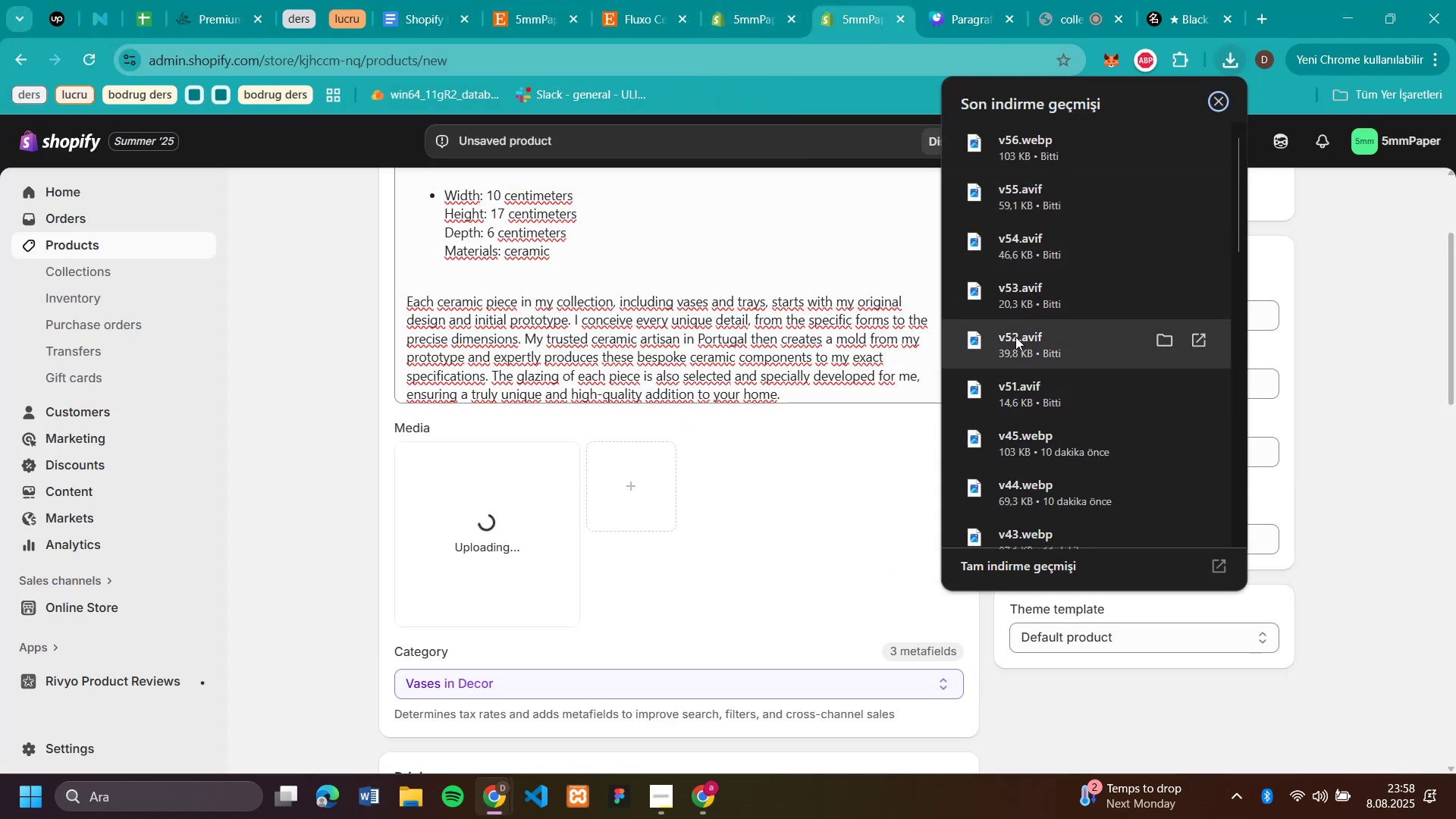 
left_click_drag(start_coordinate=[1015, 337], to_coordinate=[756, 485])
 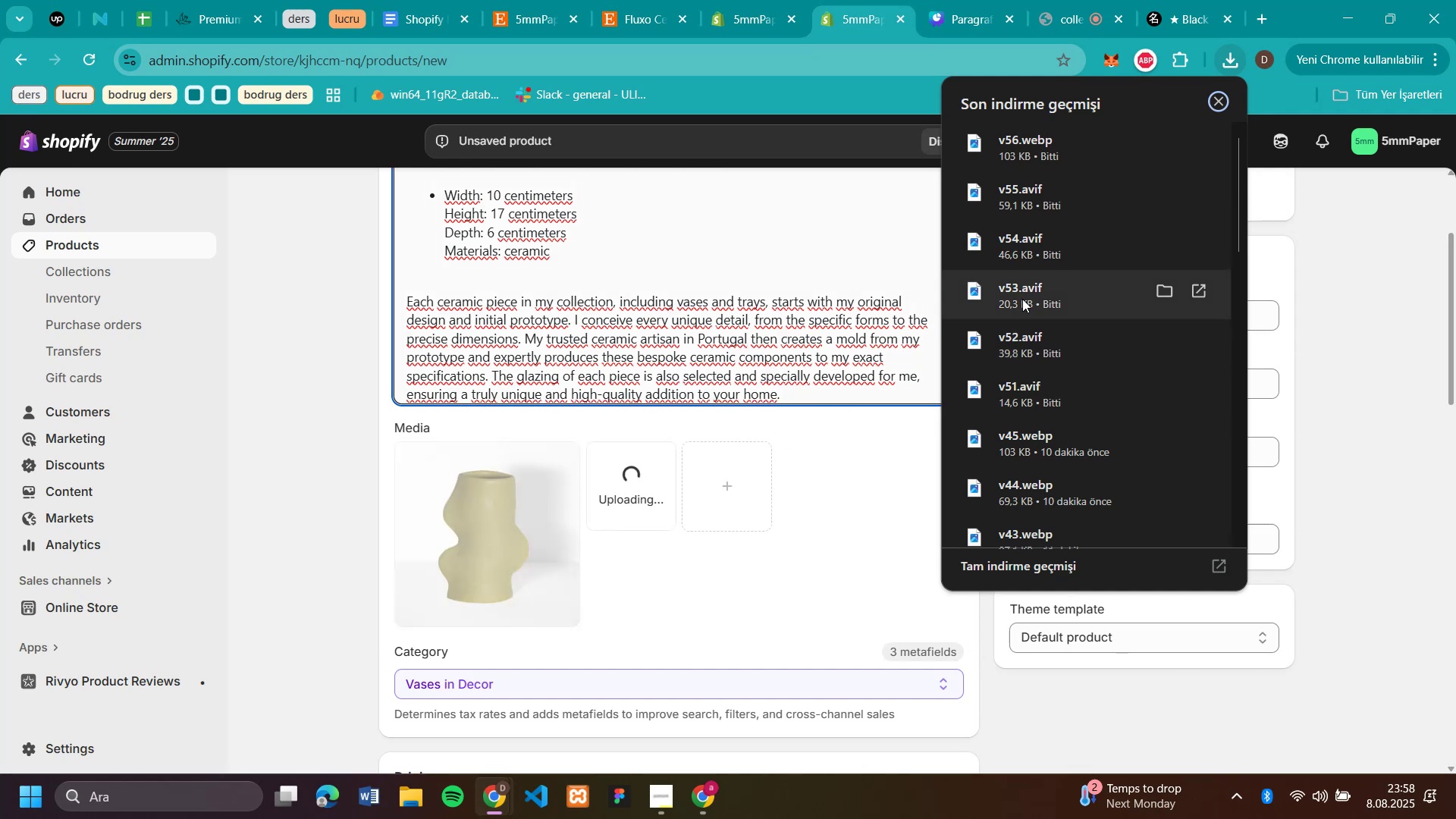 
left_click_drag(start_coordinate=[1023, 297], to_coordinate=[800, 471])
 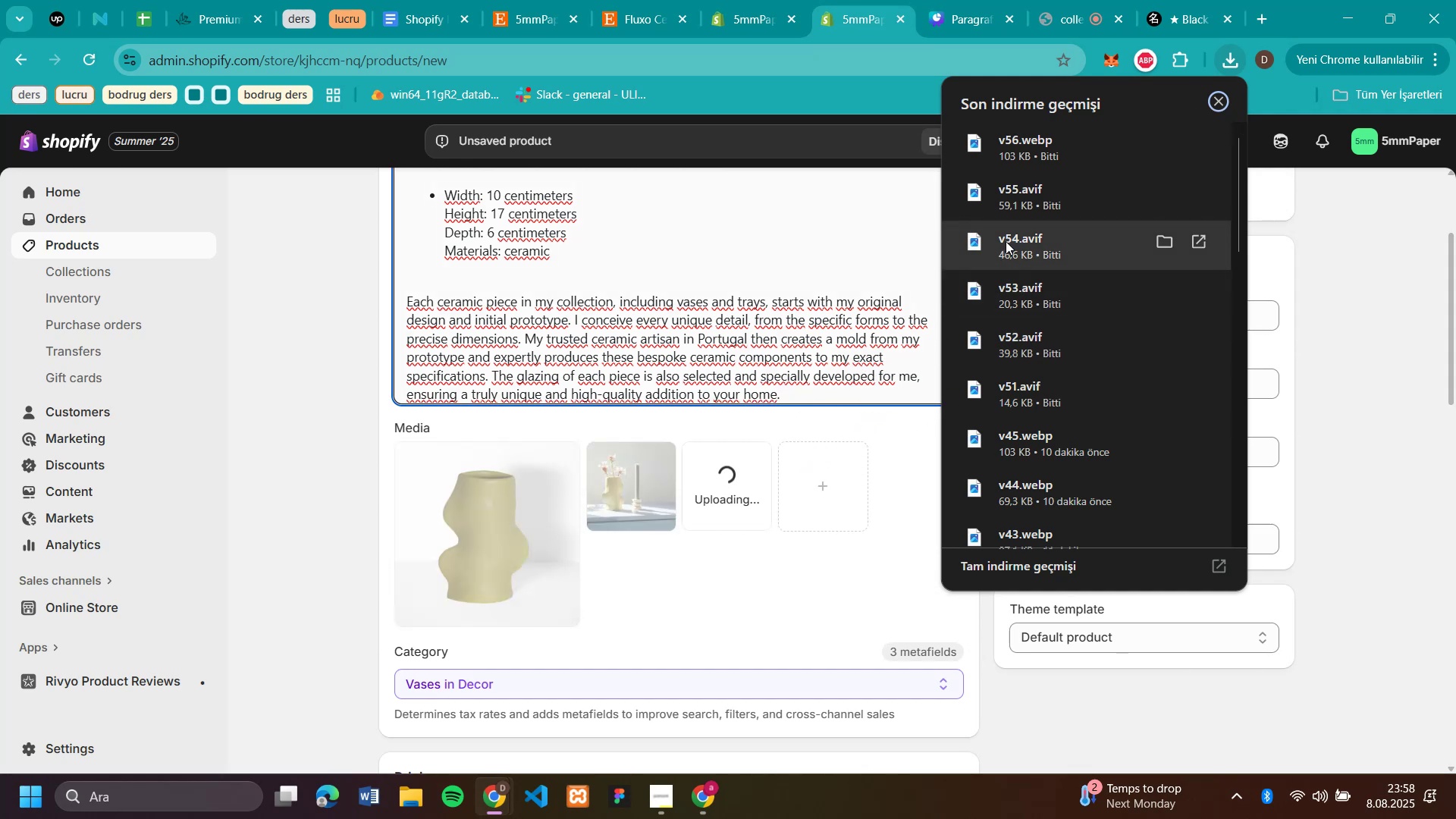 
left_click_drag(start_coordinate=[1006, 241], to_coordinate=[836, 485])
 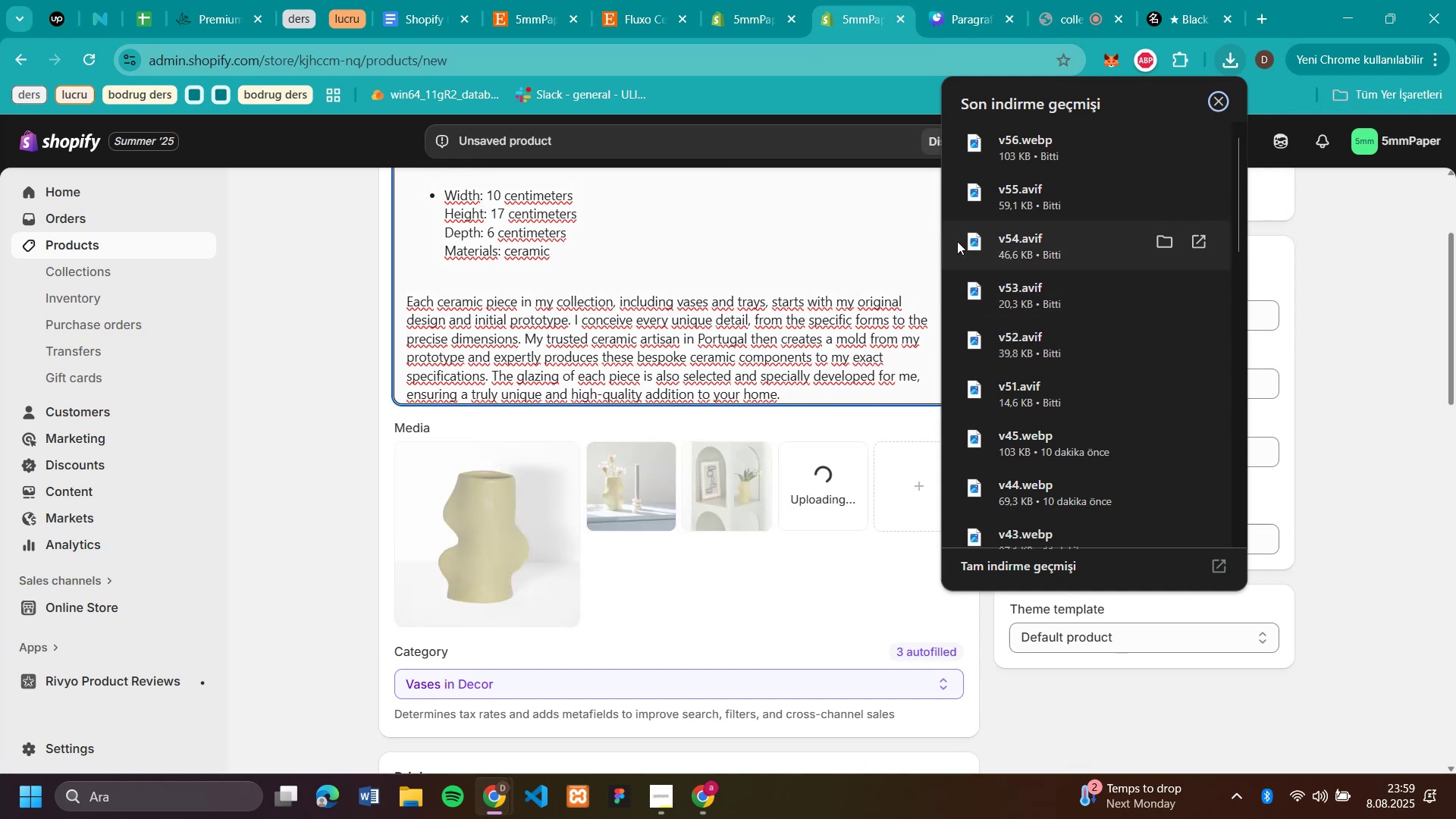 
left_click_drag(start_coordinate=[994, 202], to_coordinate=[825, 494])
 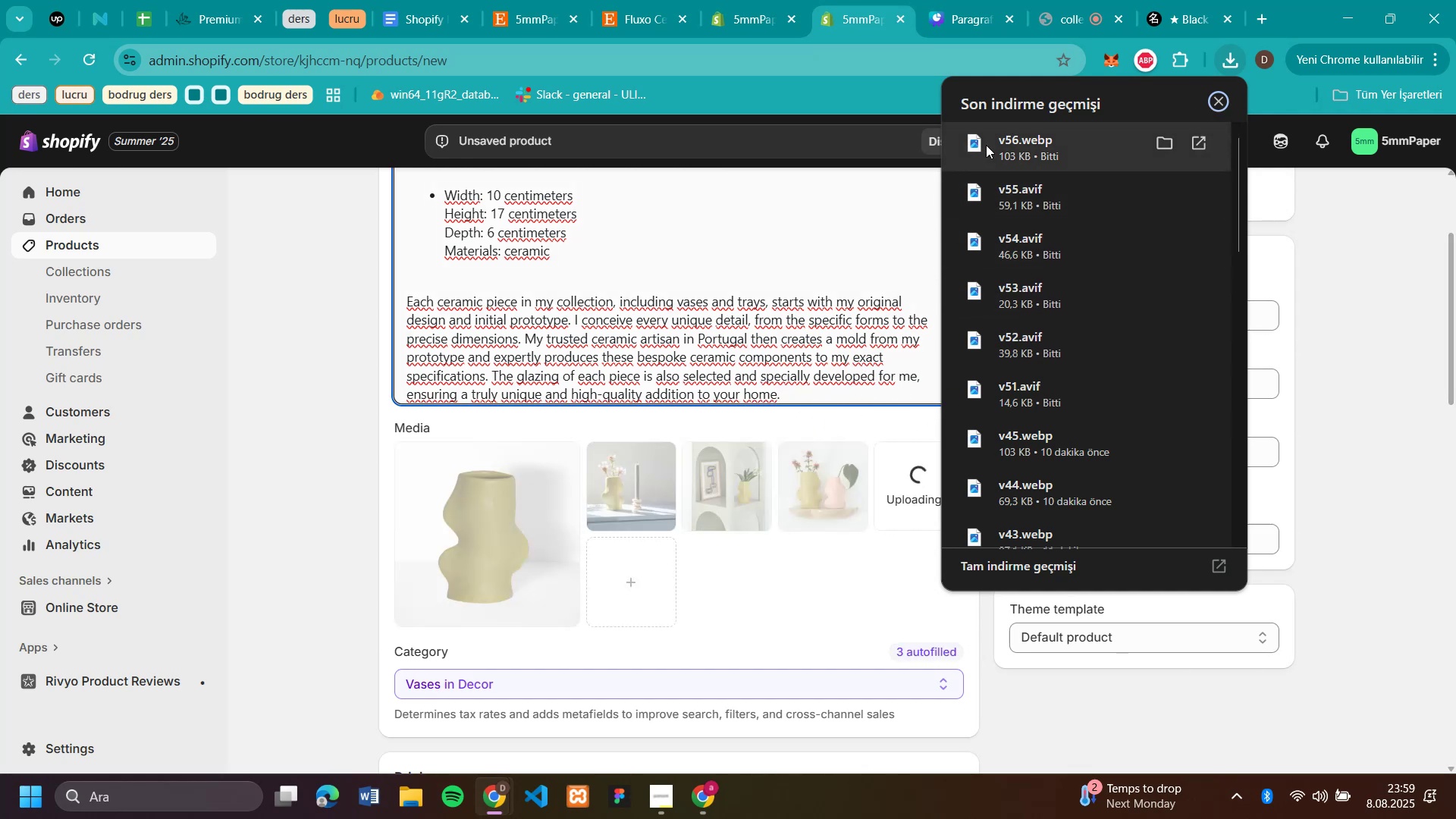 
left_click_drag(start_coordinate=[997, 140], to_coordinate=[824, 493])
 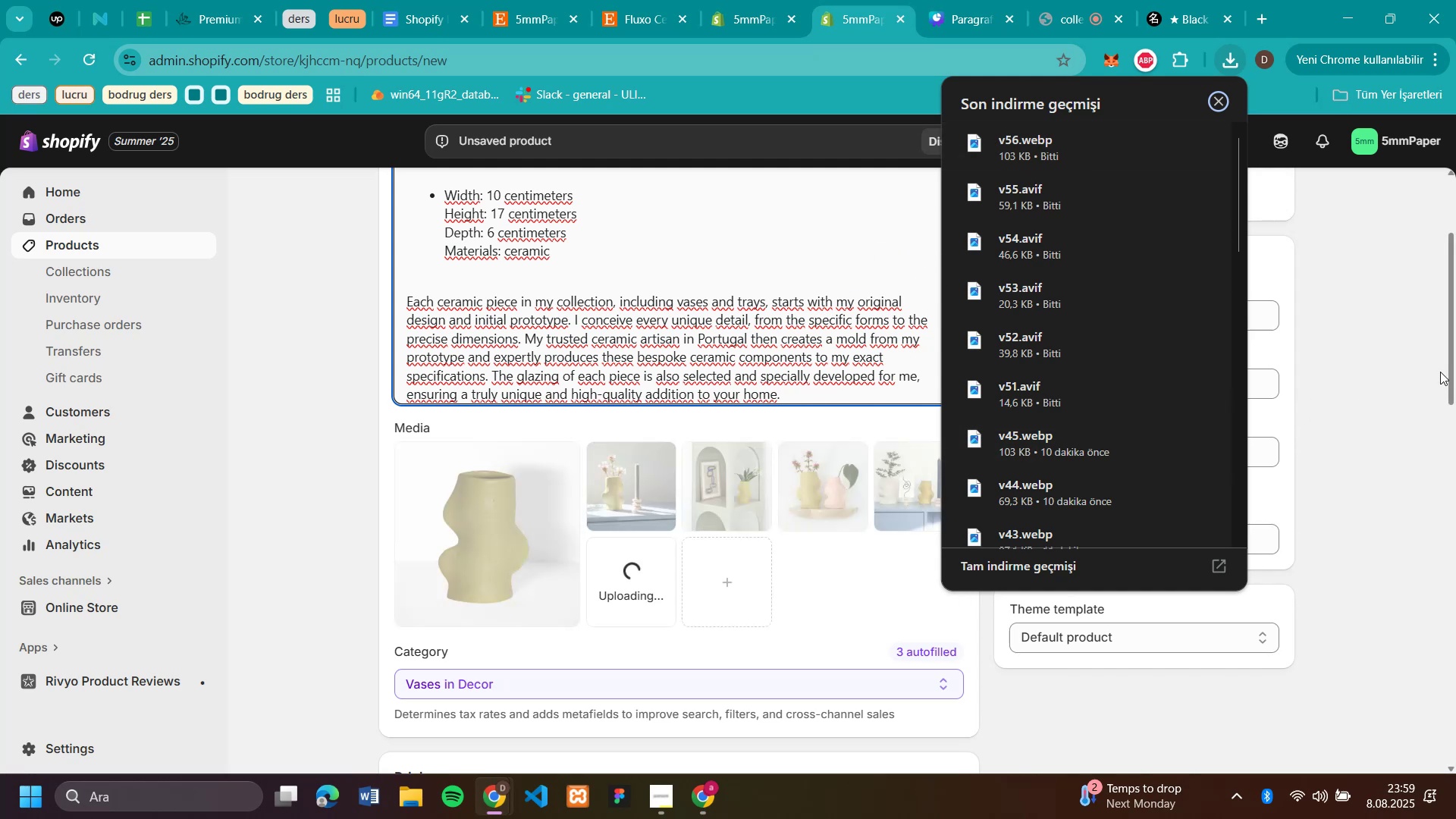 
left_click([1440, 372])
 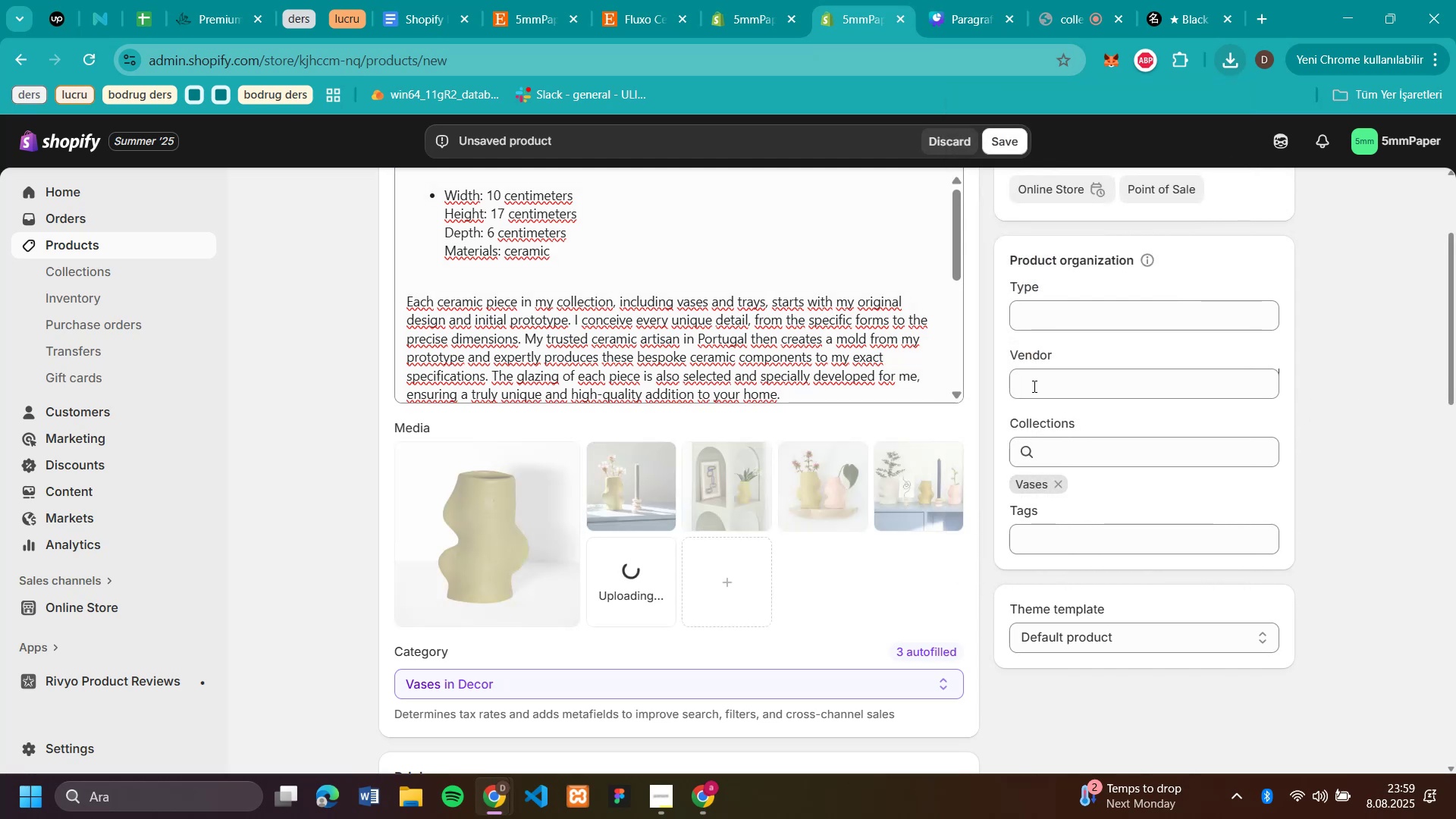 
scroll: coordinate [1051, 290], scroll_direction: up, amount: 13.0
 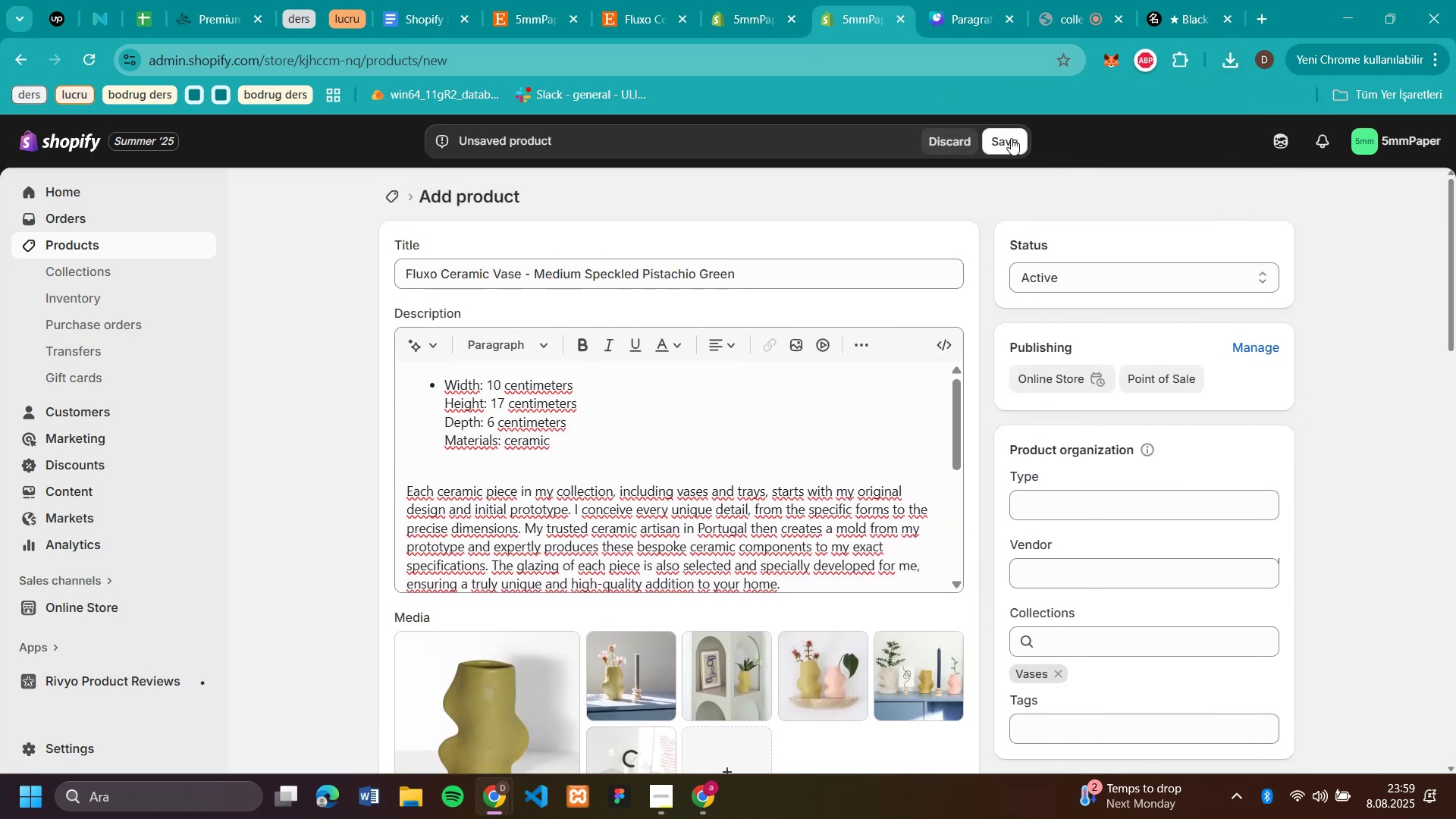 
left_click([1011, 137])
 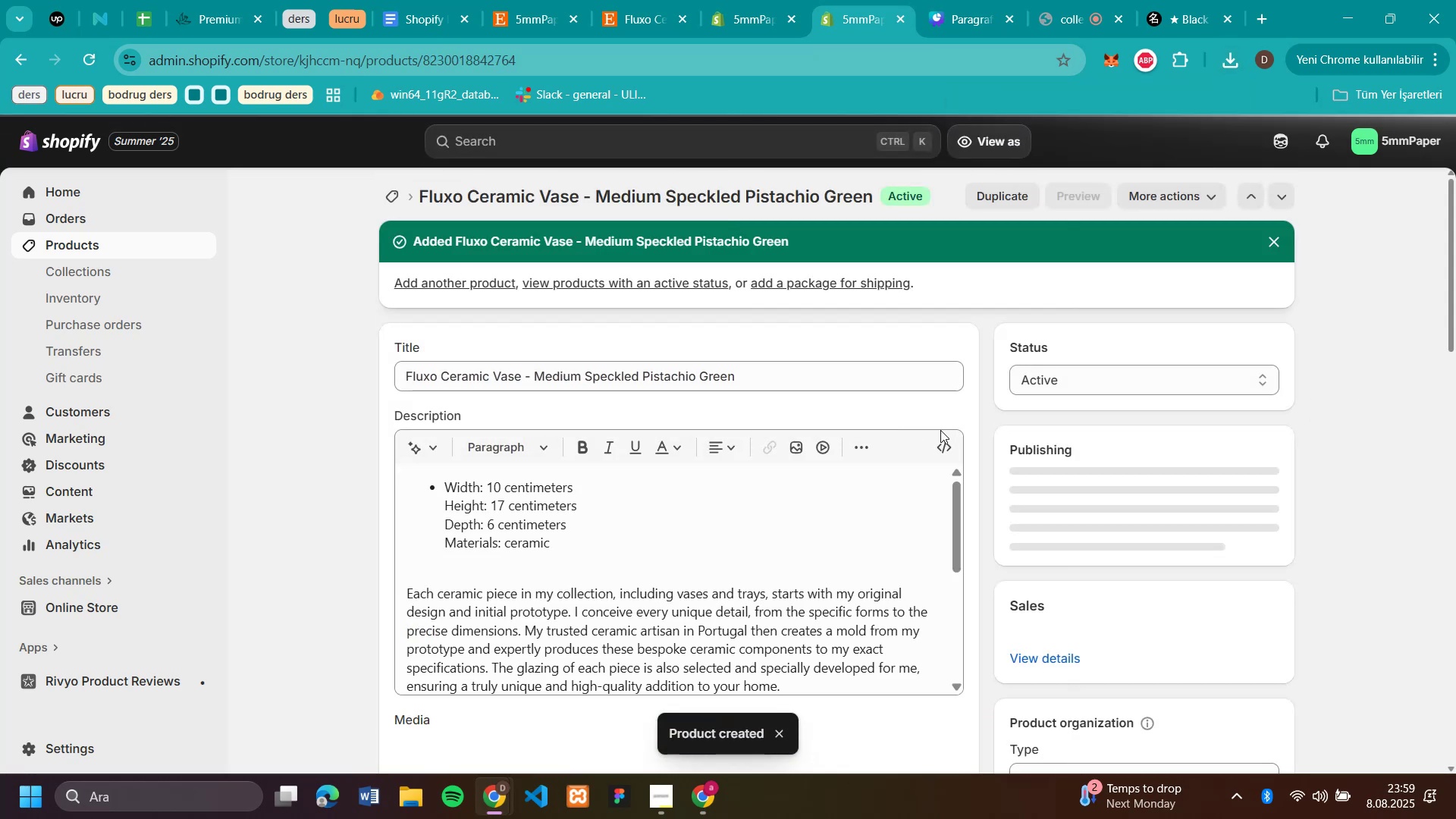 
wait(5.74)
 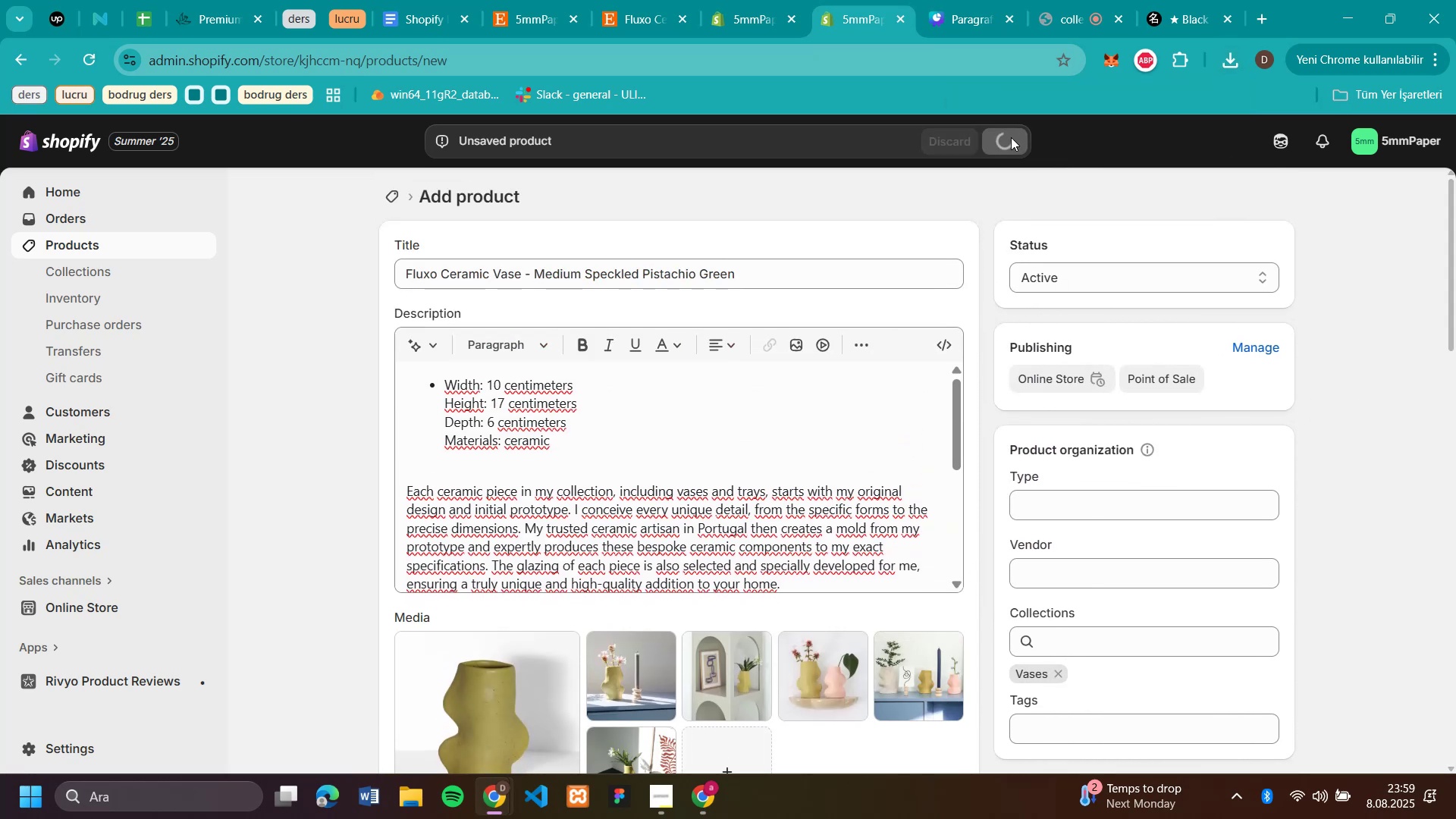 
left_click([394, 198])
 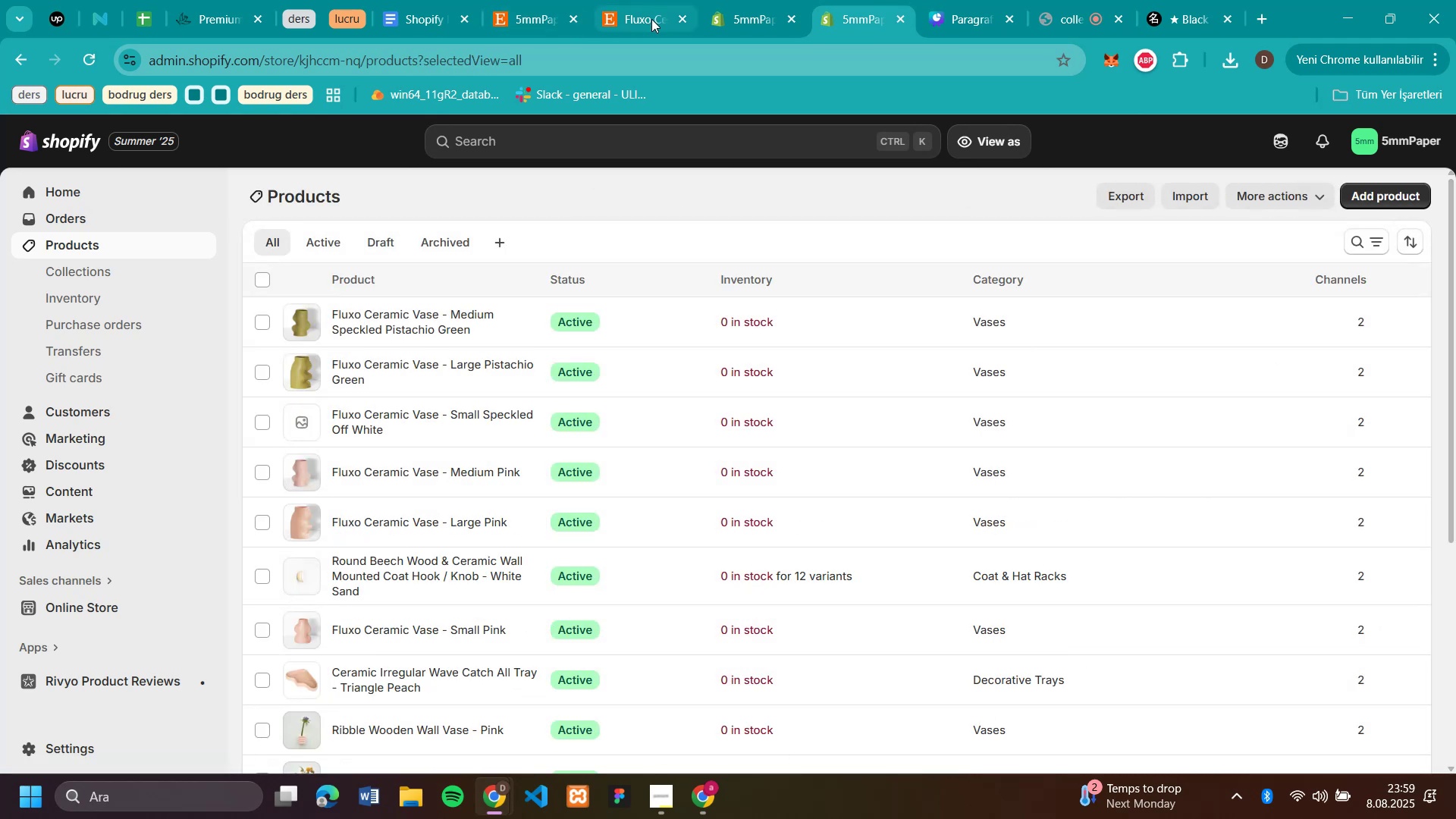 
left_click([651, 19])
 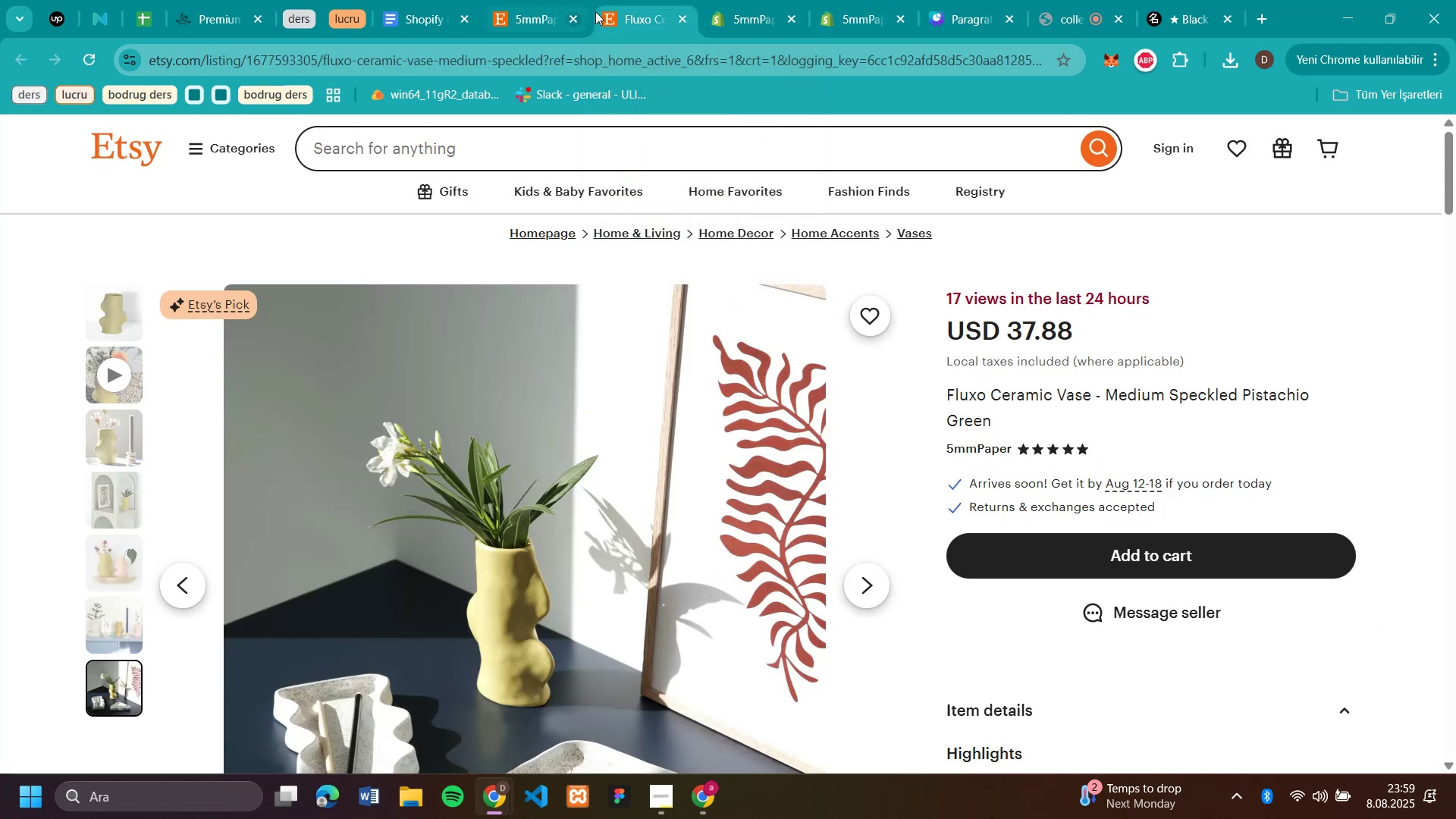 
left_click([679, 17])
 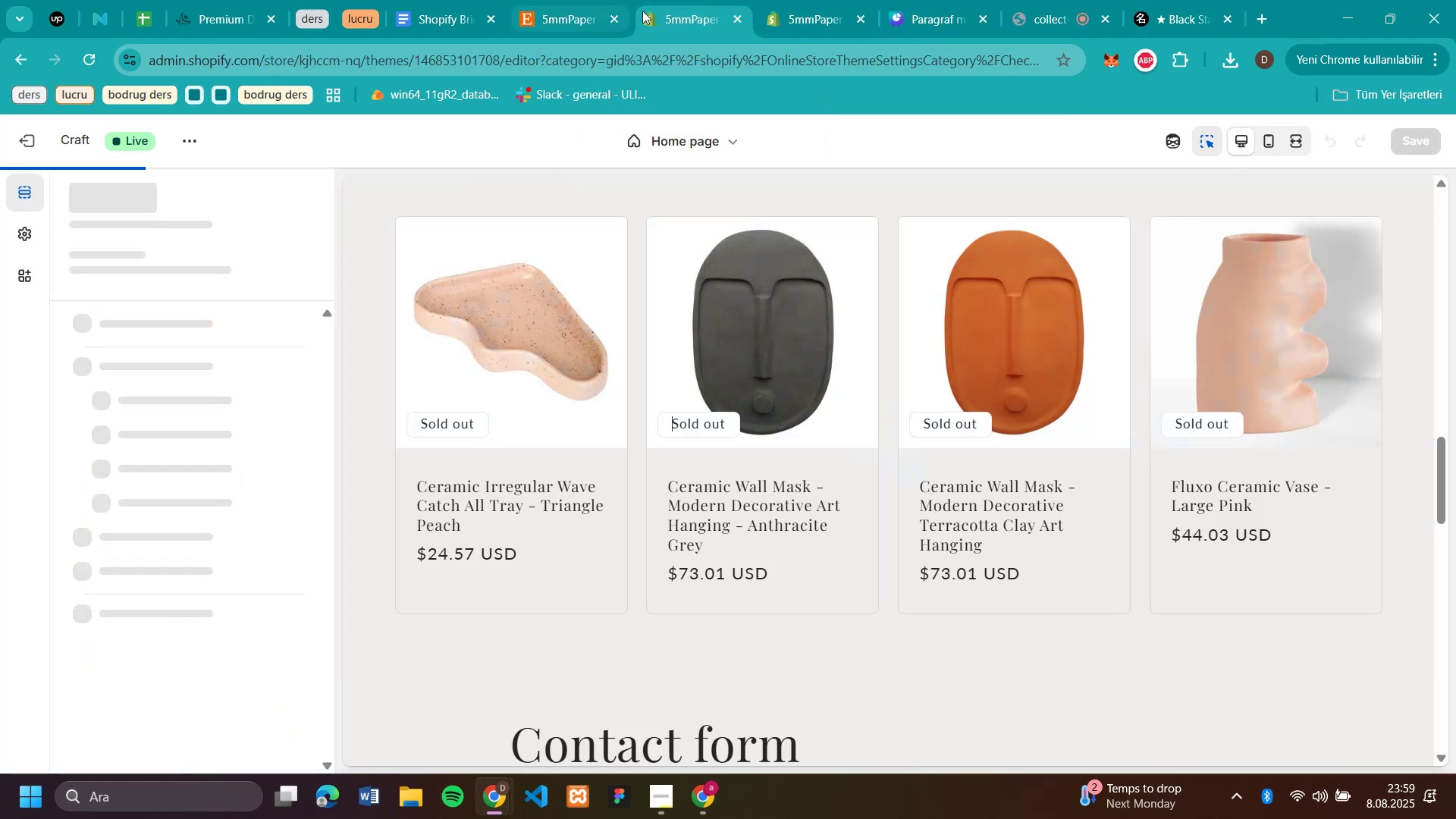 
left_click([553, 24])
 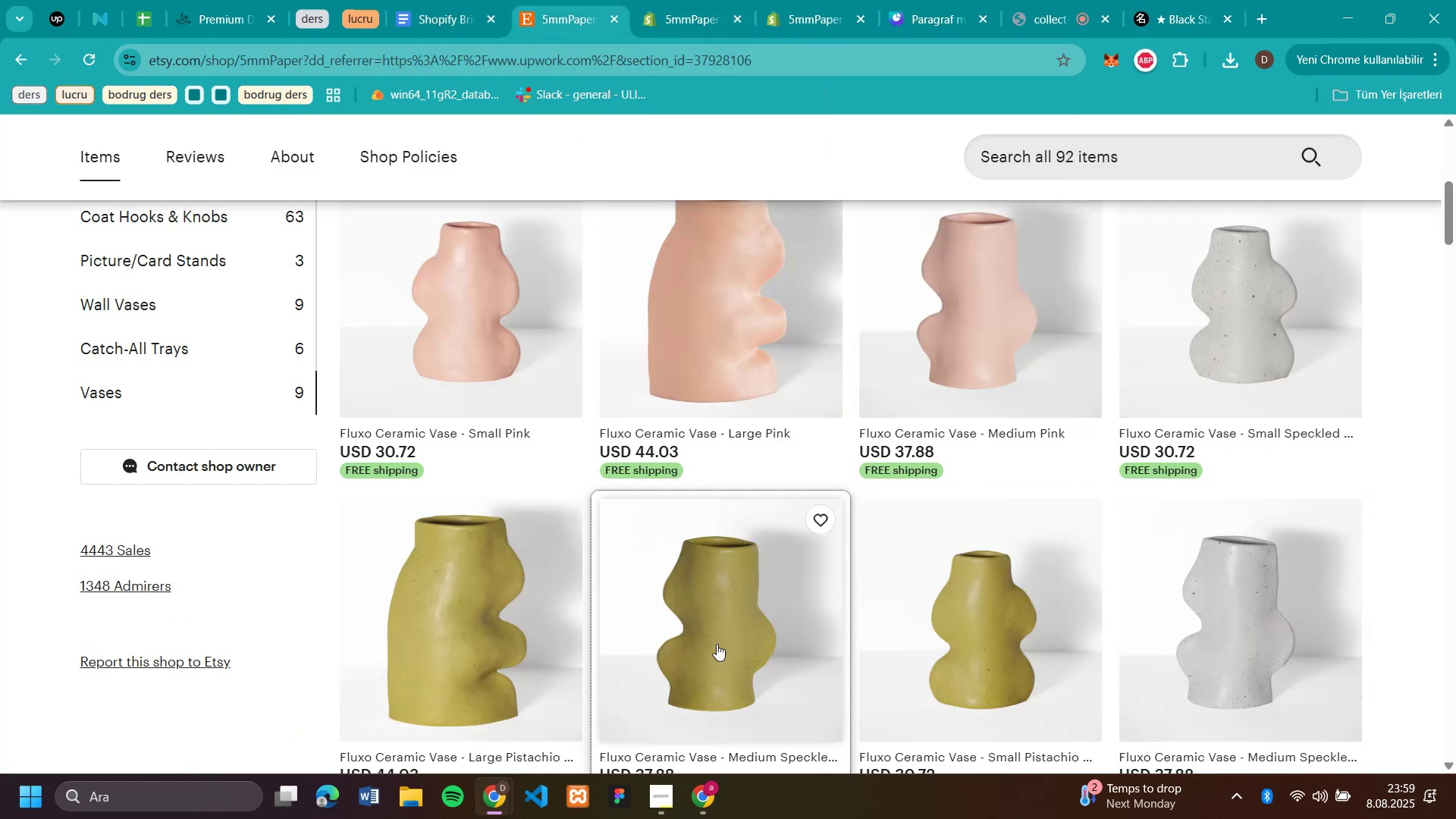 
scroll: coordinate [717, 617], scroll_direction: down, amount: 1.0
 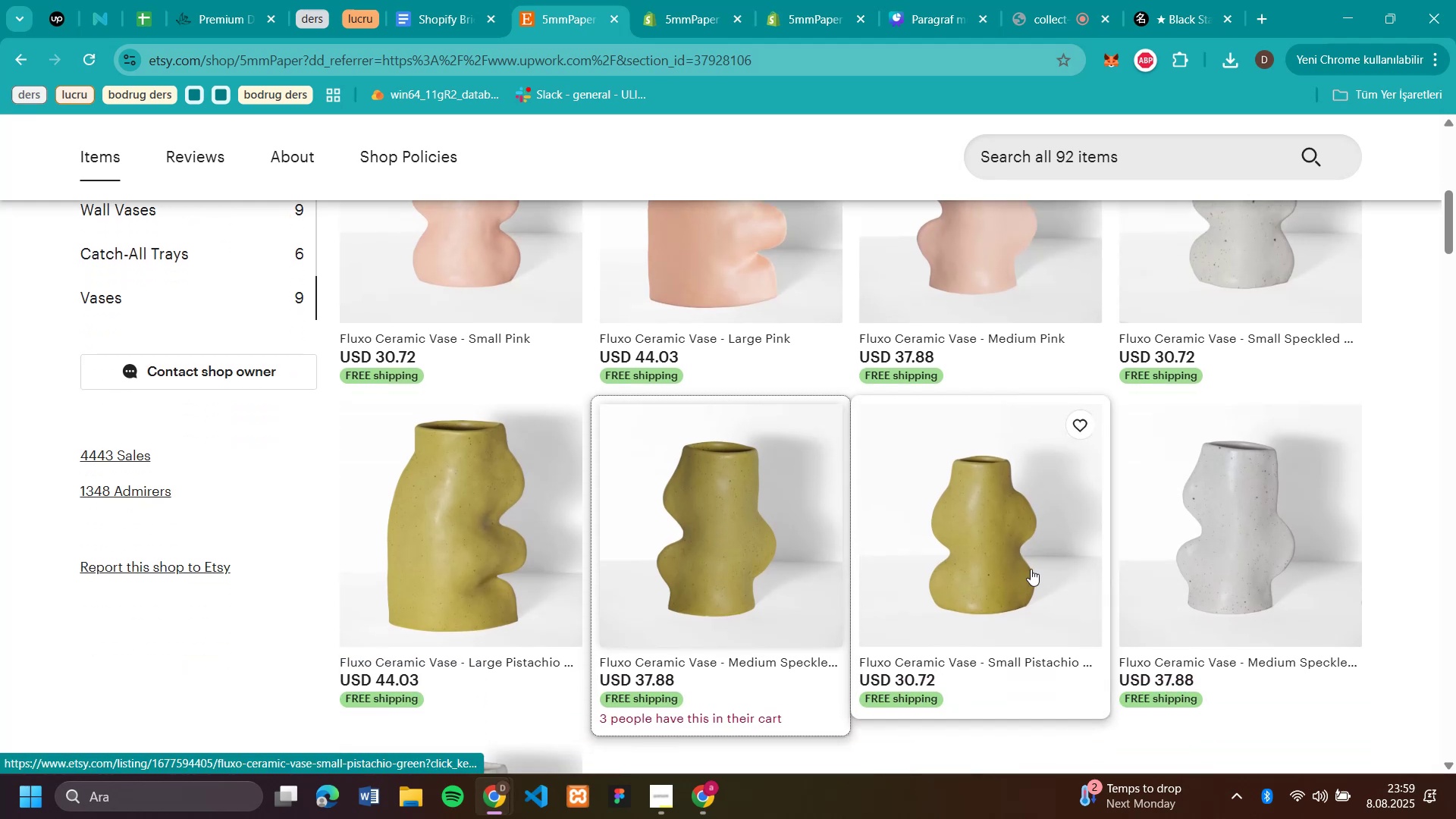 
left_click([1031, 569])
 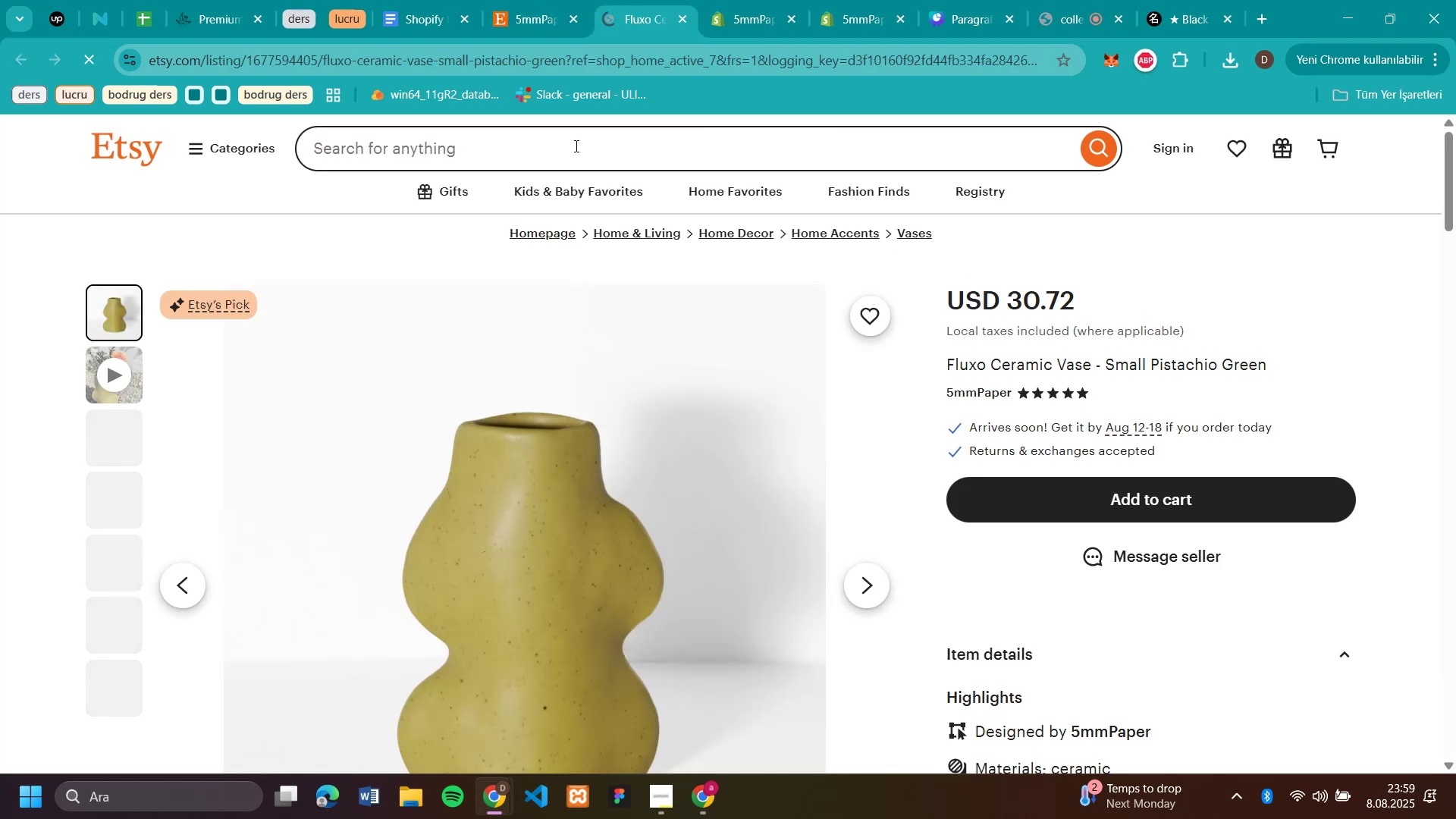 
left_click([853, 21])
 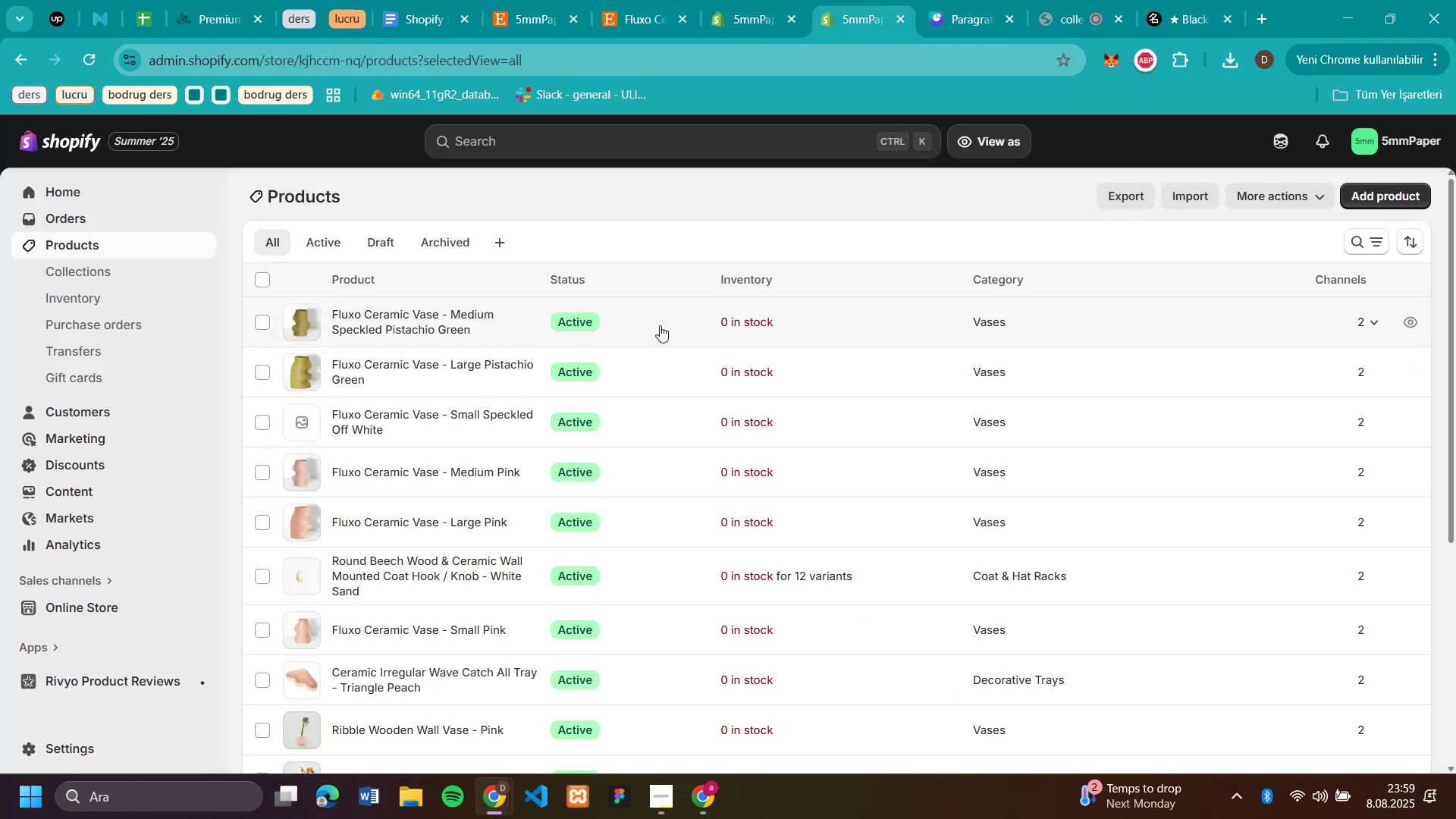 
scroll: coordinate [731, 487], scroll_direction: down, amount: 4.0
 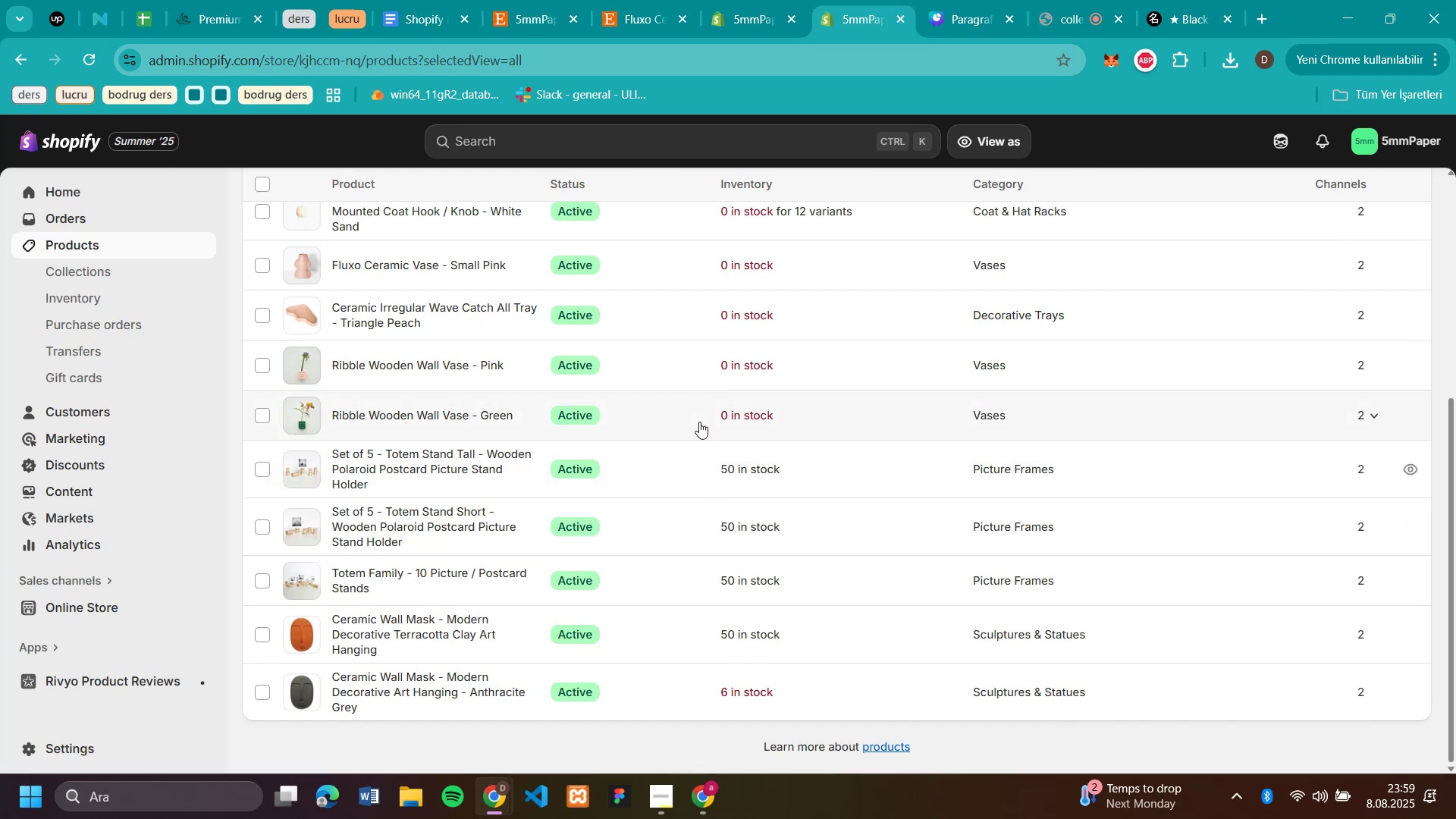 
left_click([695, 410])
 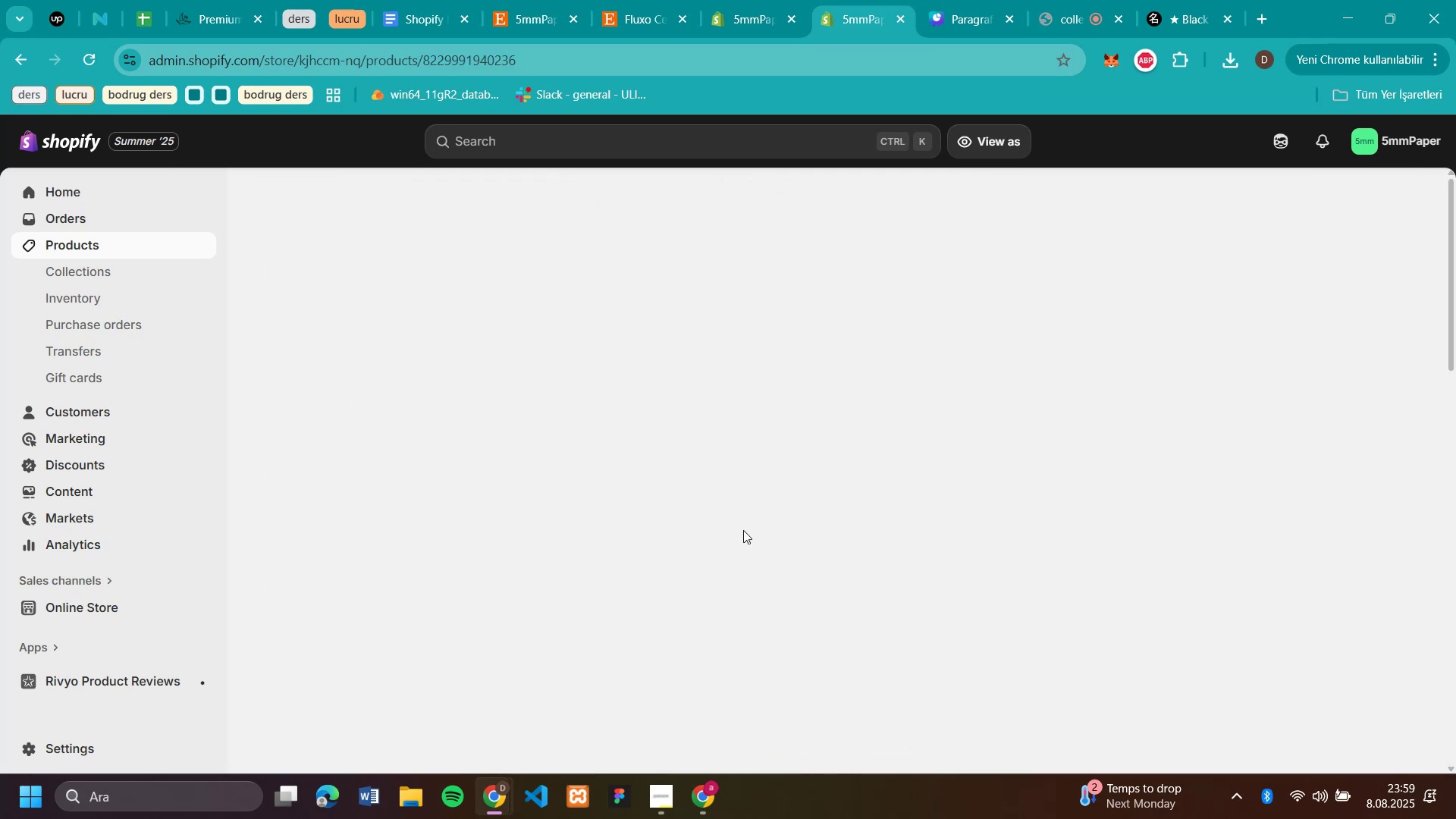 
scroll: coordinate [743, 530], scroll_direction: down, amount: 11.0
 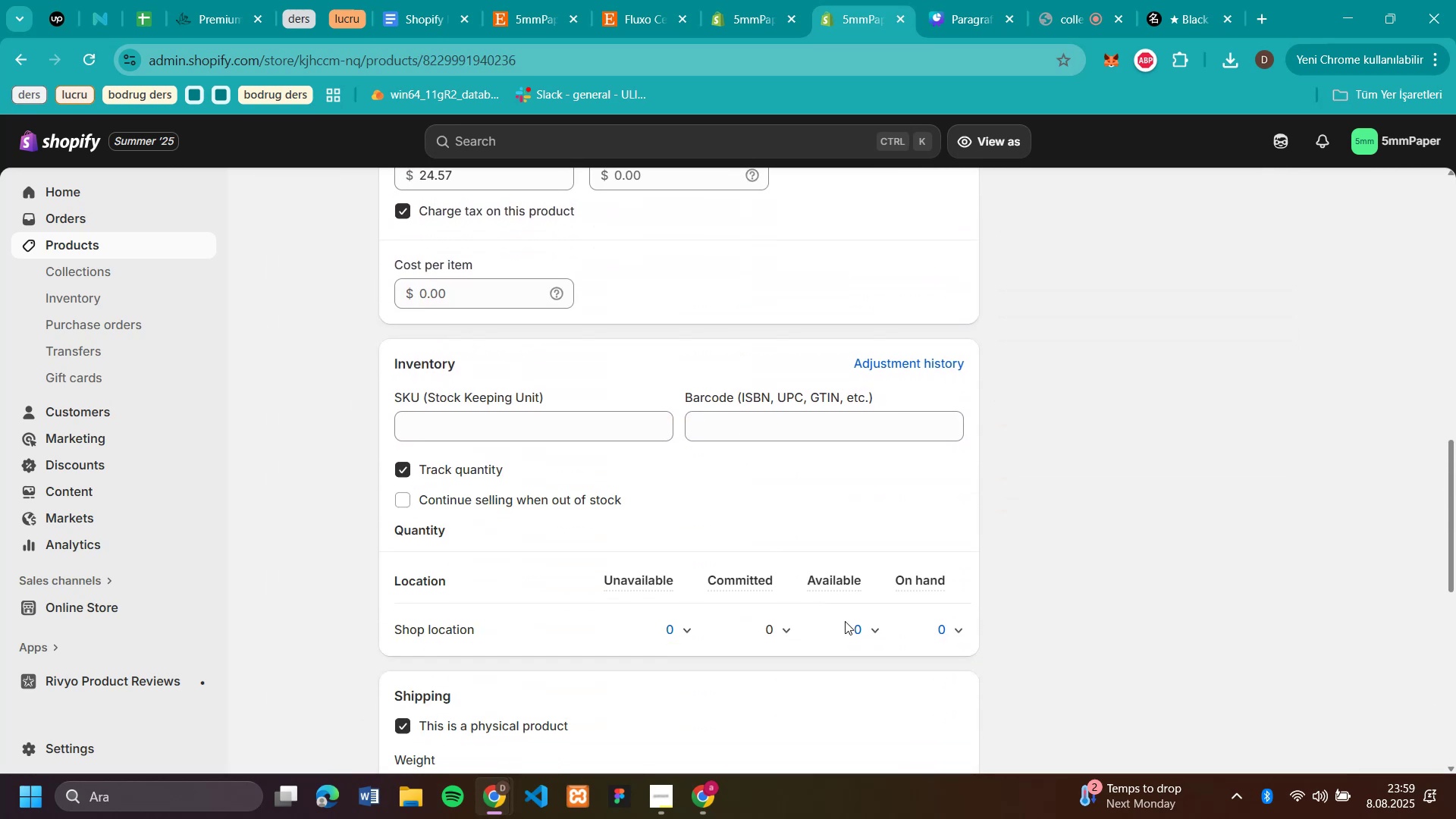 
left_click([868, 623])
 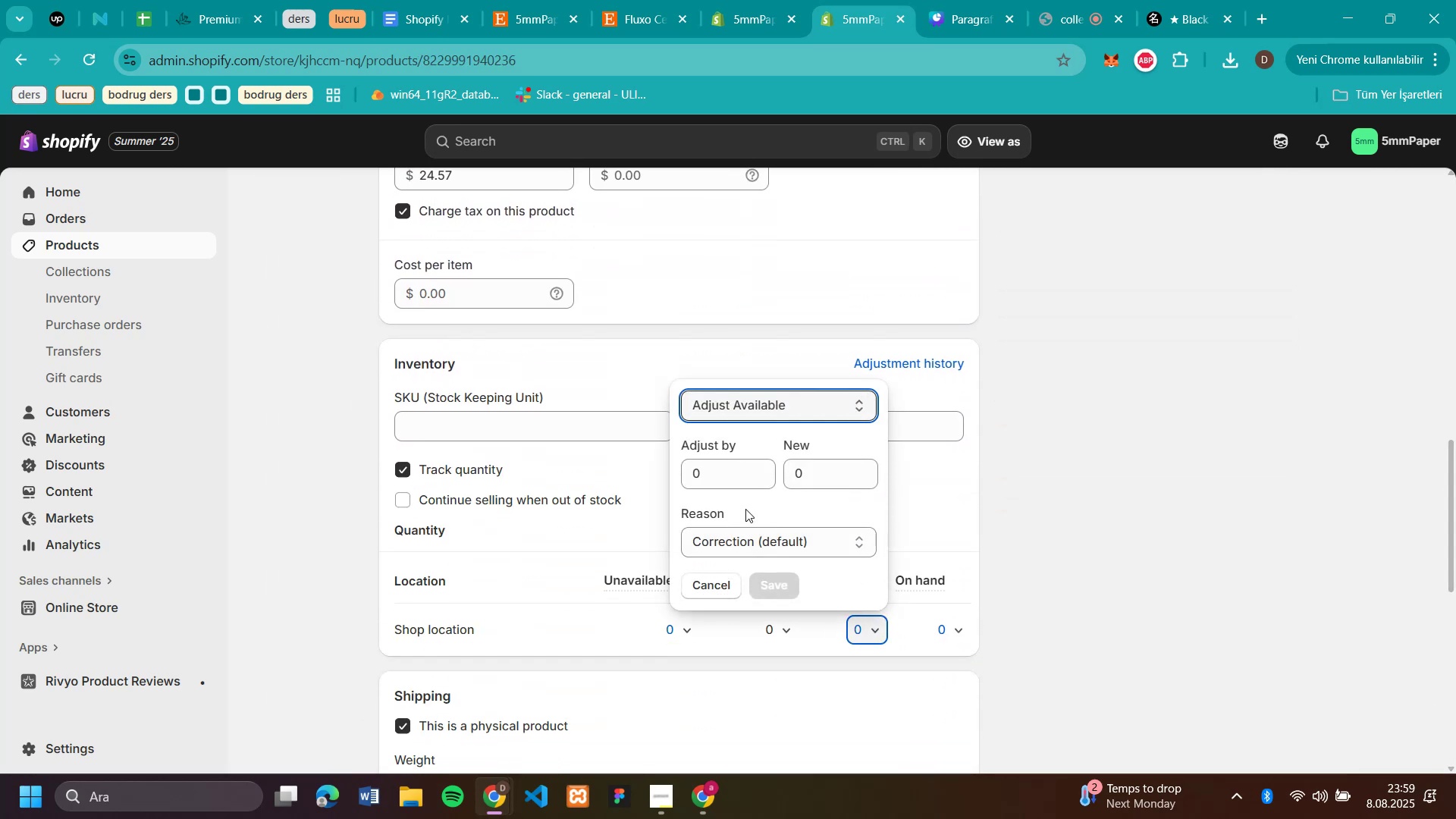 
left_click_drag(start_coordinate=[736, 482], to_coordinate=[657, 468])
 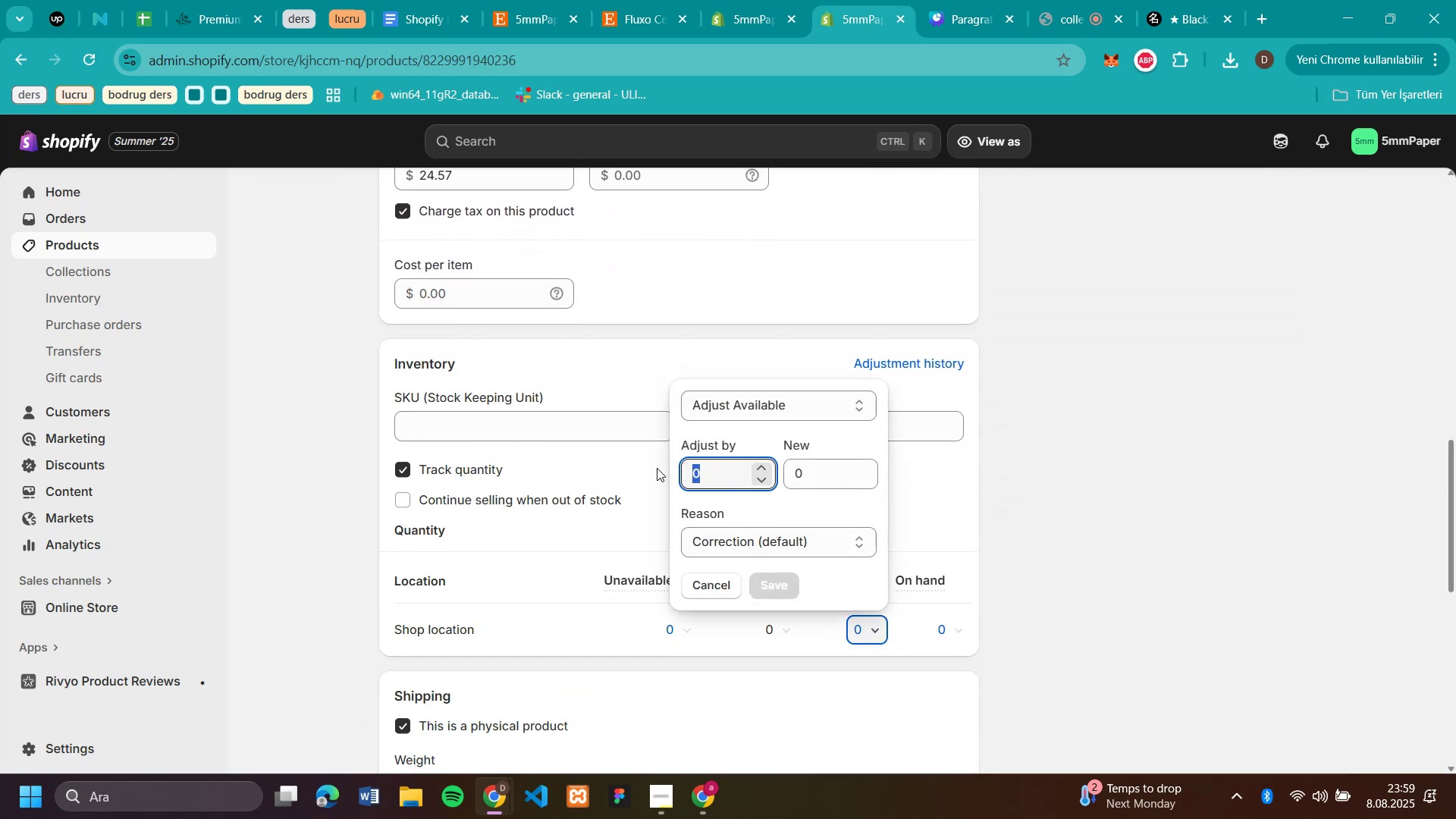 
type(50)
 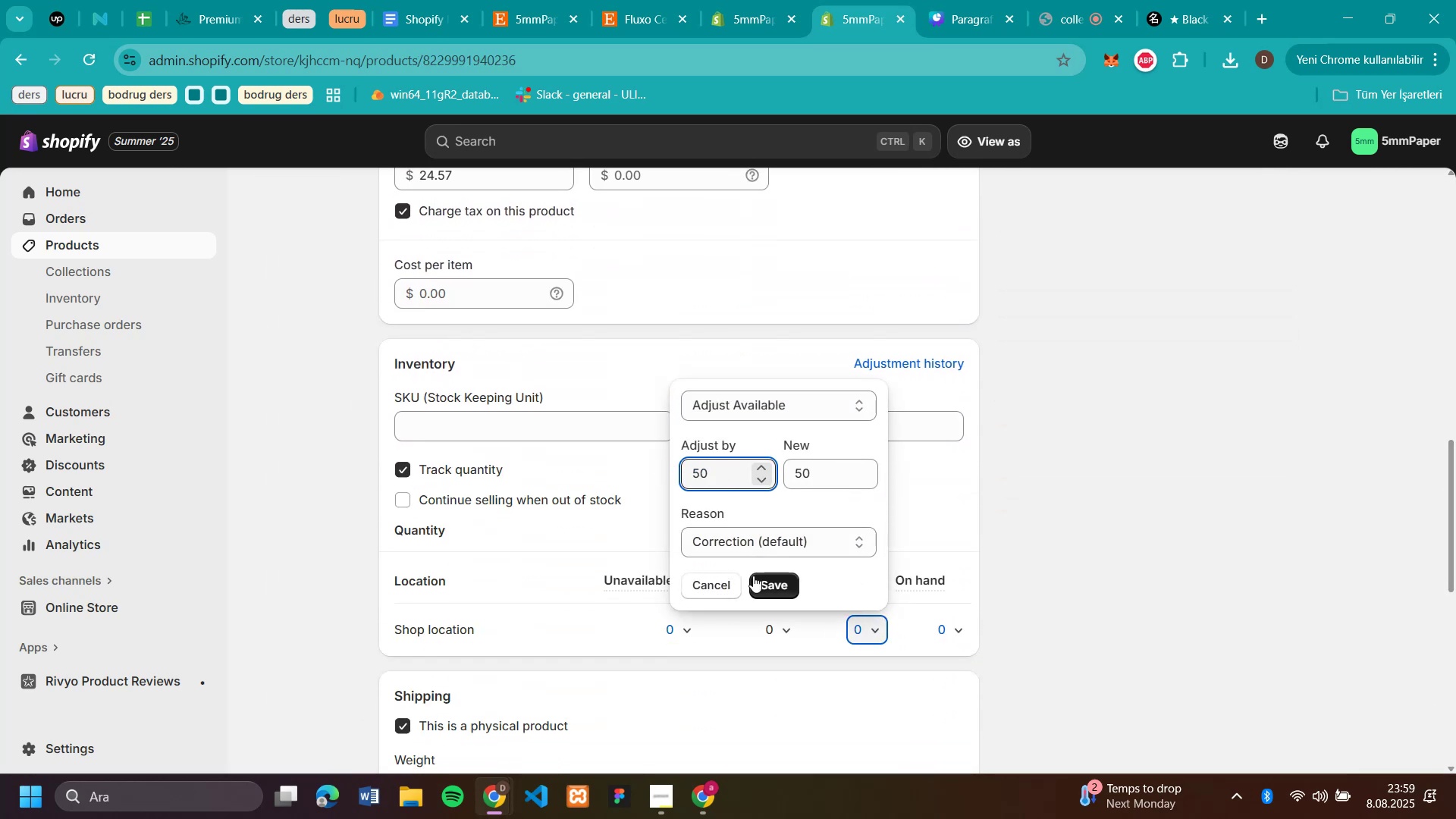 
left_click([762, 581])
 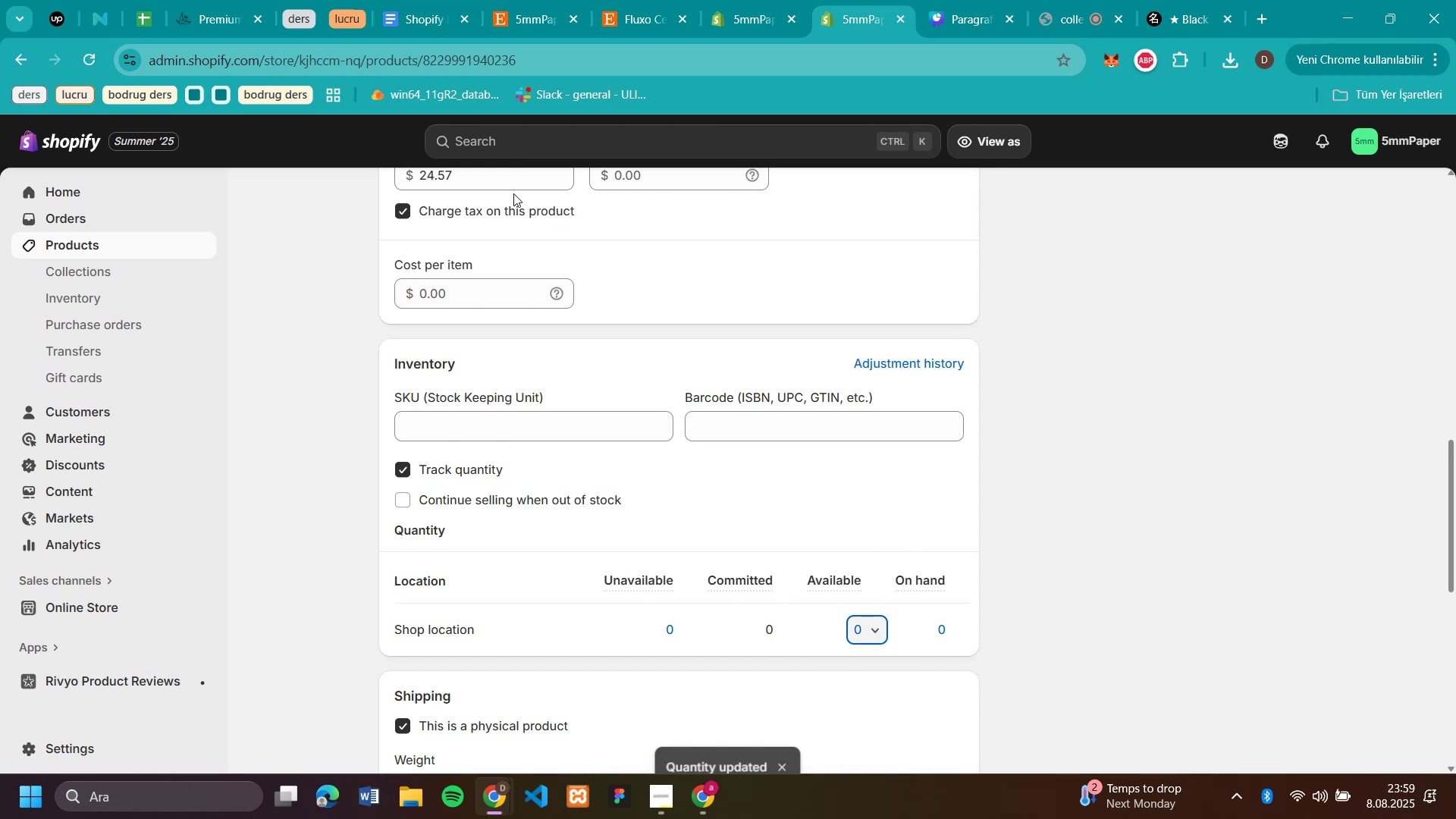 
scroll: coordinate [598, 315], scroll_direction: up, amount: 20.0
 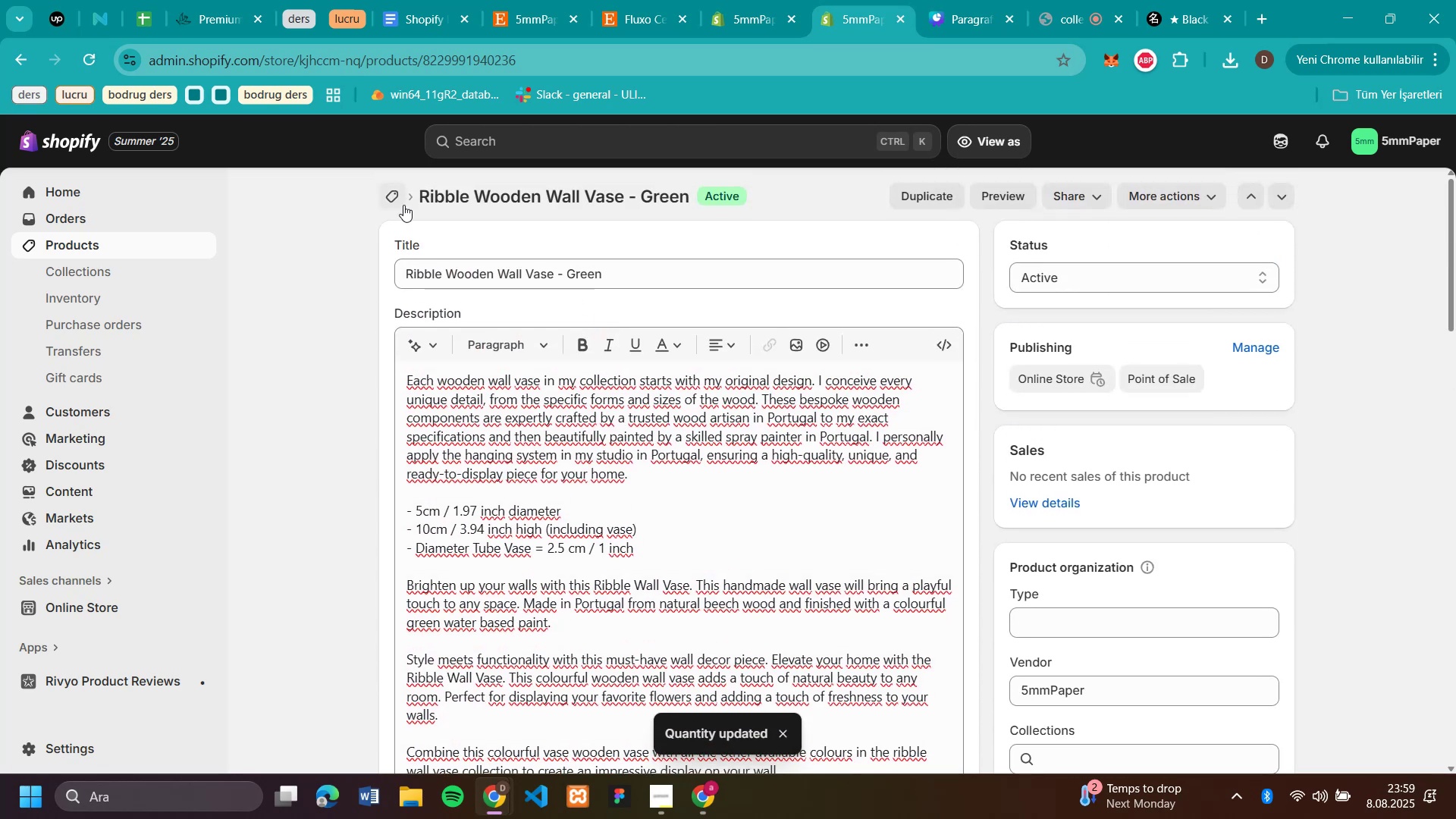 
left_click([400, 202])
 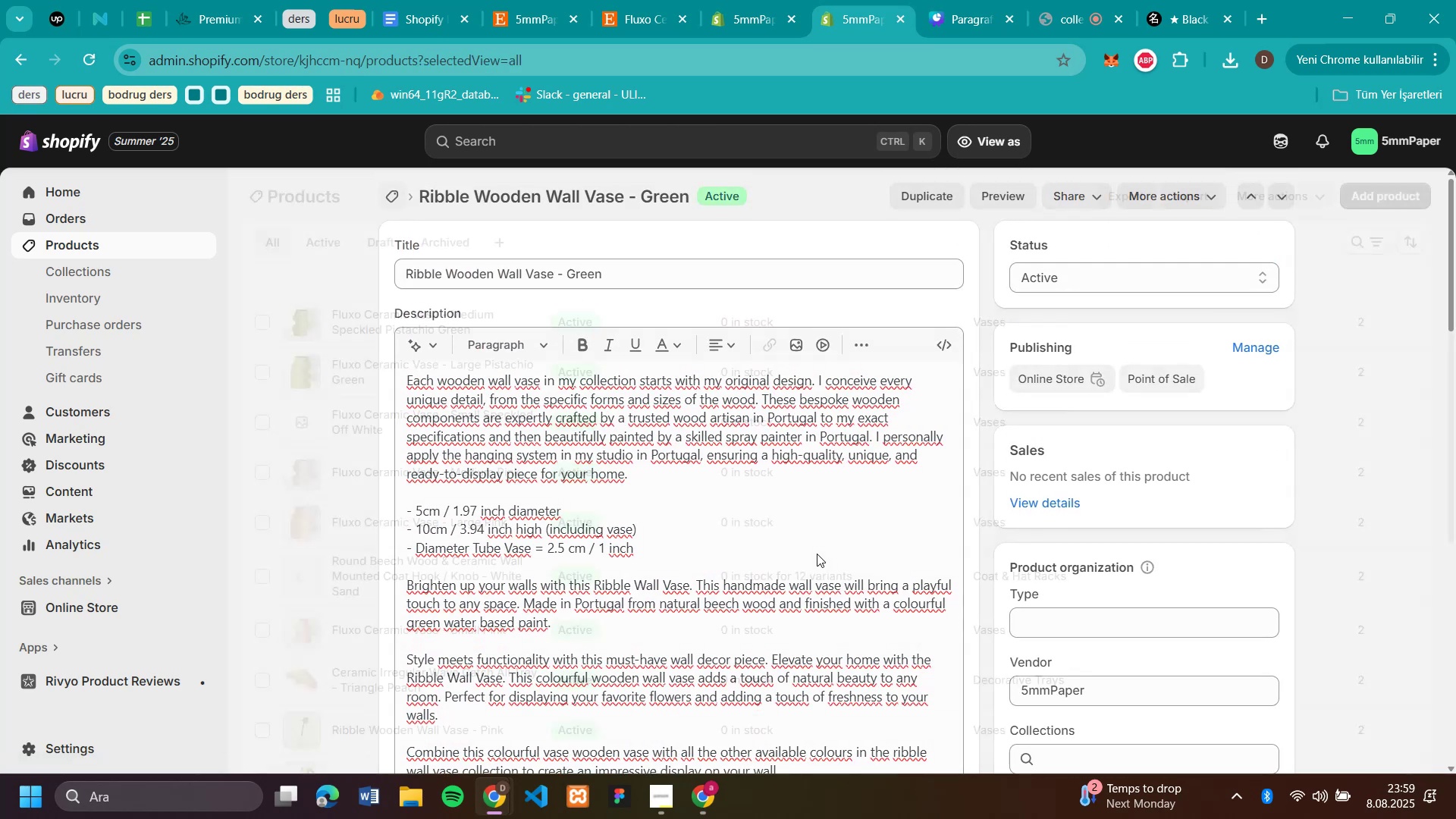 
scroll: coordinate [874, 617], scroll_direction: down, amount: 7.0
 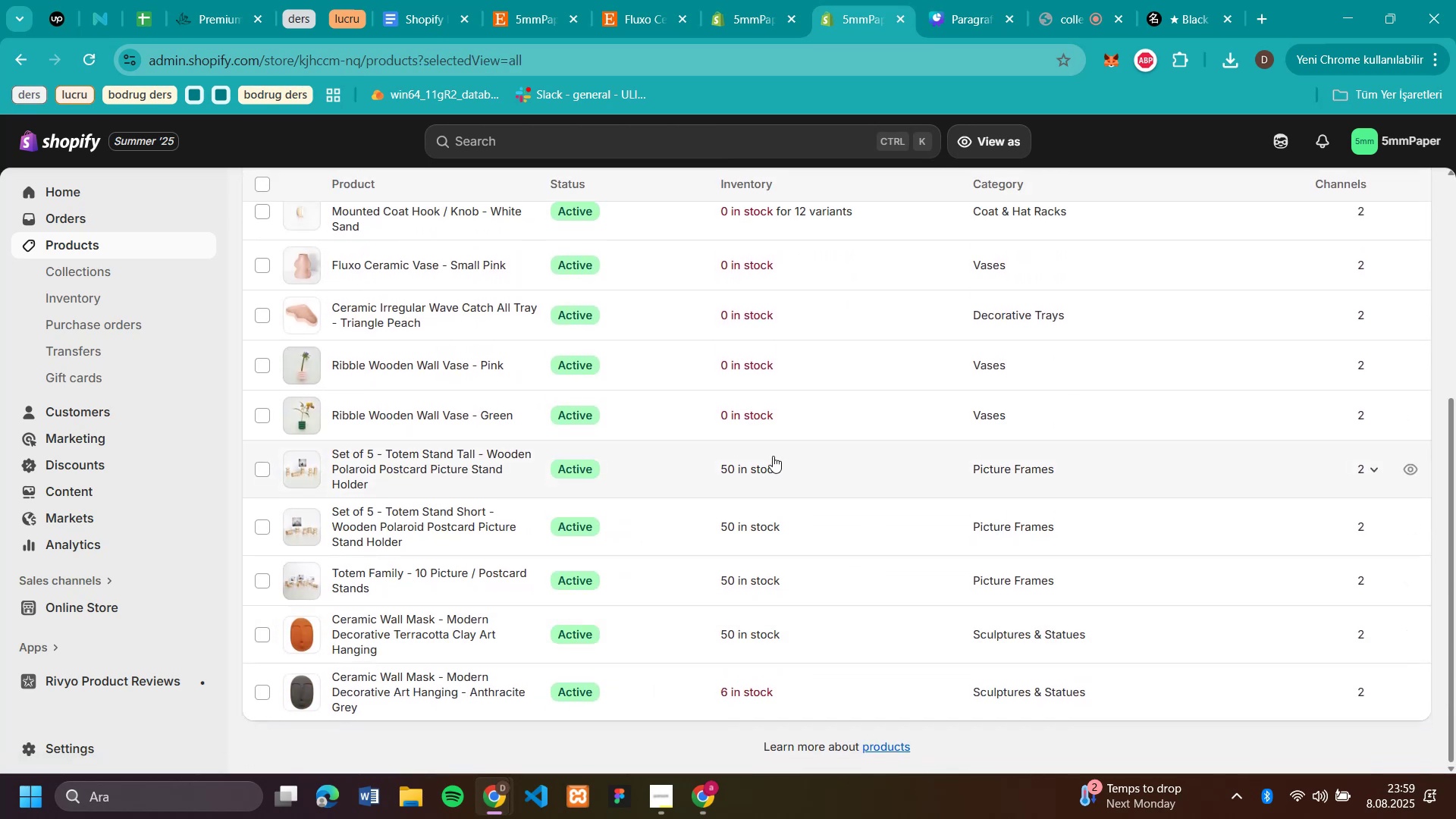 
left_click([732, 418])
 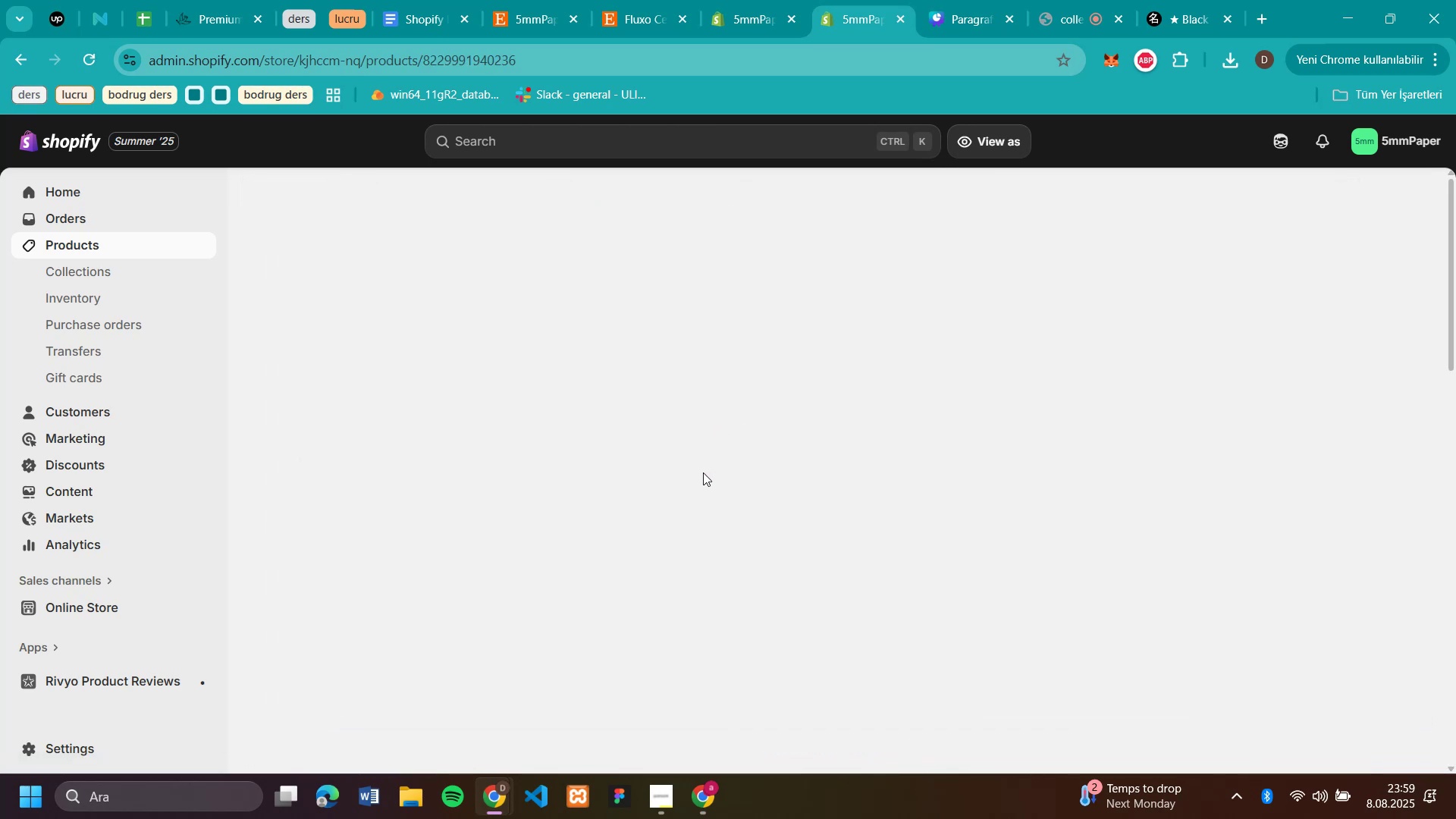 
scroll: coordinate [703, 473], scroll_direction: down, amount: 13.0
 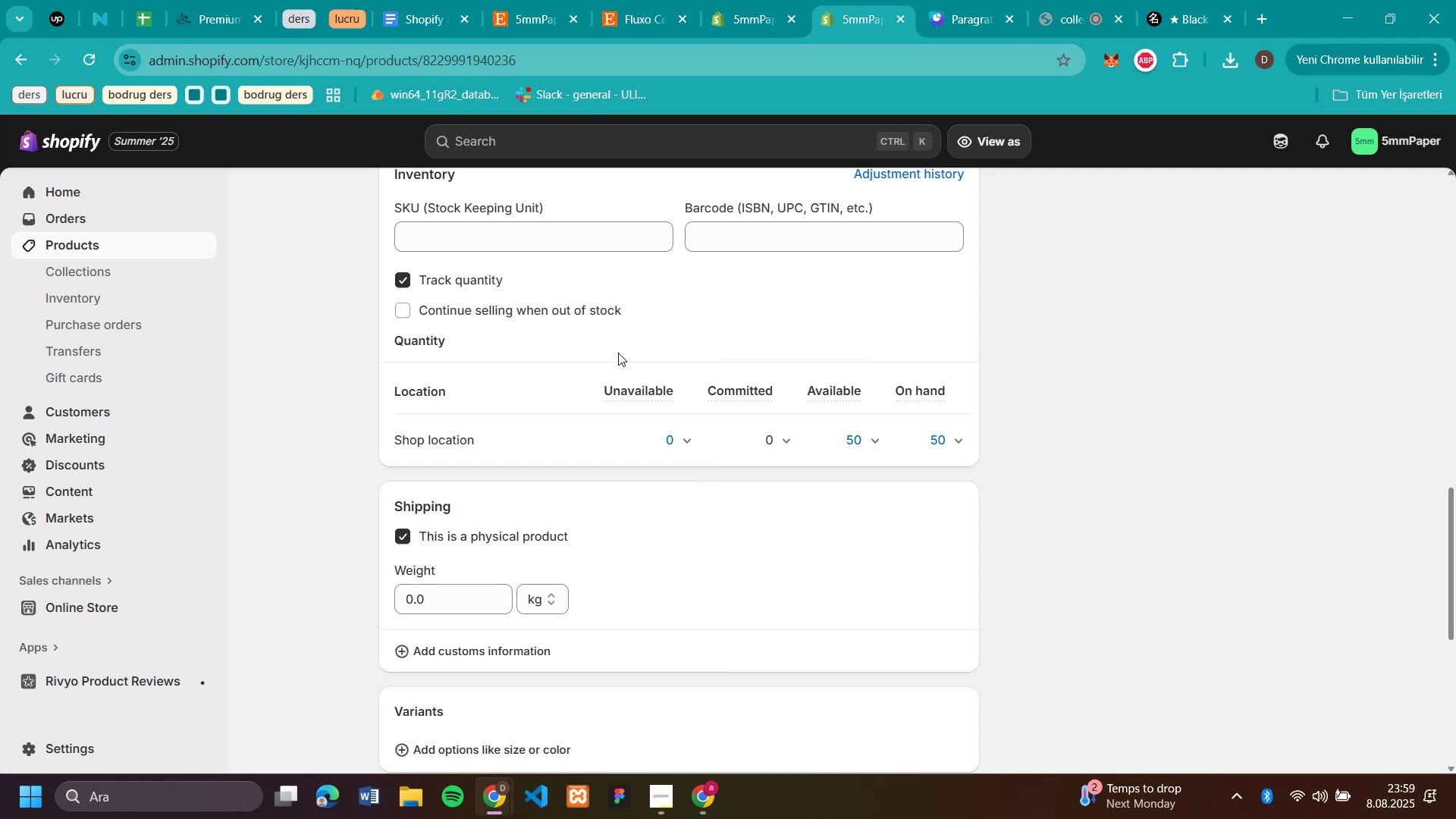 
scroll: coordinate [470, 243], scroll_direction: up, amount: 26.0
 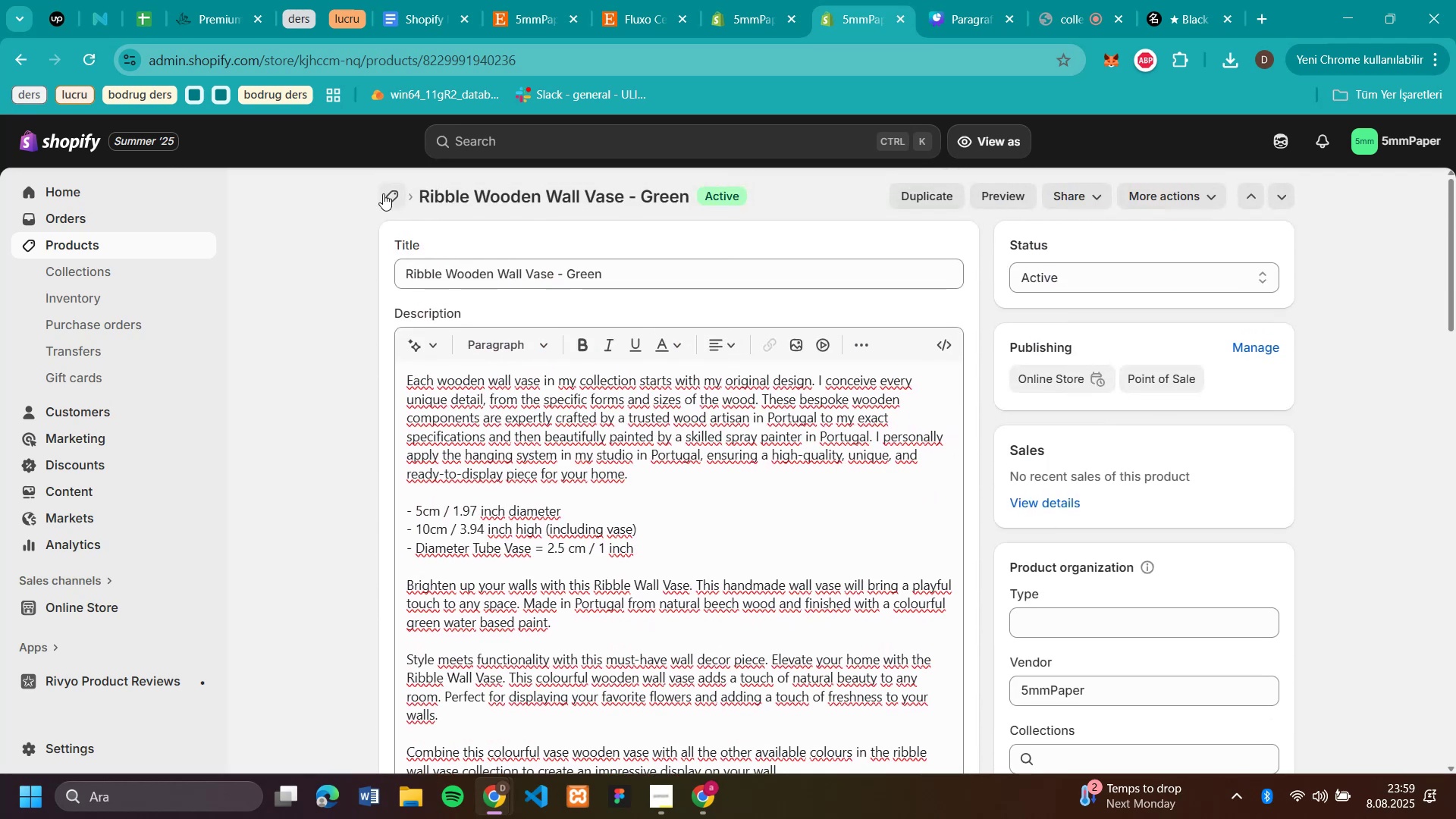 
left_click([383, 193])
 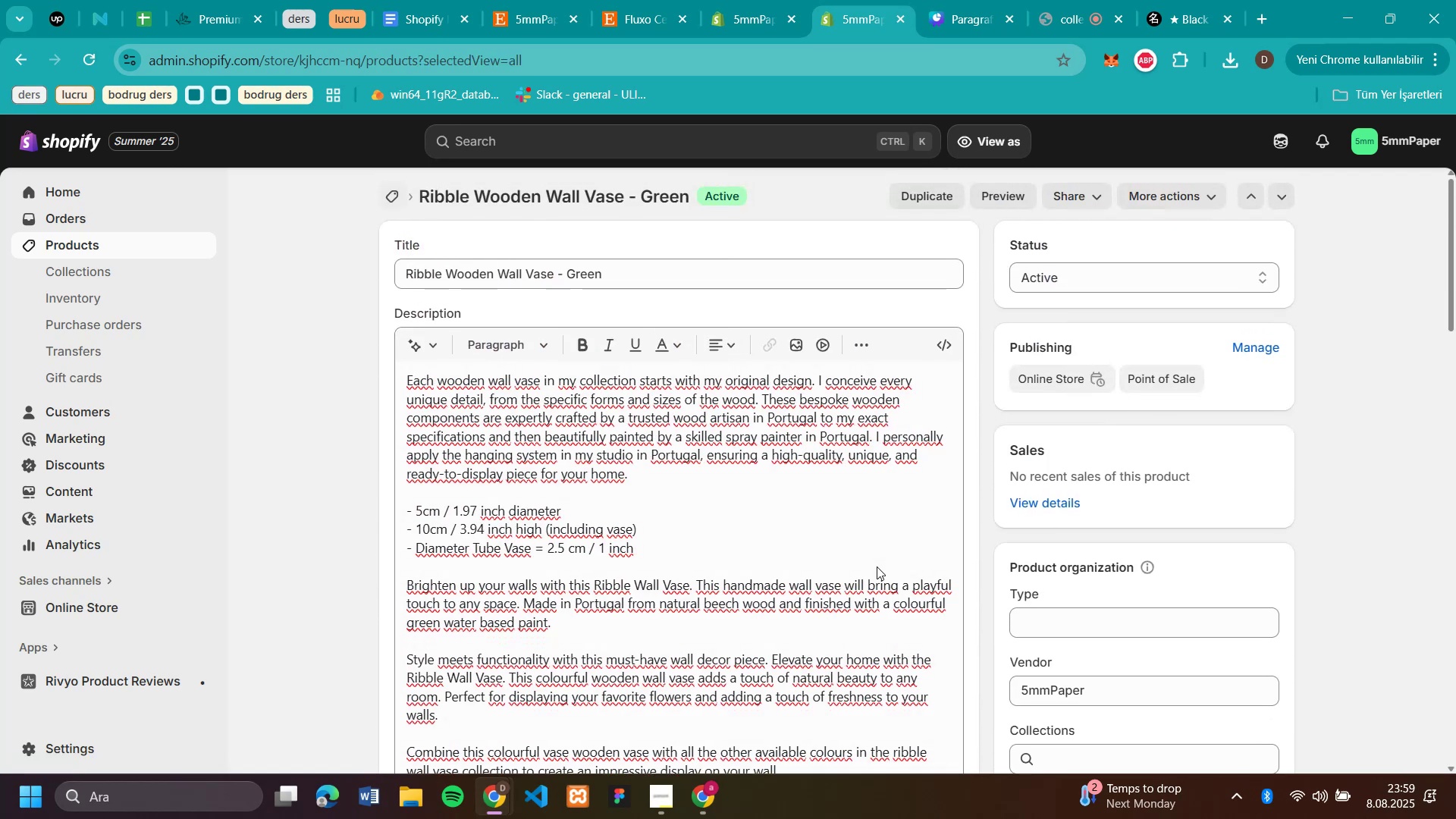 
scroll: coordinate [842, 623], scroll_direction: down, amount: 9.0
 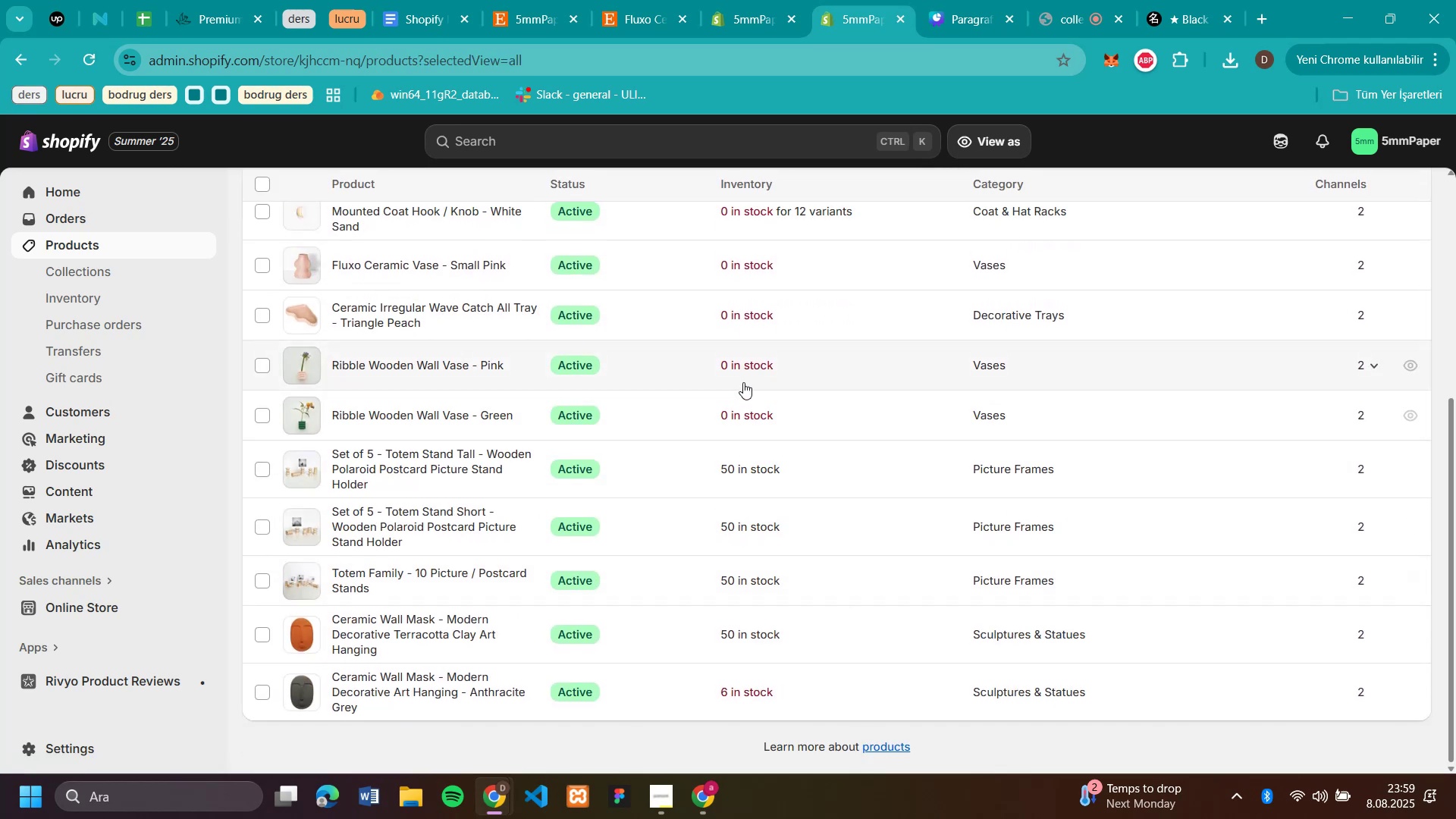 
left_click([734, 366])
 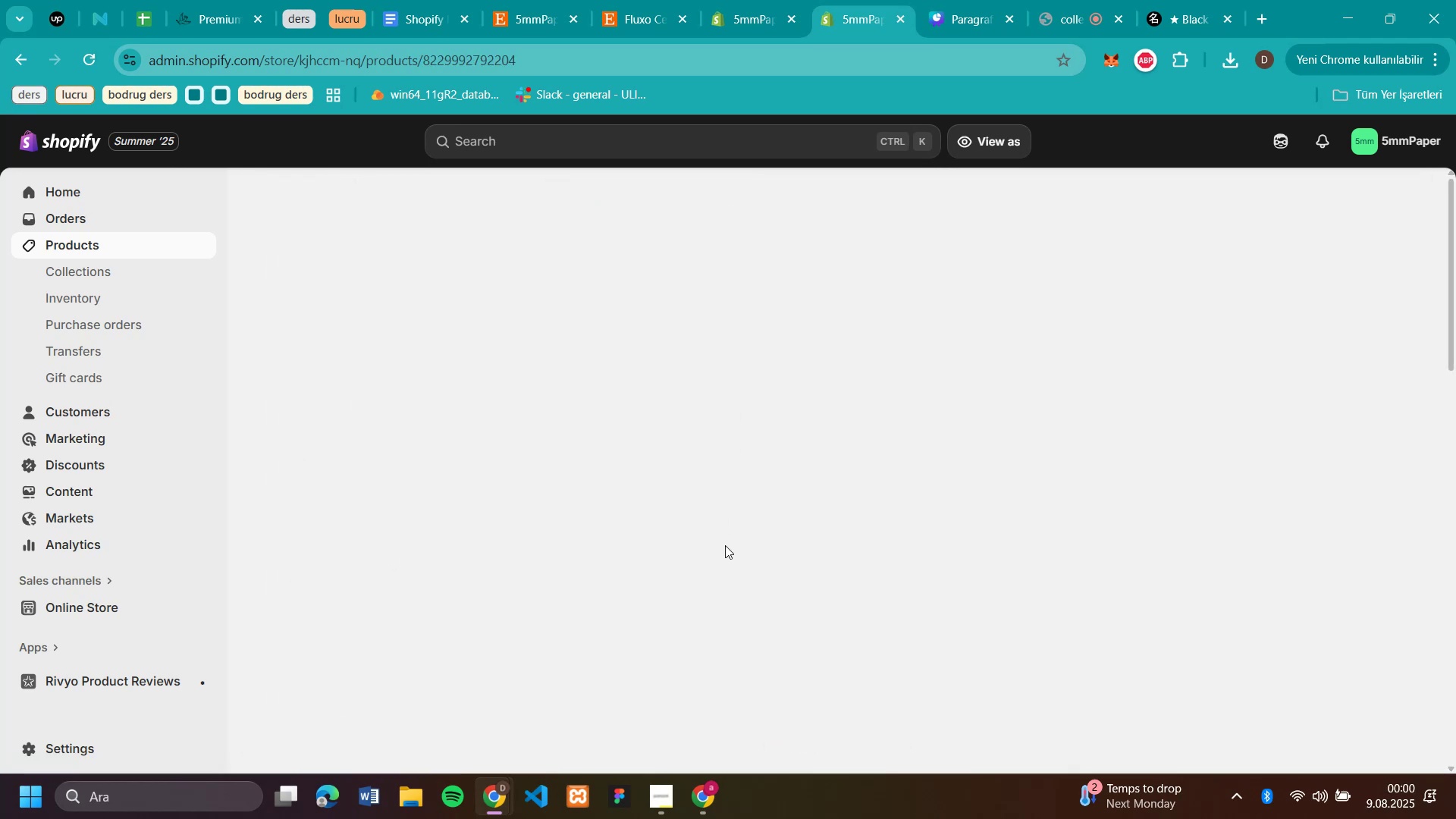 
scroll: coordinate [758, 538], scroll_direction: down, amount: 20.0
 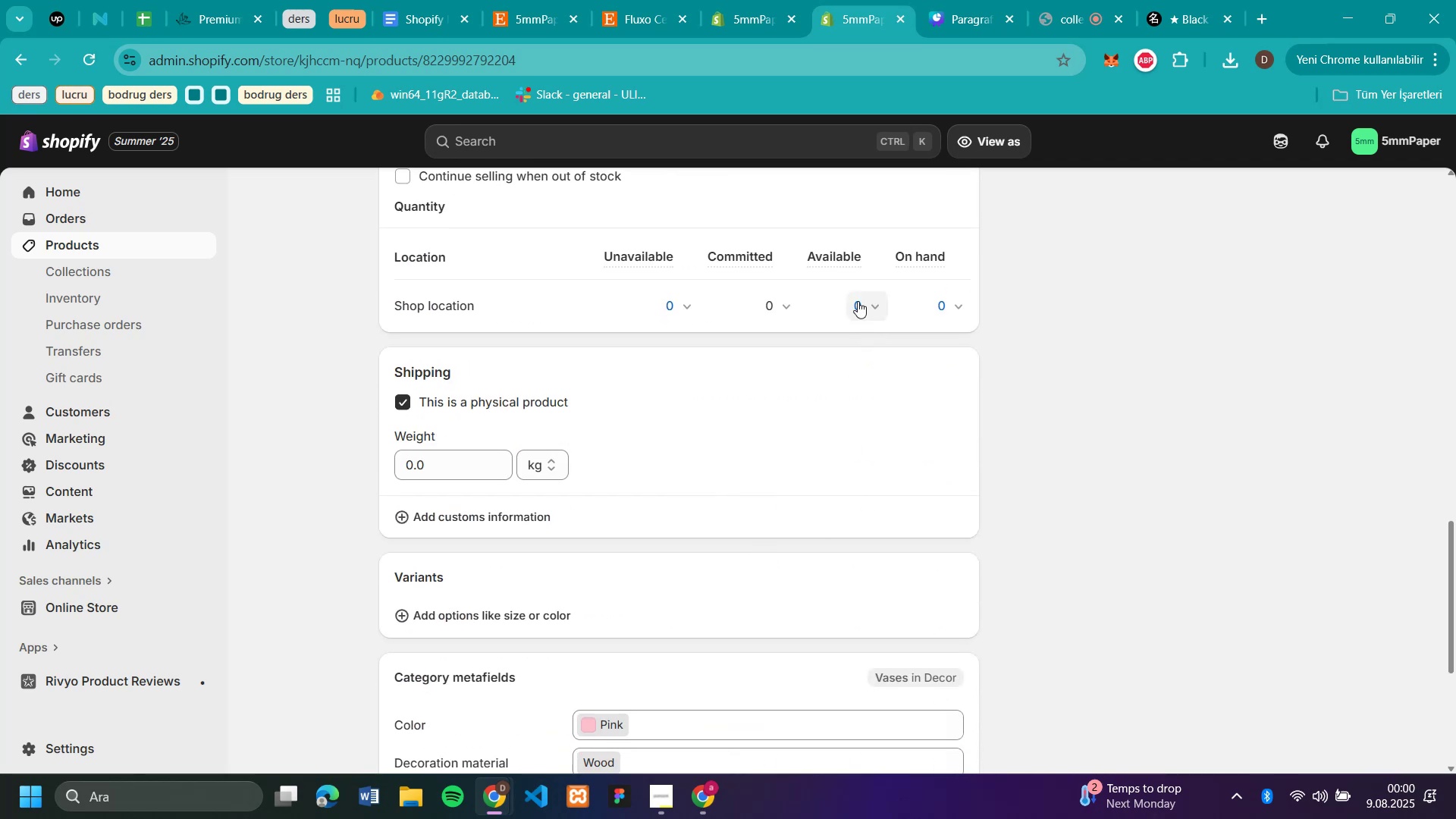 
left_click([852, 290])
 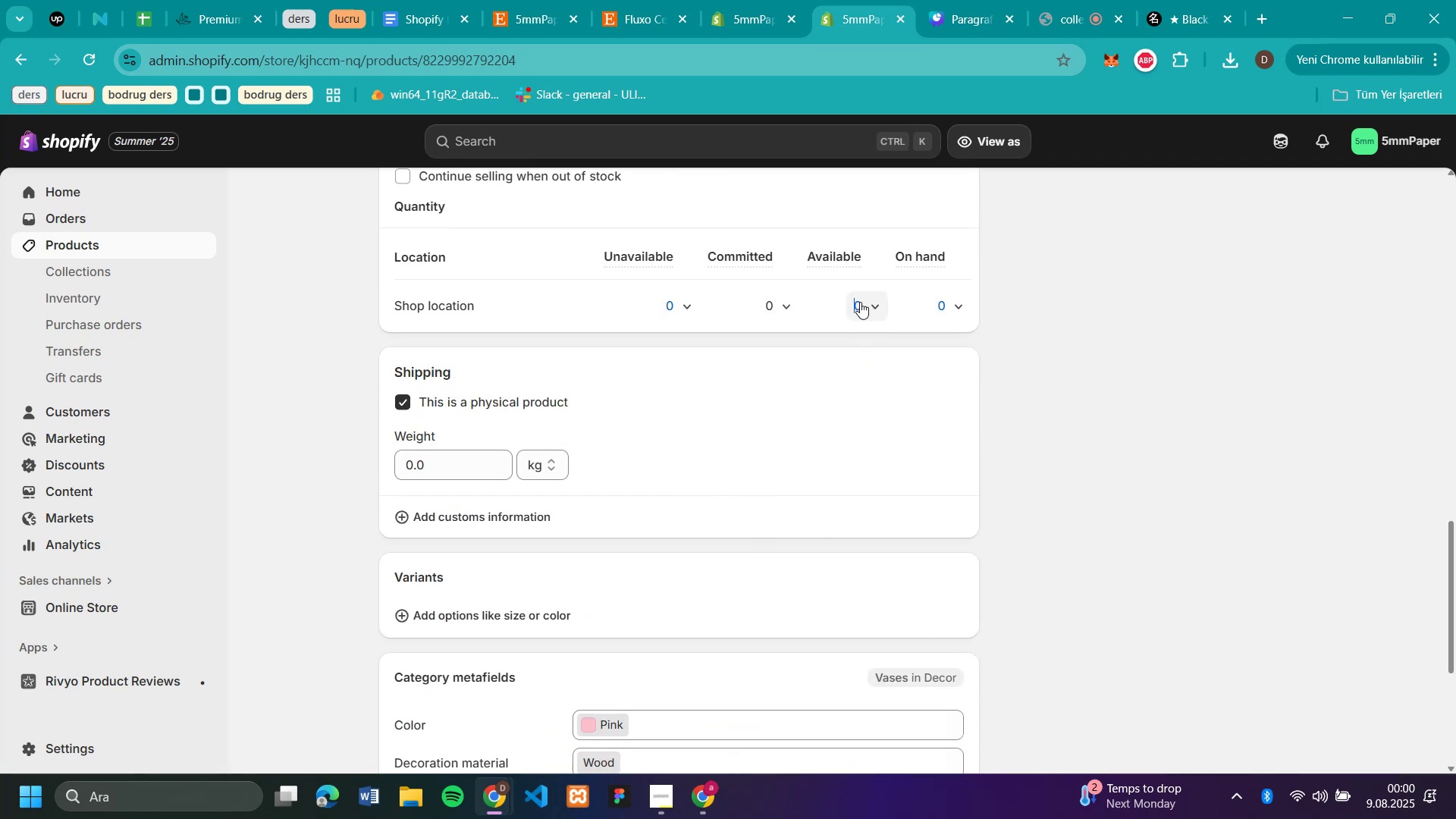 
left_click([860, 302])
 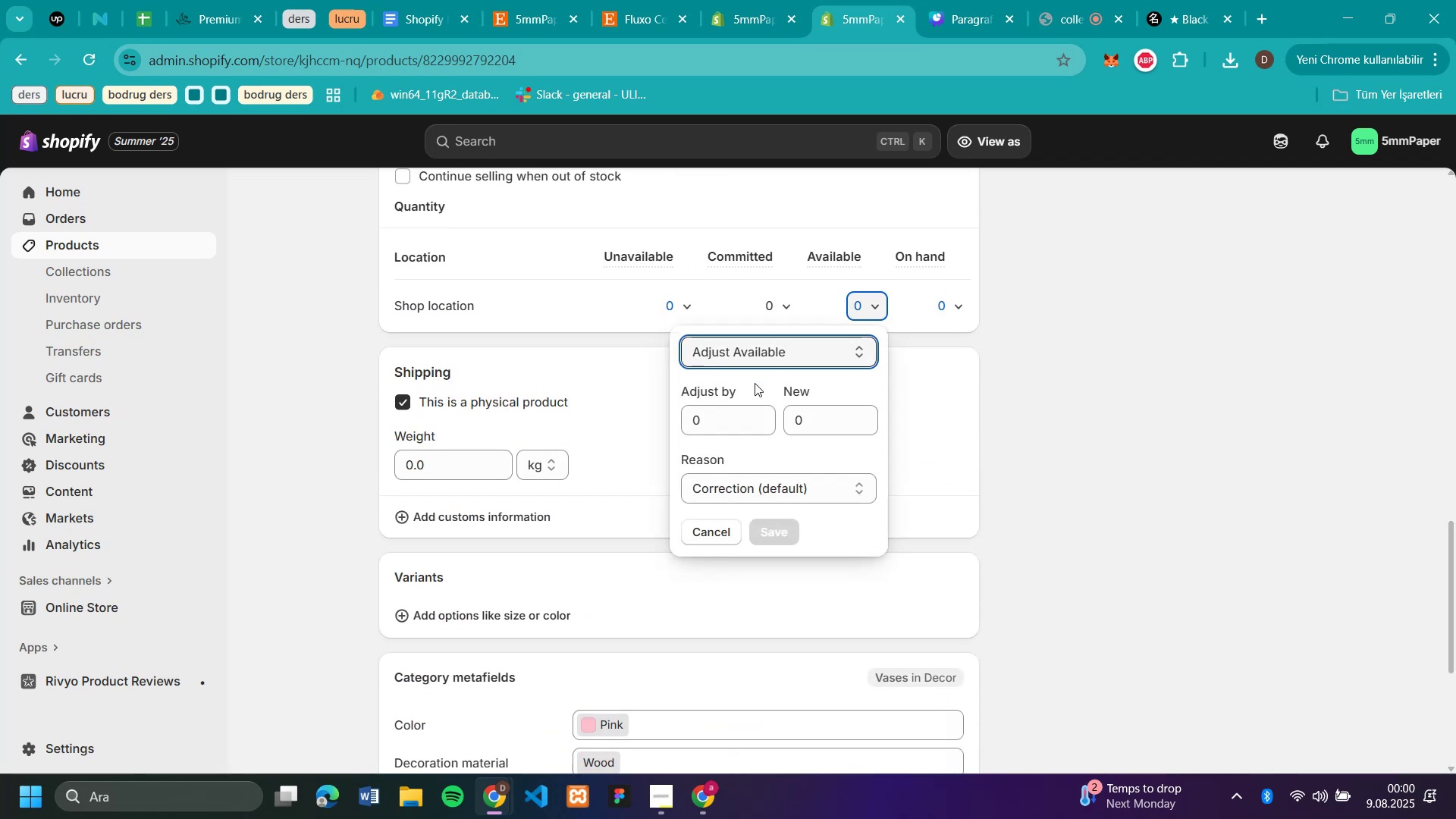 
left_click_drag(start_coordinate=[739, 420], to_coordinate=[556, 422])
 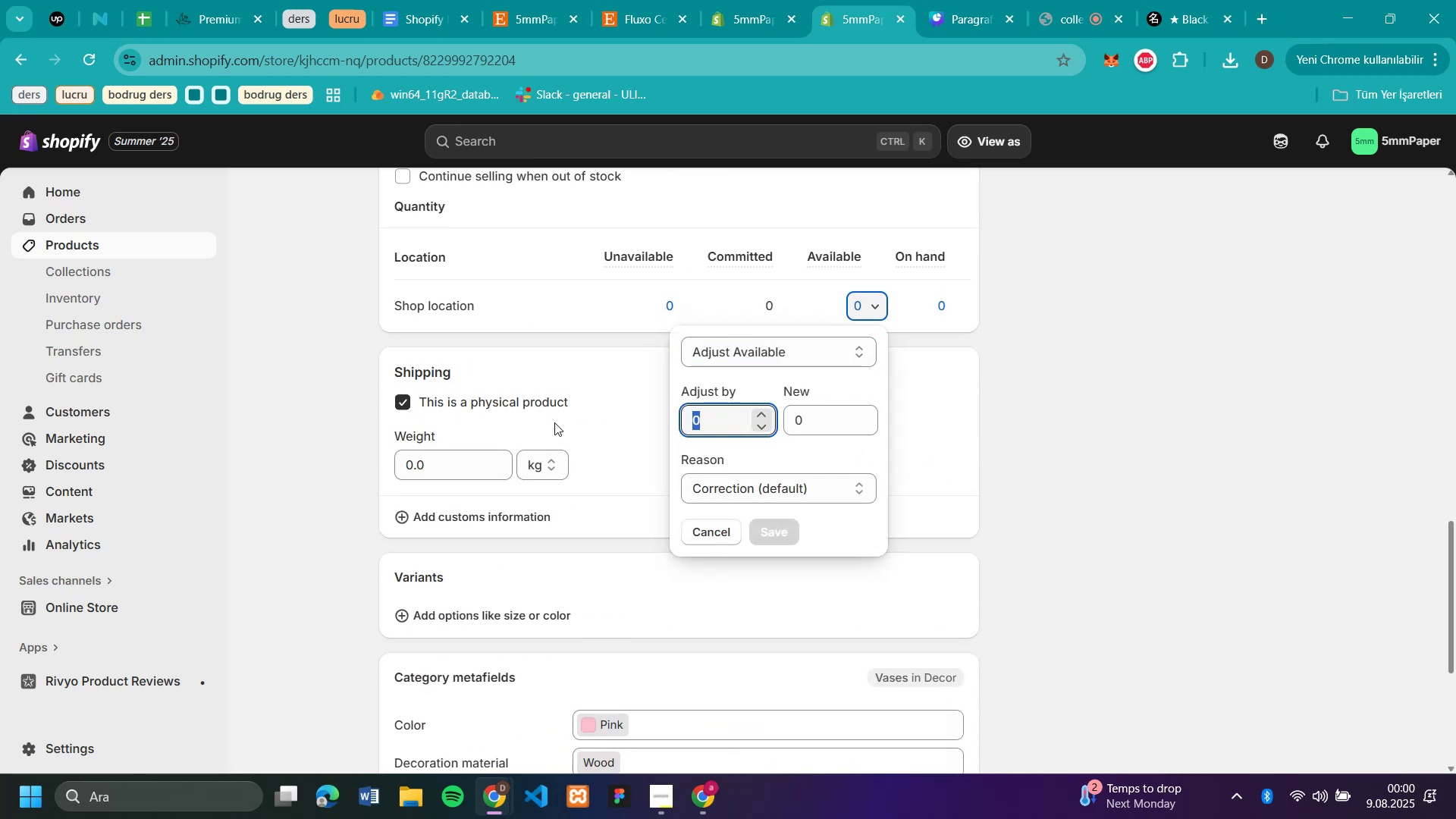 
type(50)
 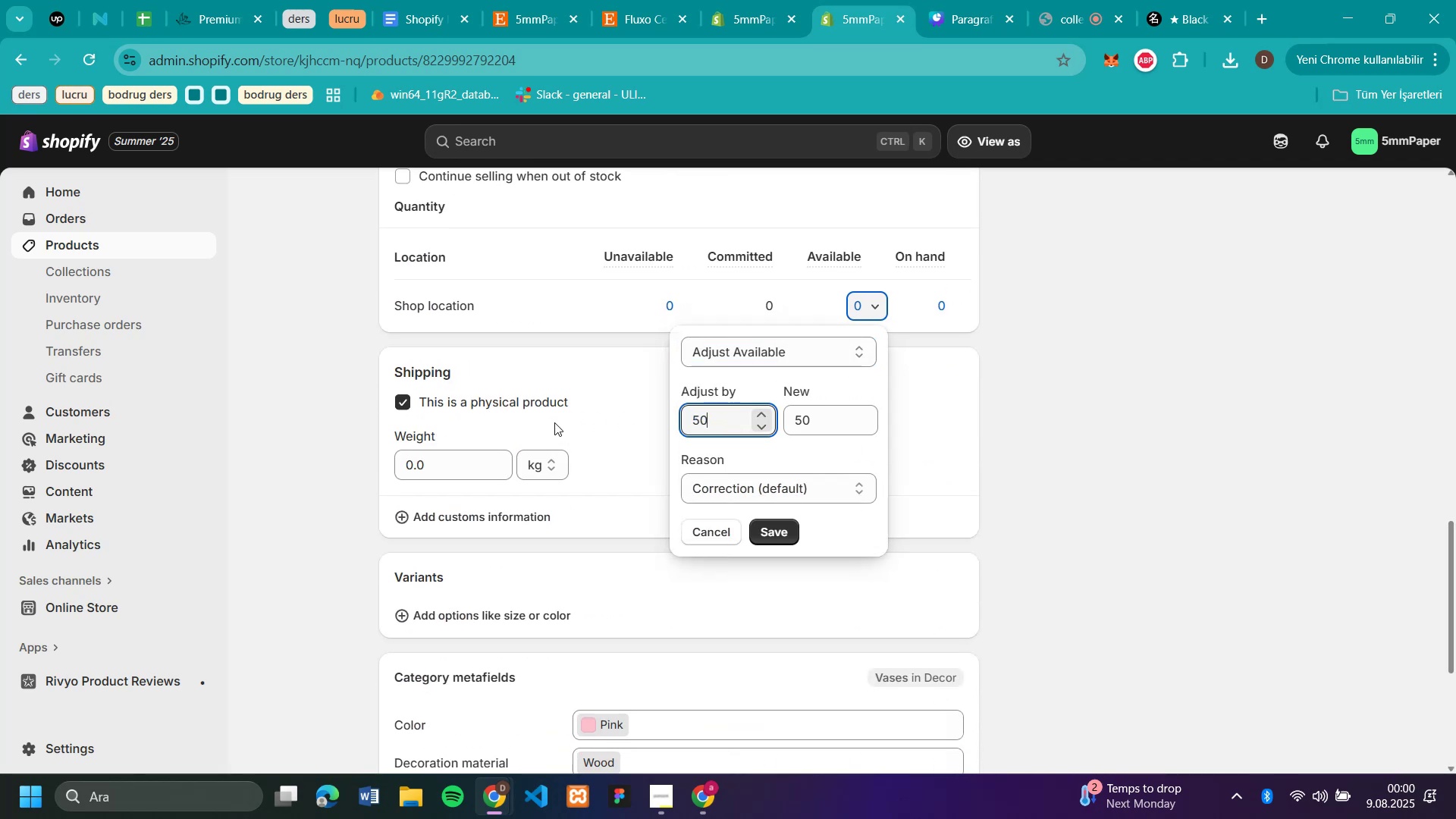 
key(Enter)
 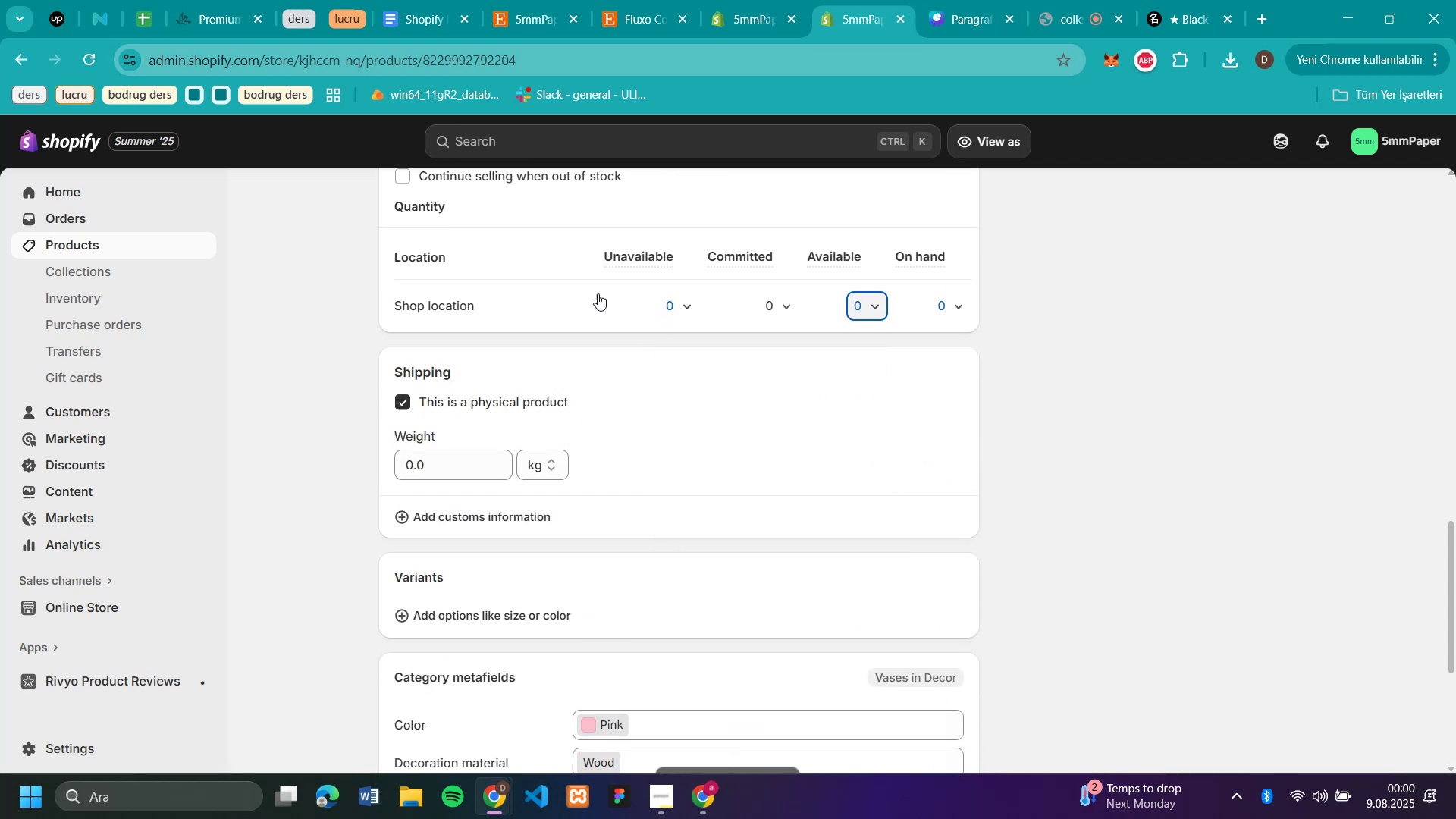 
scroll: coordinate [531, 314], scroll_direction: up, amount: 24.0
 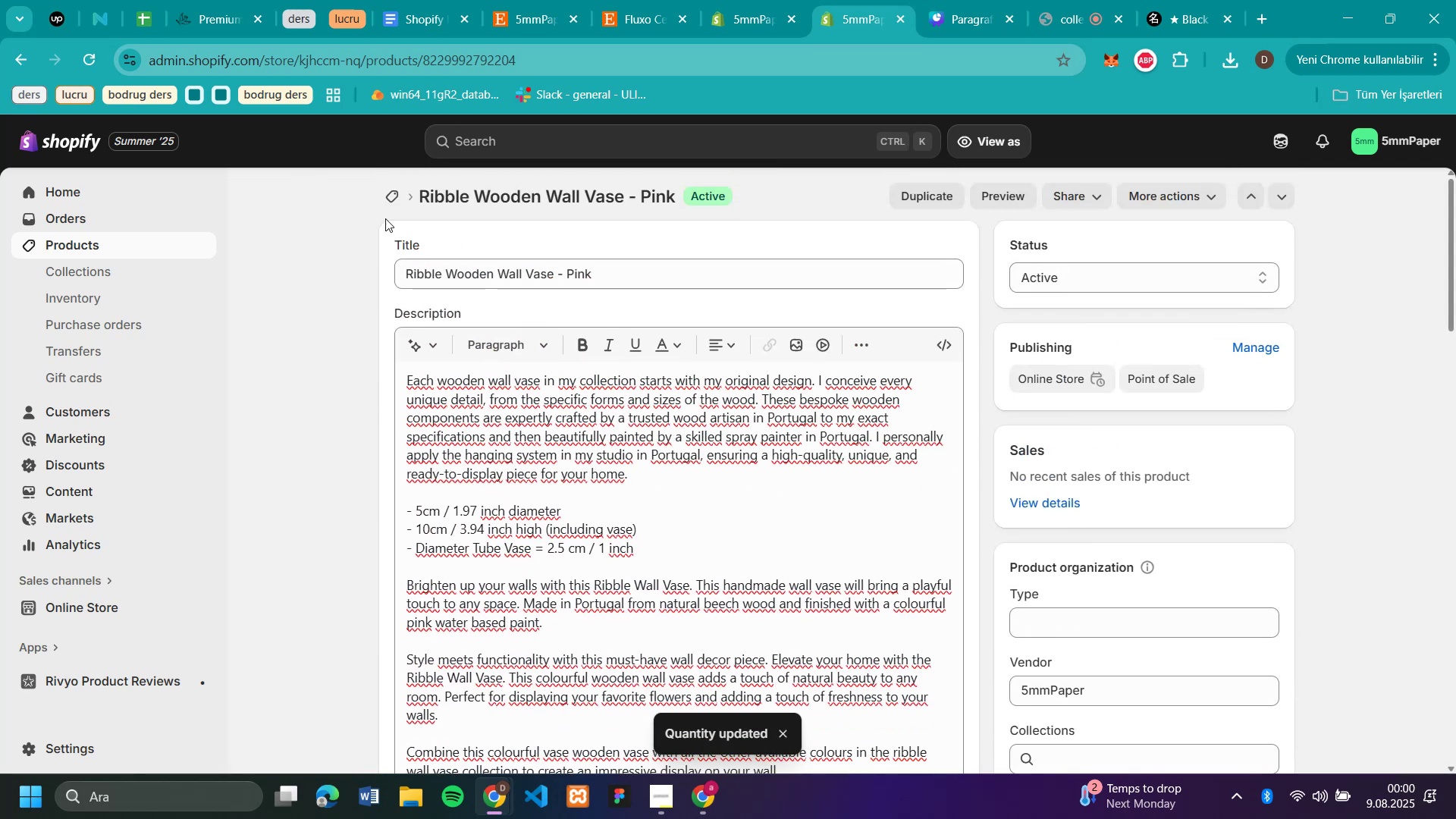 
left_click([394, 200])
 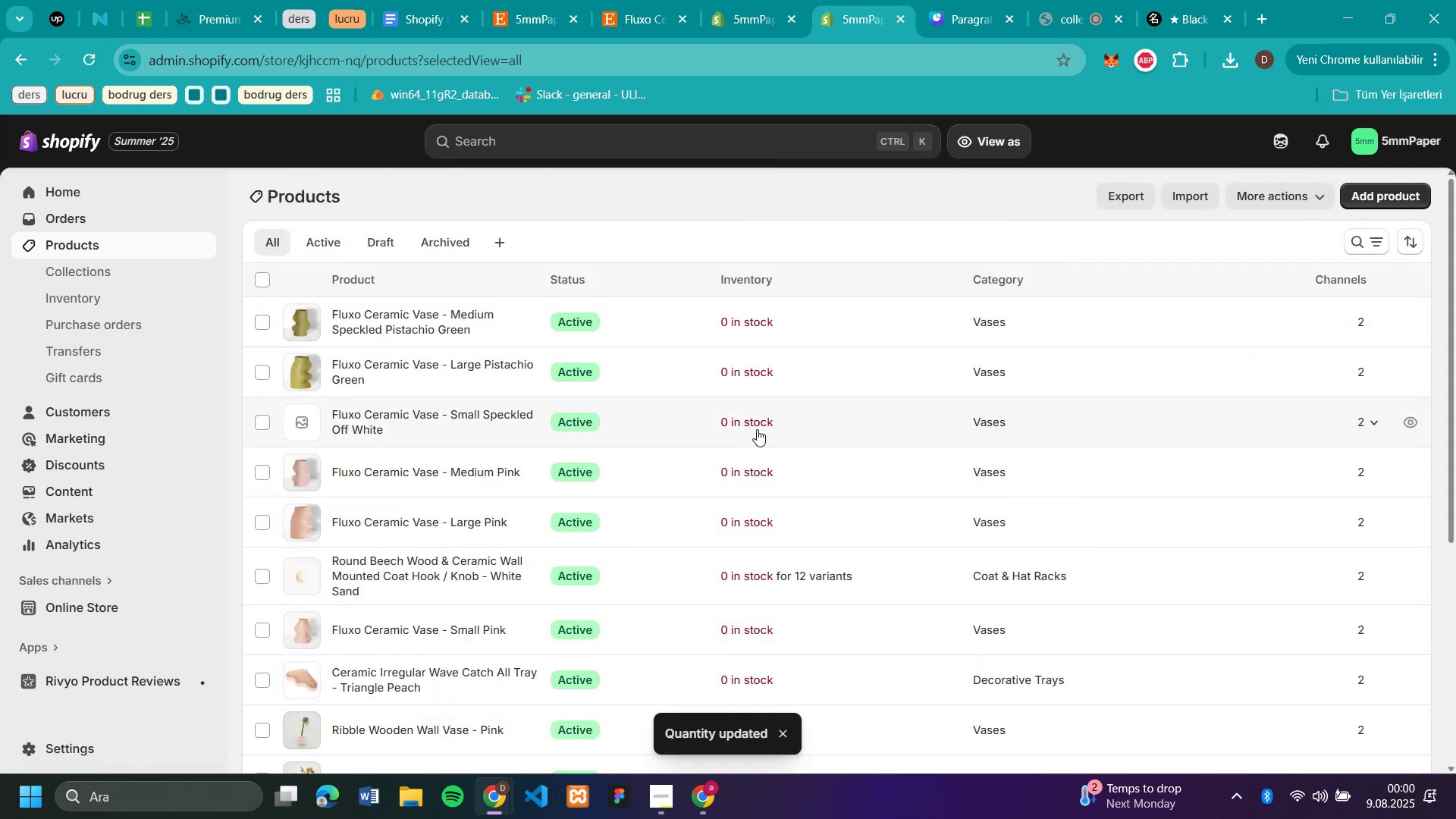 
scroll: coordinate [765, 571], scroll_direction: down, amount: 2.0
 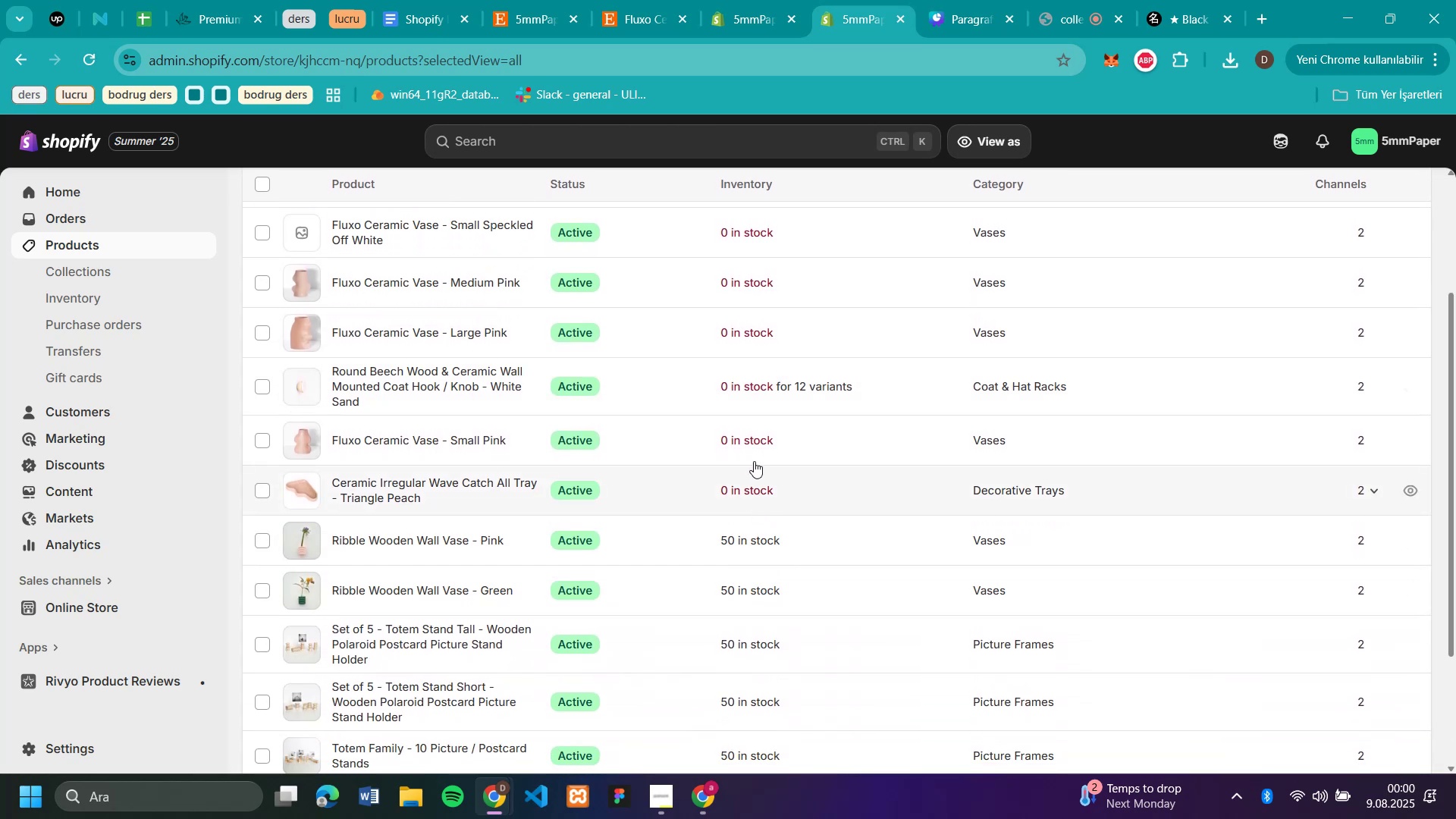 
left_click([752, 438])
 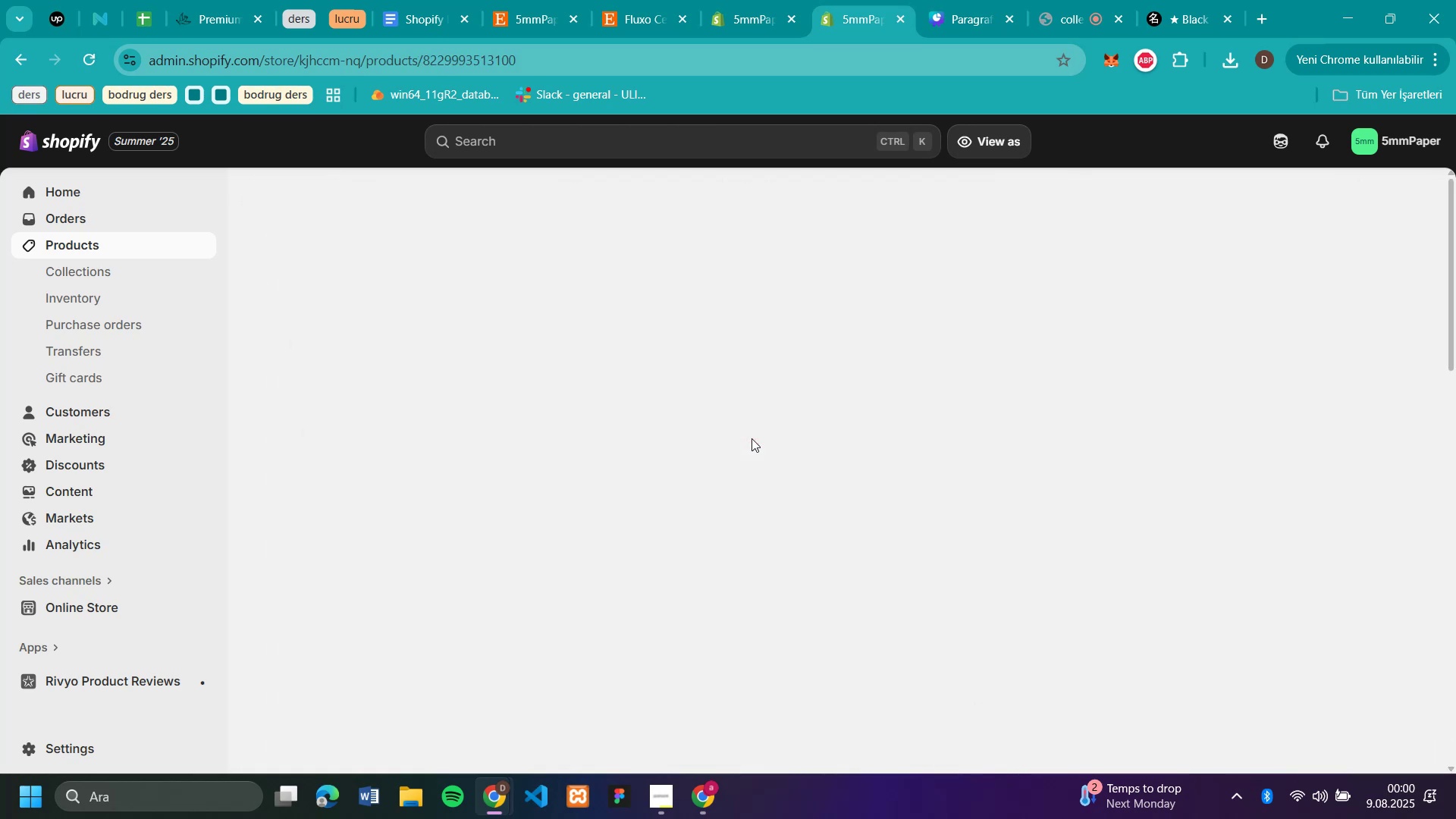 
scroll: coordinate [788, 467], scroll_direction: down, amount: 13.0
 